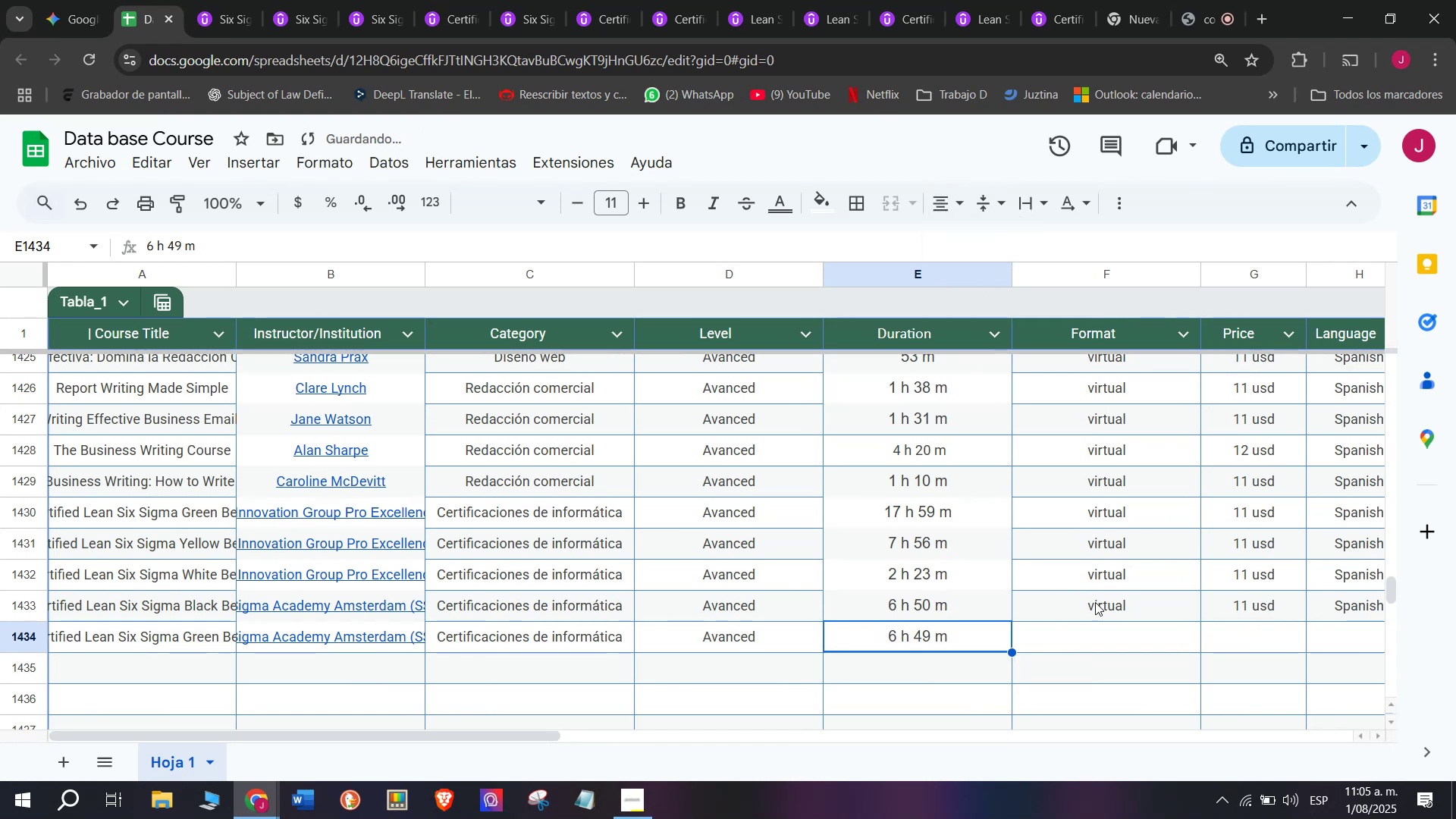 
left_click([1100, 609])
 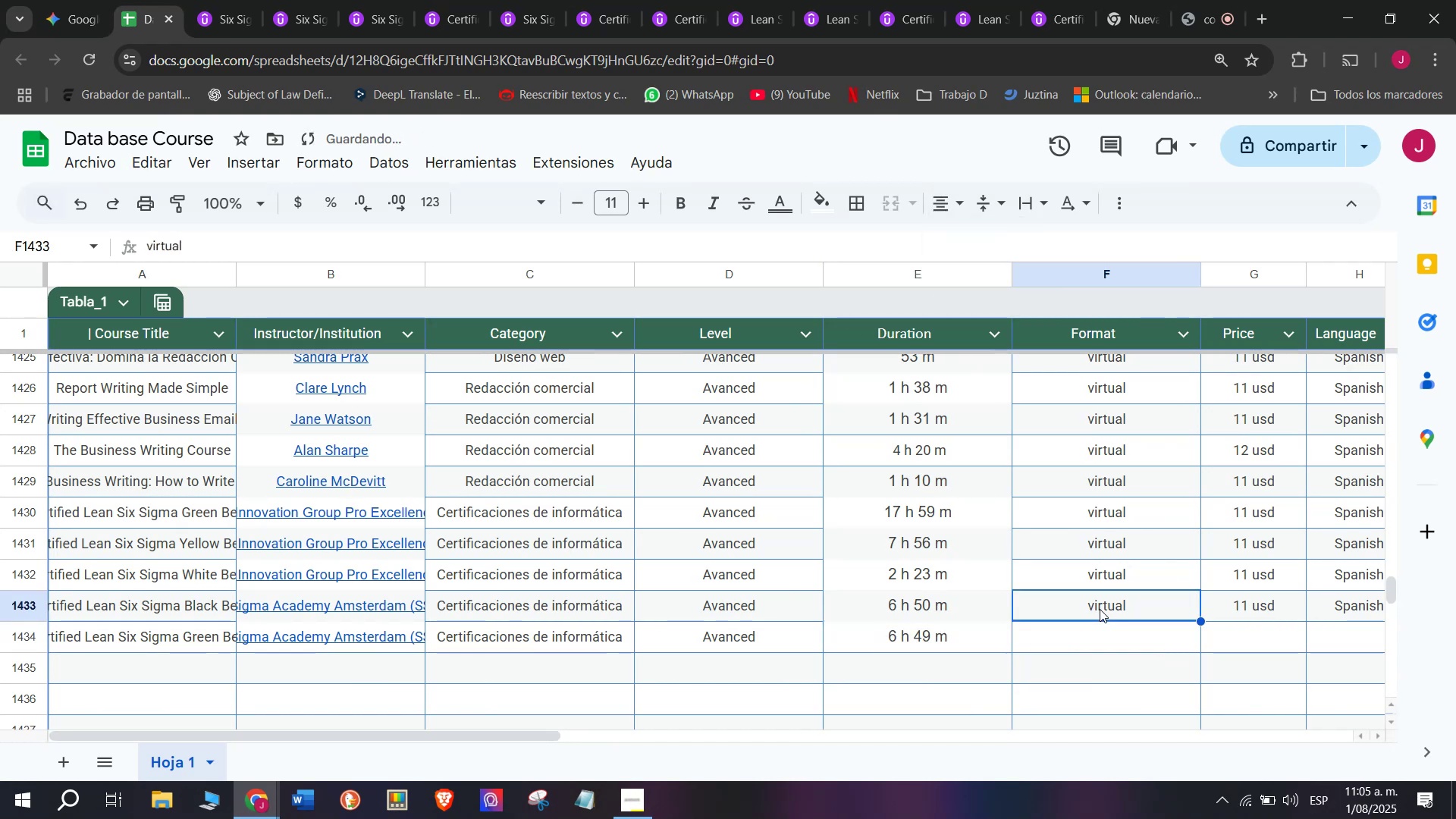 
key(Break)
 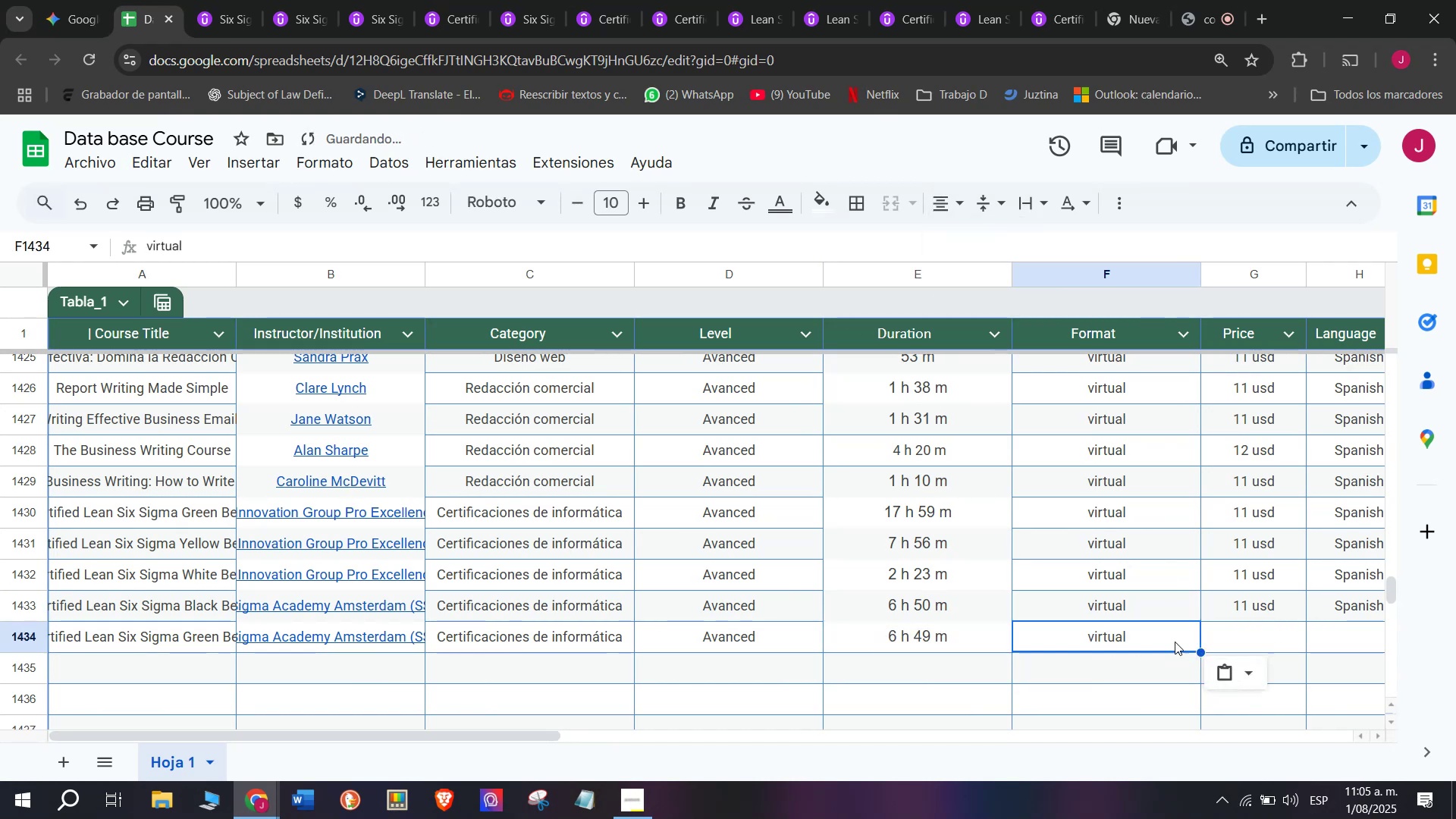 
key(Control+ControlLeft)
 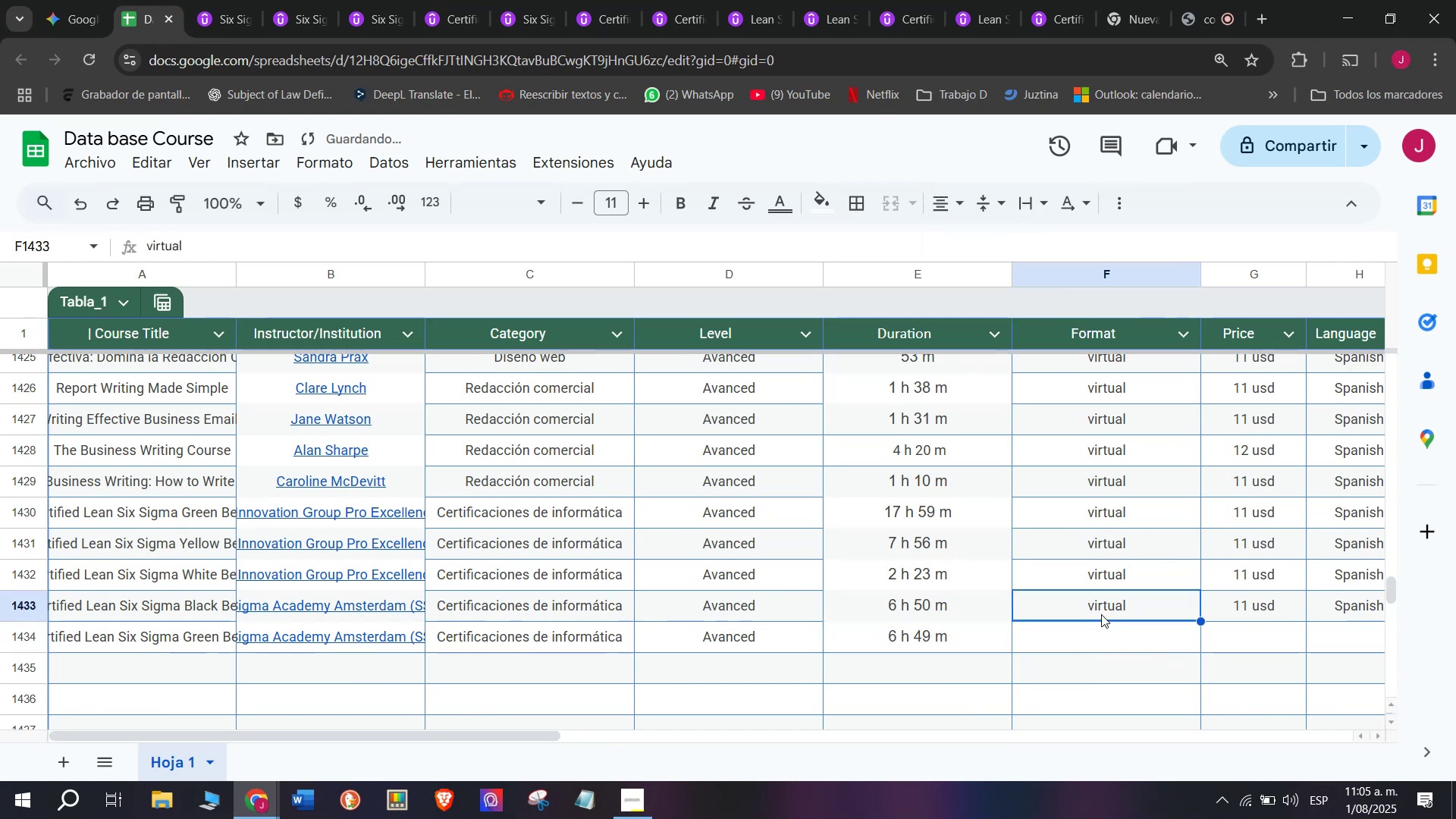 
key(Control+C)
 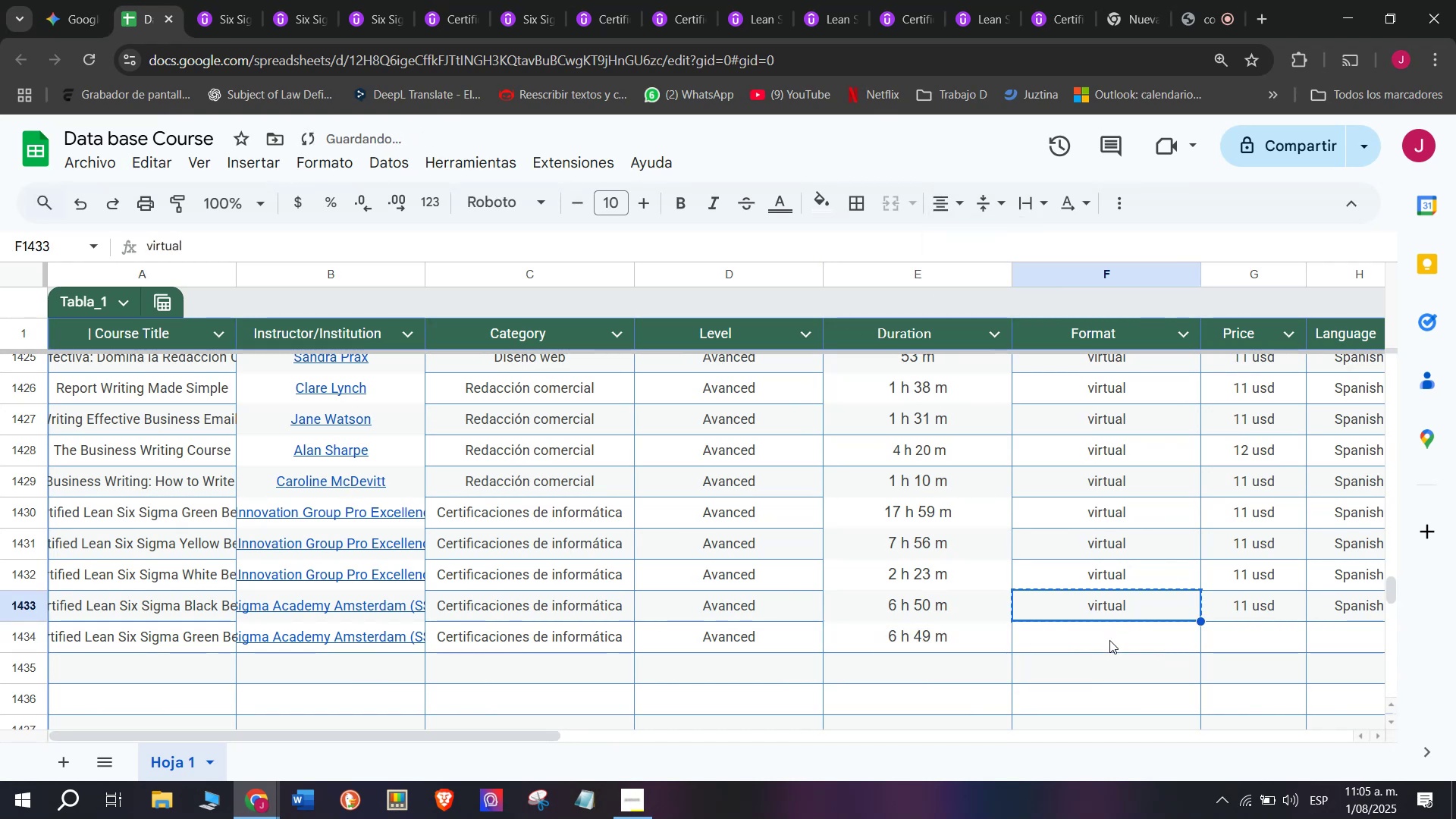 
key(Z)
 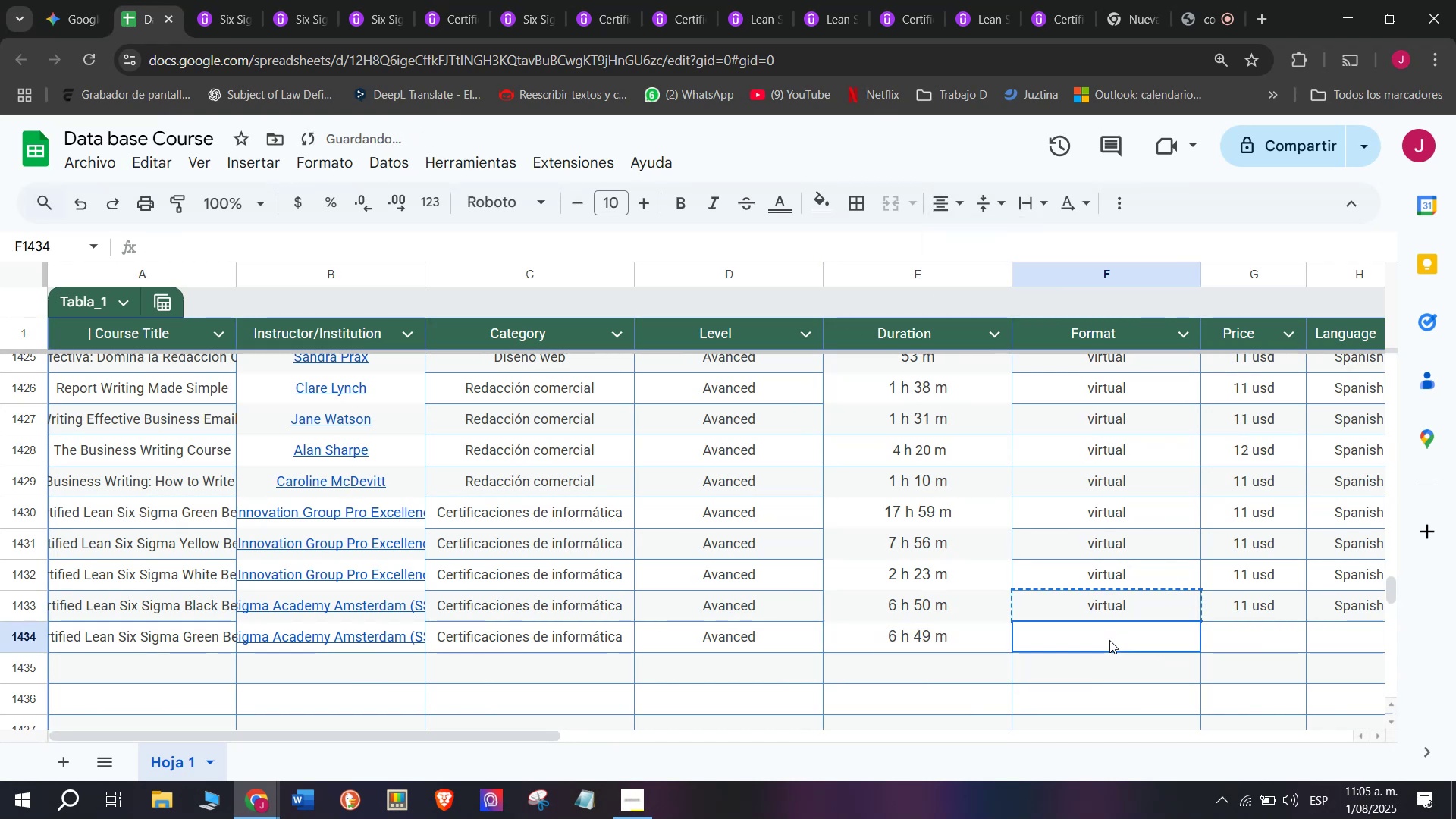 
key(Control+ControlLeft)
 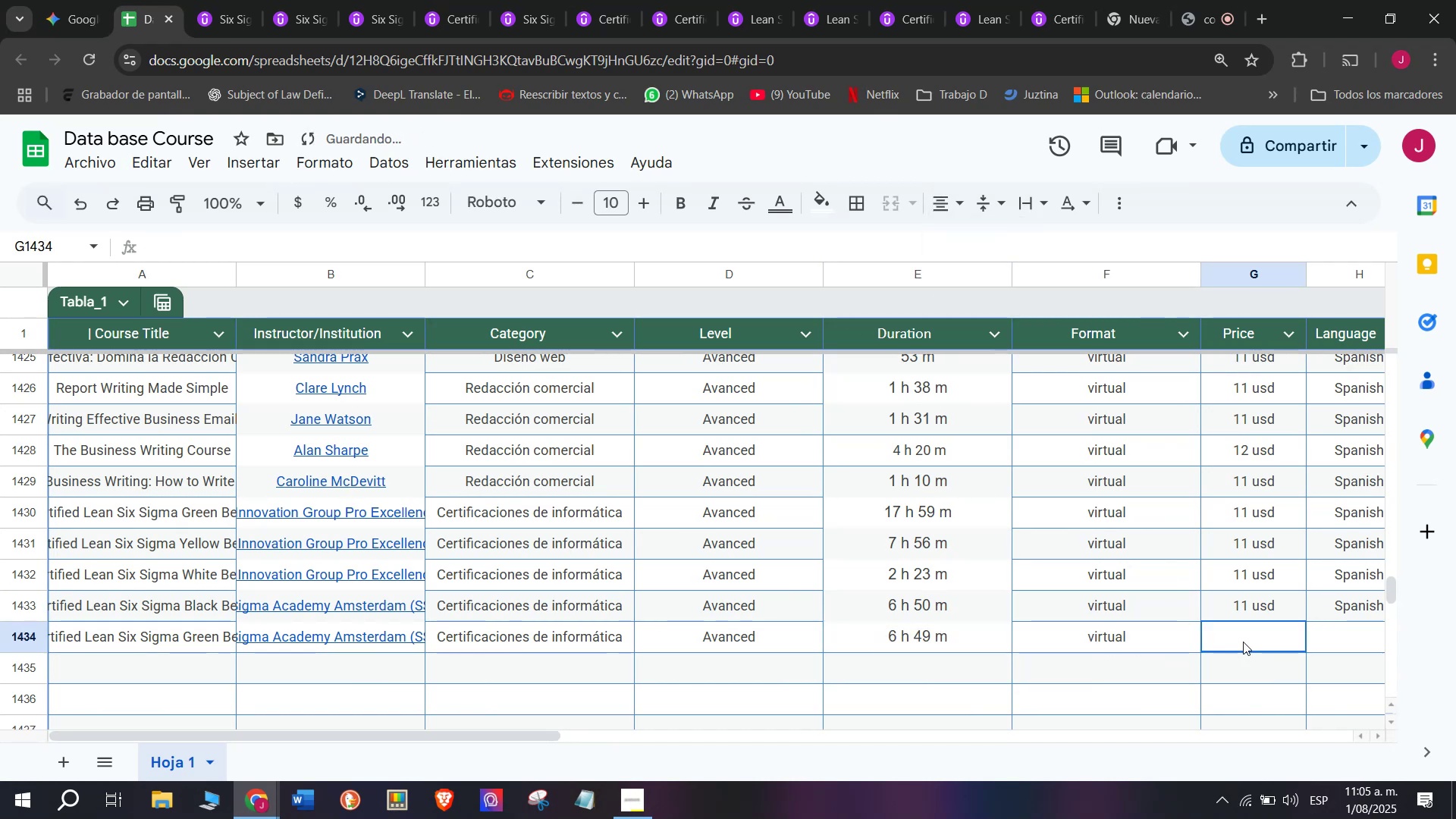 
double_click([1109, 640])
 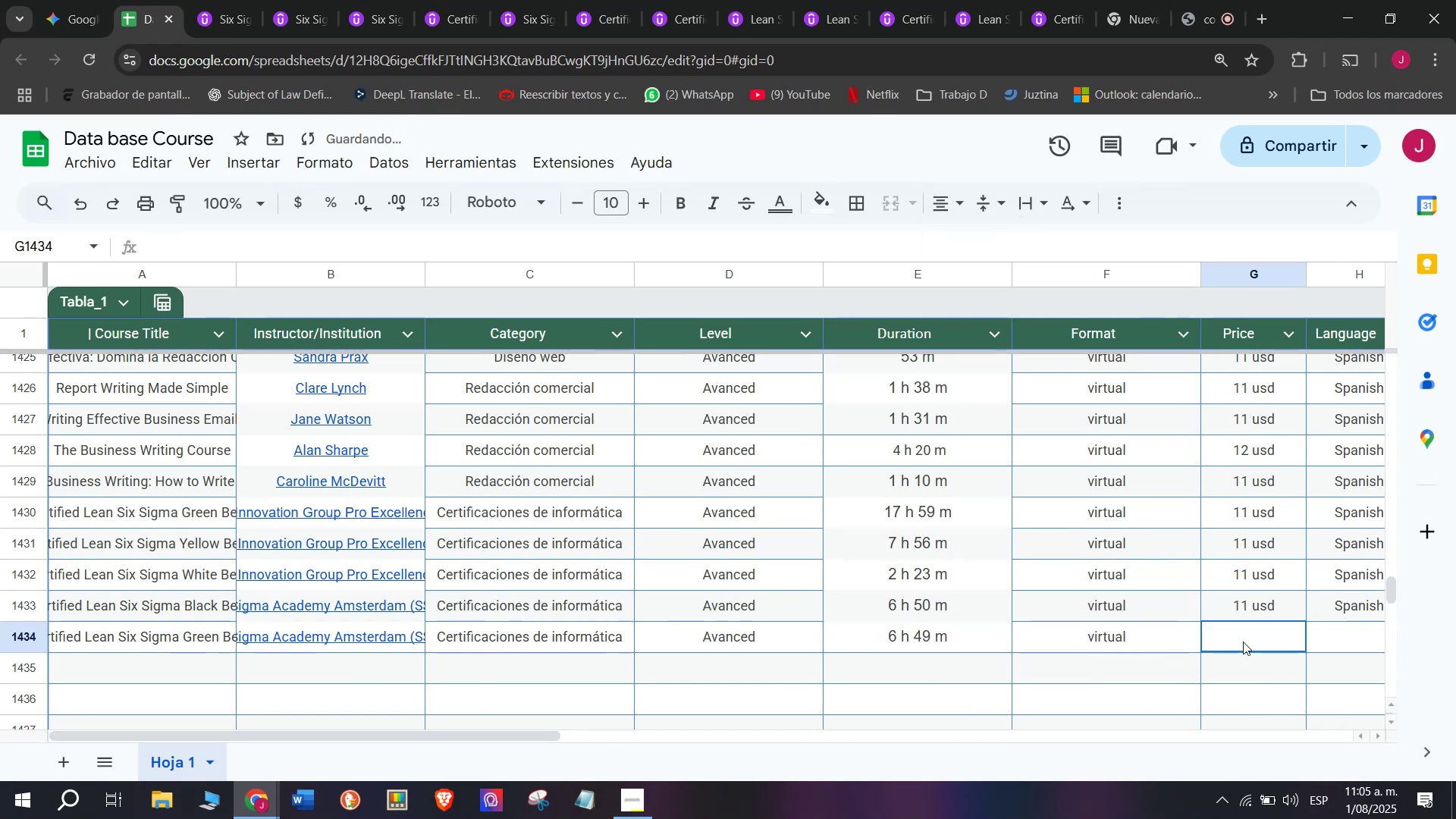 
key(Control+V)
 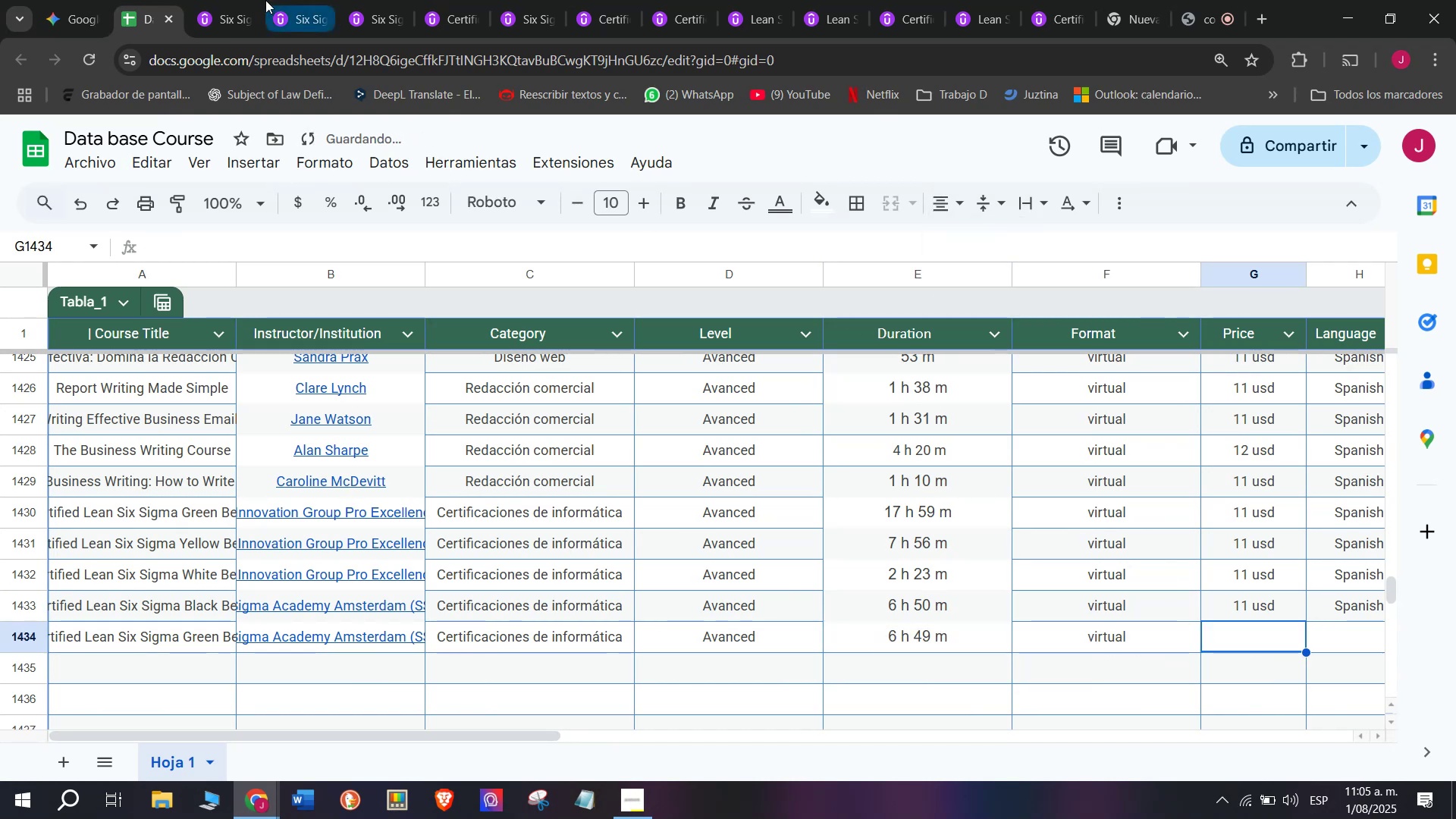 
left_click([249, 0])
 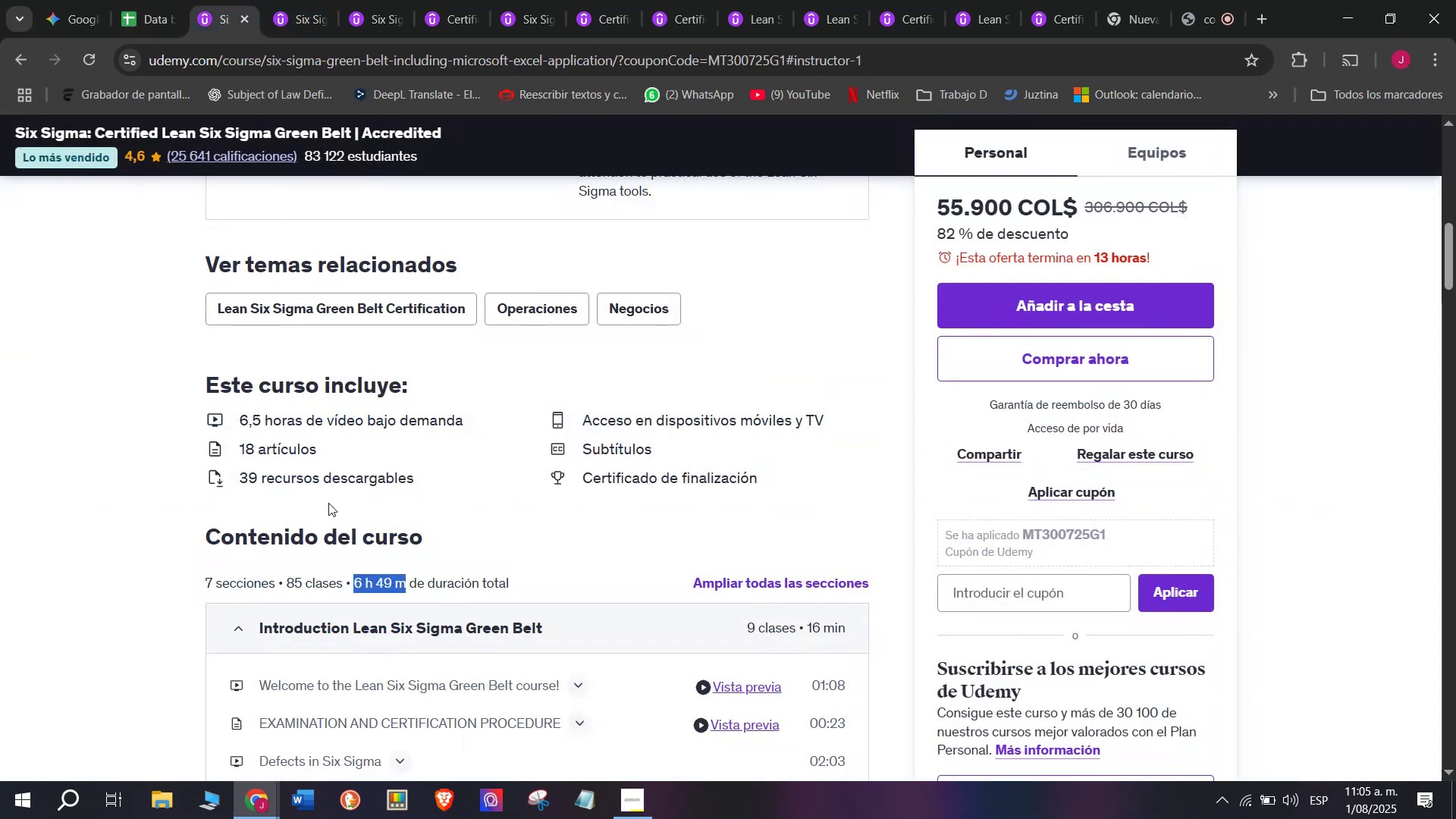 
scroll: coordinate [372, 521], scroll_direction: up, amount: 3.0
 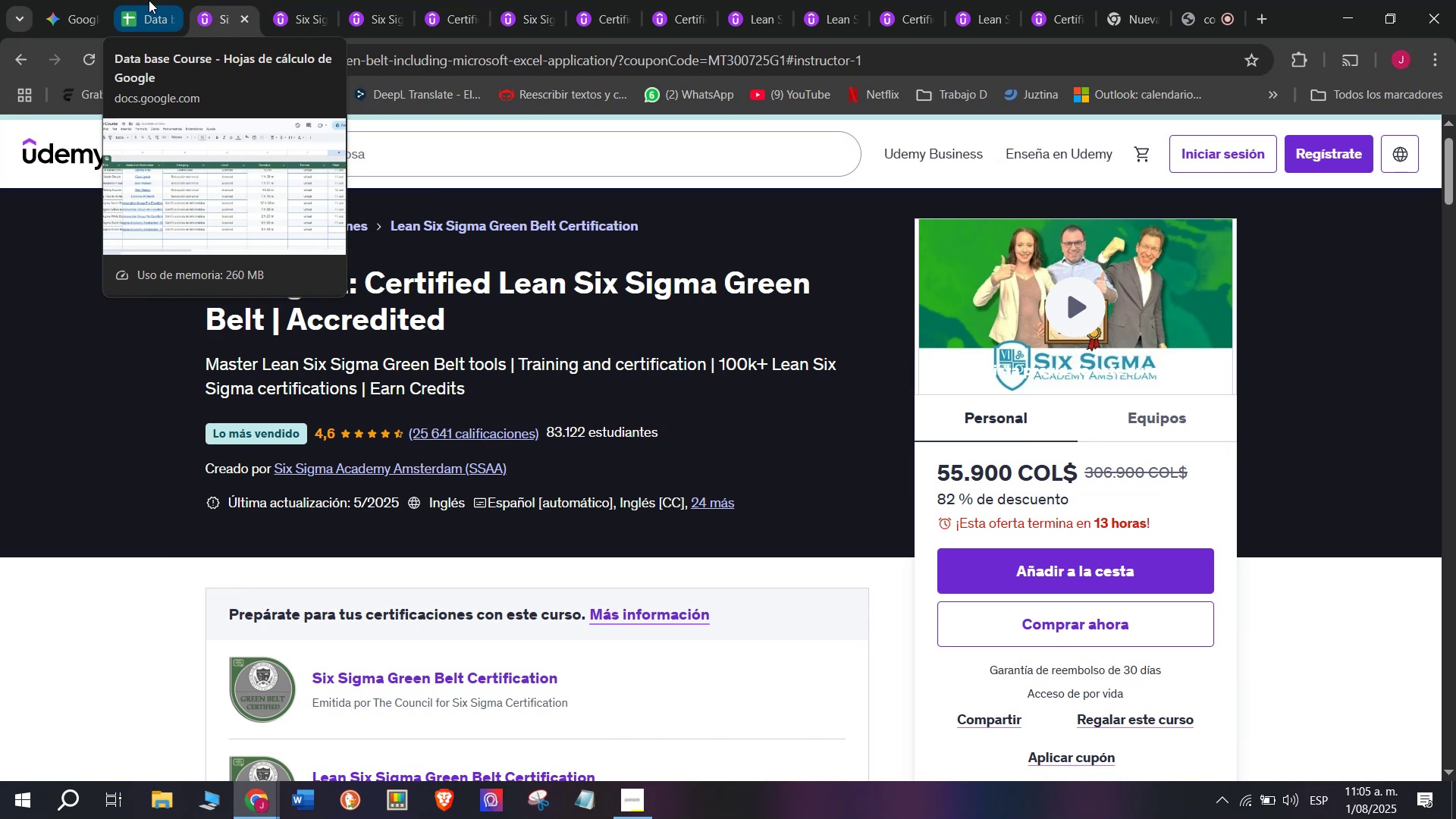 
wait(13.2)
 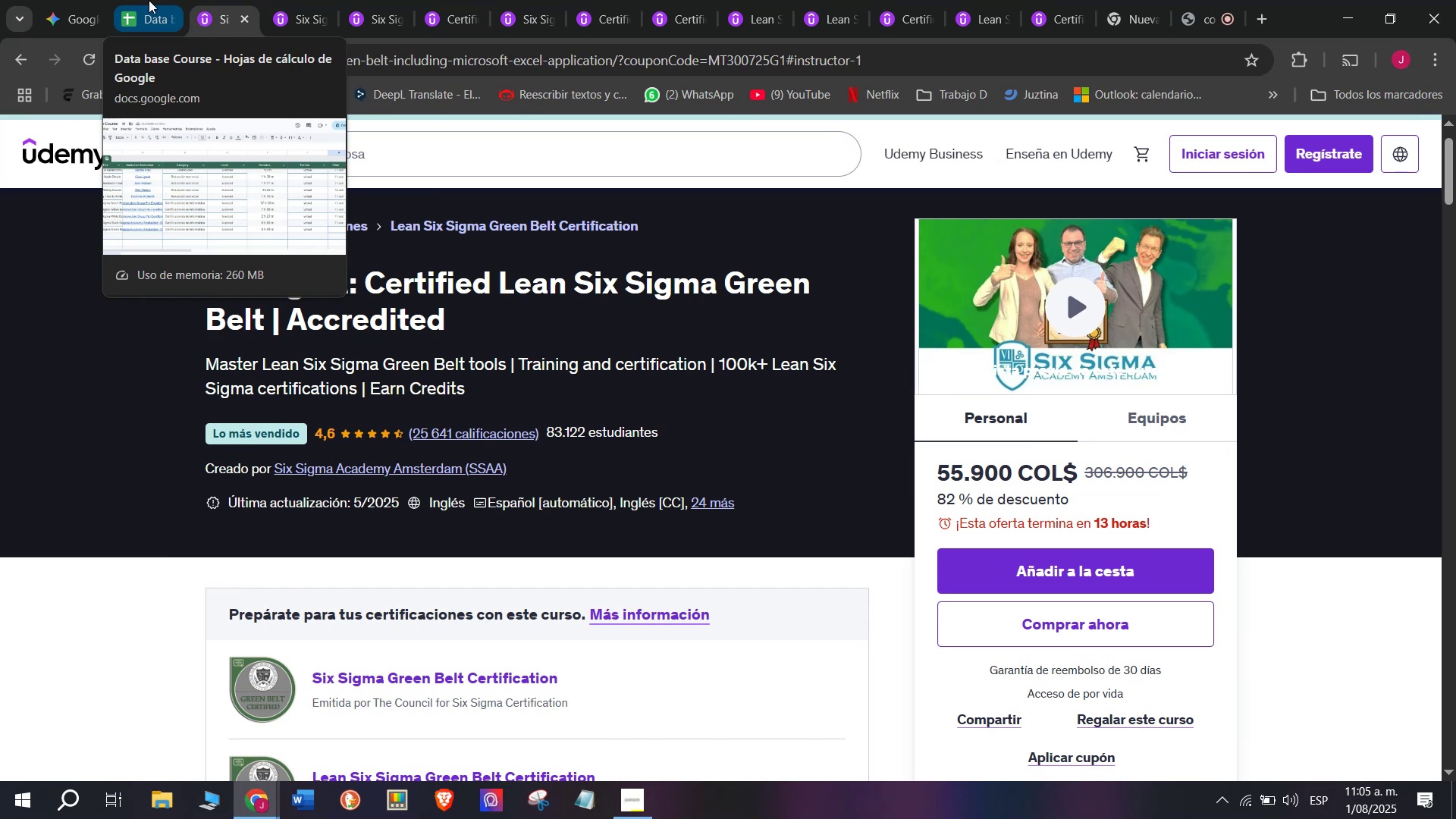 
left_click([149, 0])
 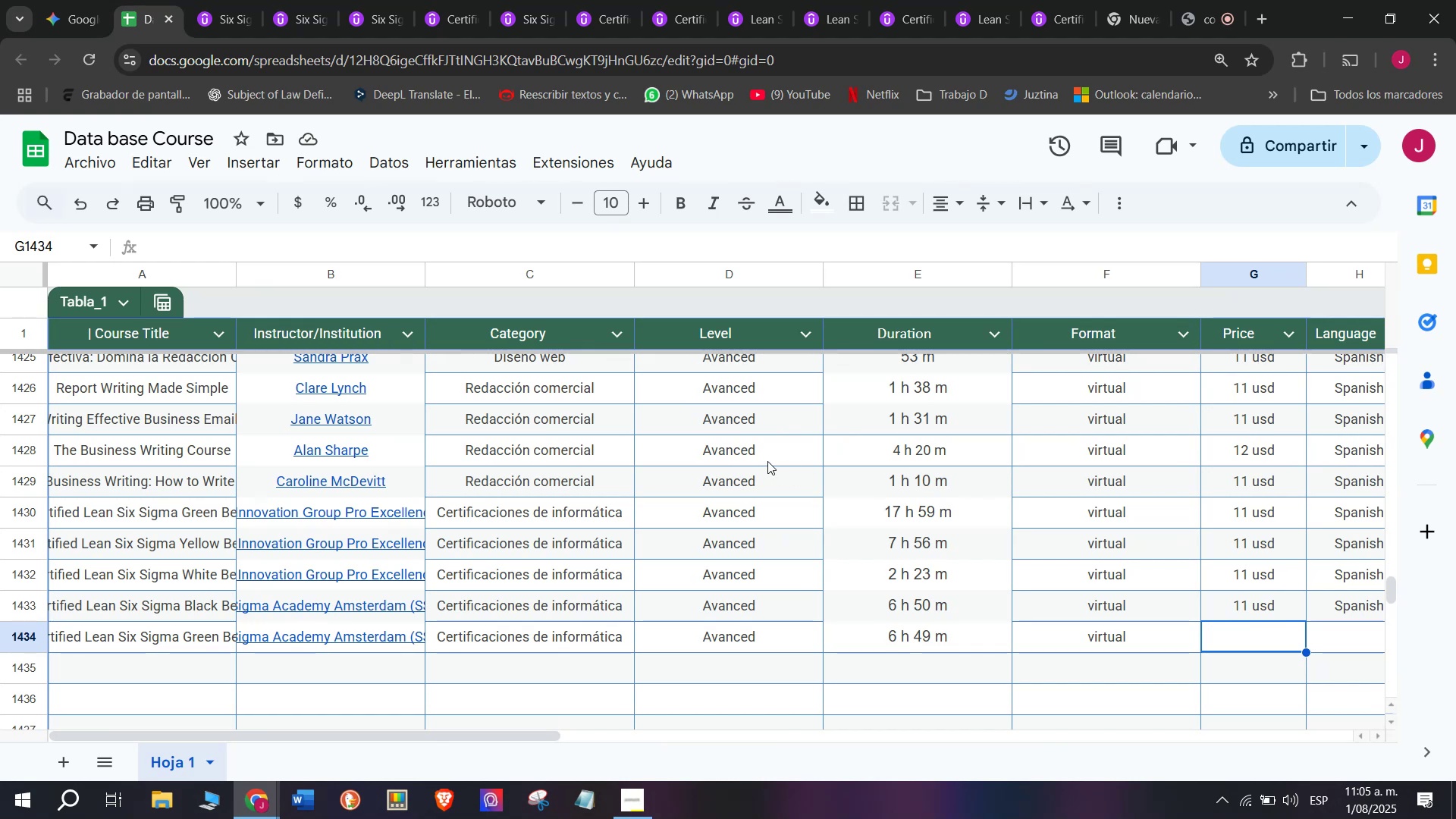 
left_click([205, 0])
 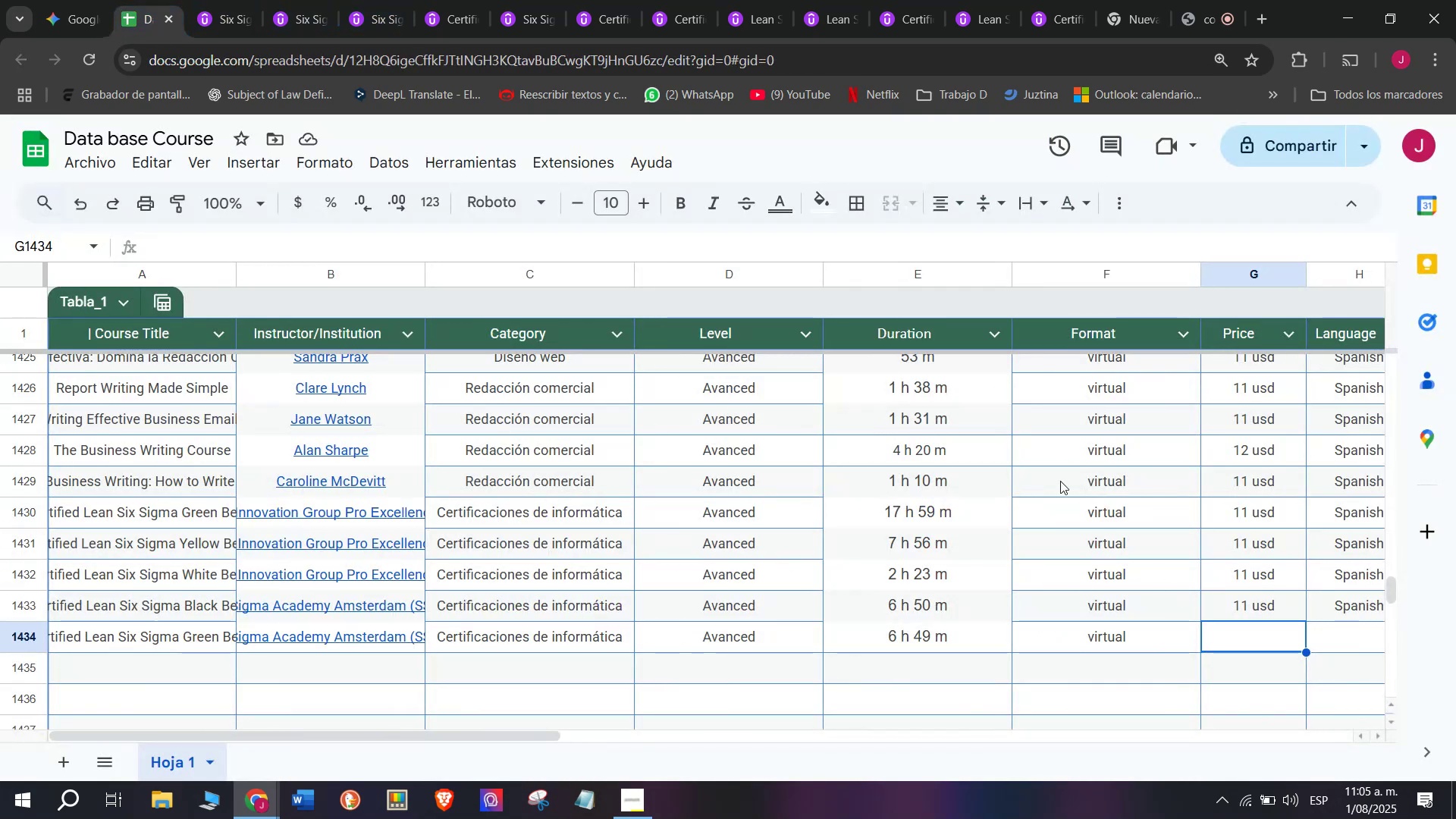 
left_click([1266, 596])
 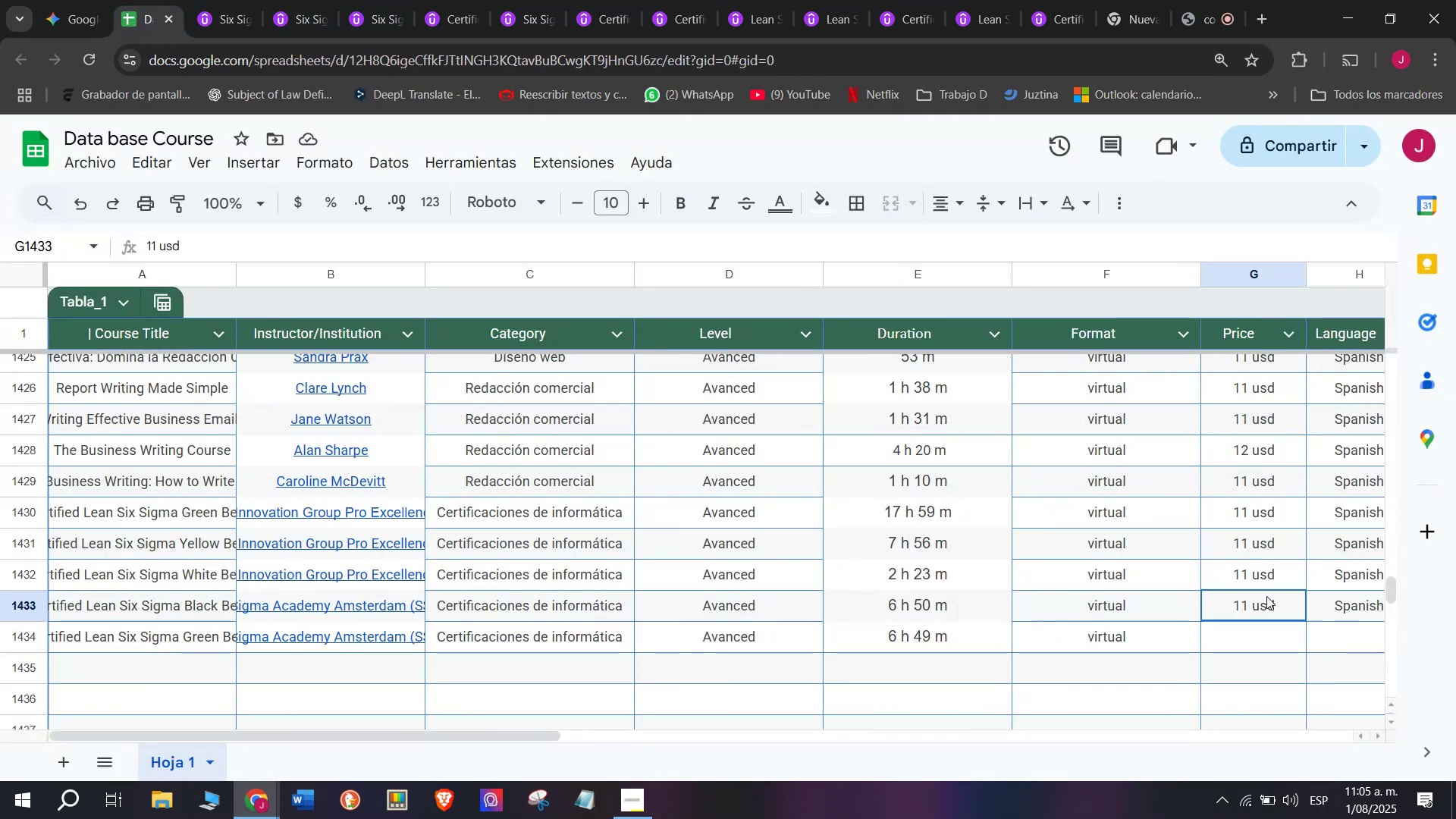 
key(Break)
 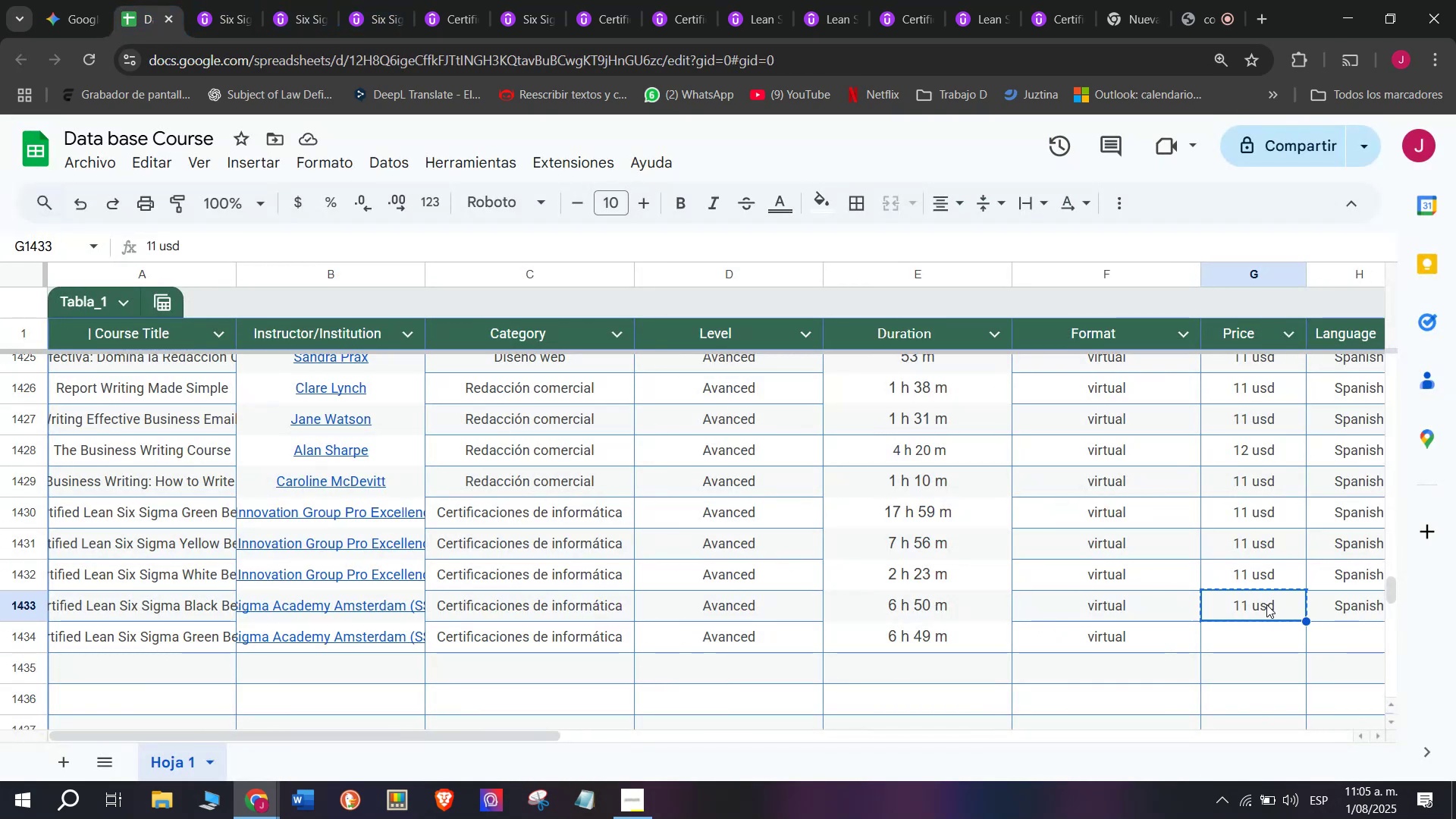 
key(Control+ControlLeft)
 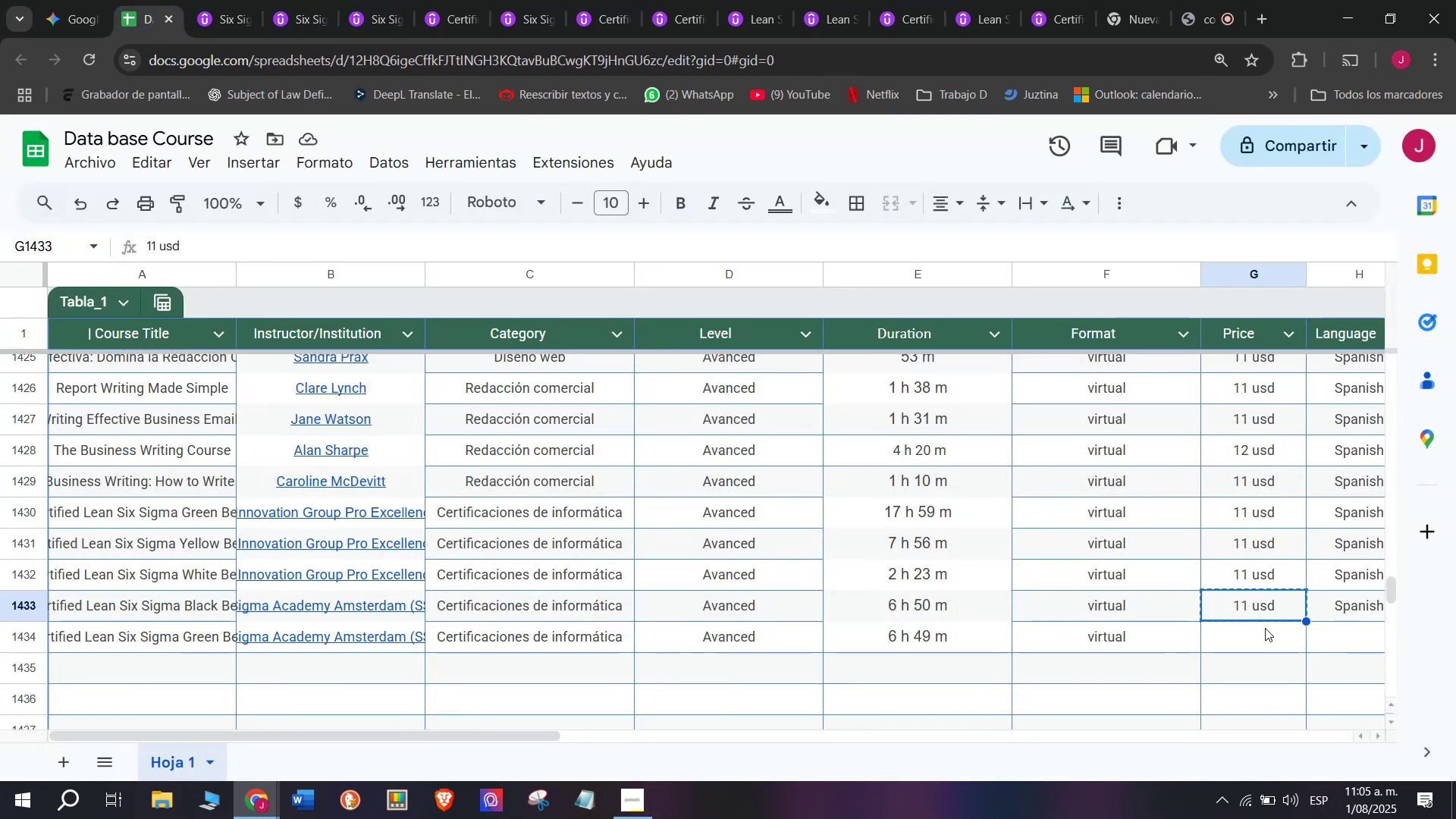 
key(Control+C)
 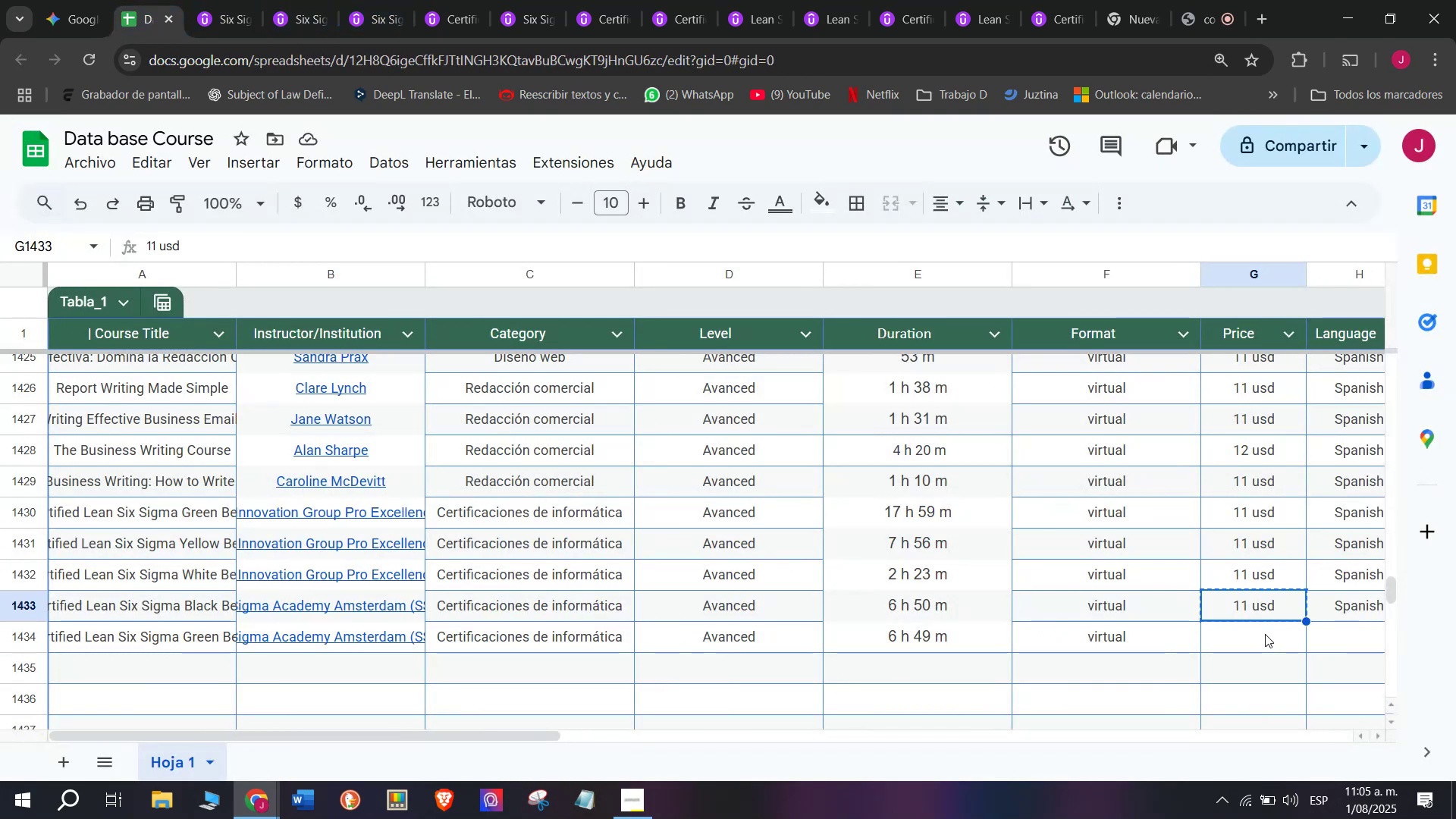 
double_click([1265, 634])
 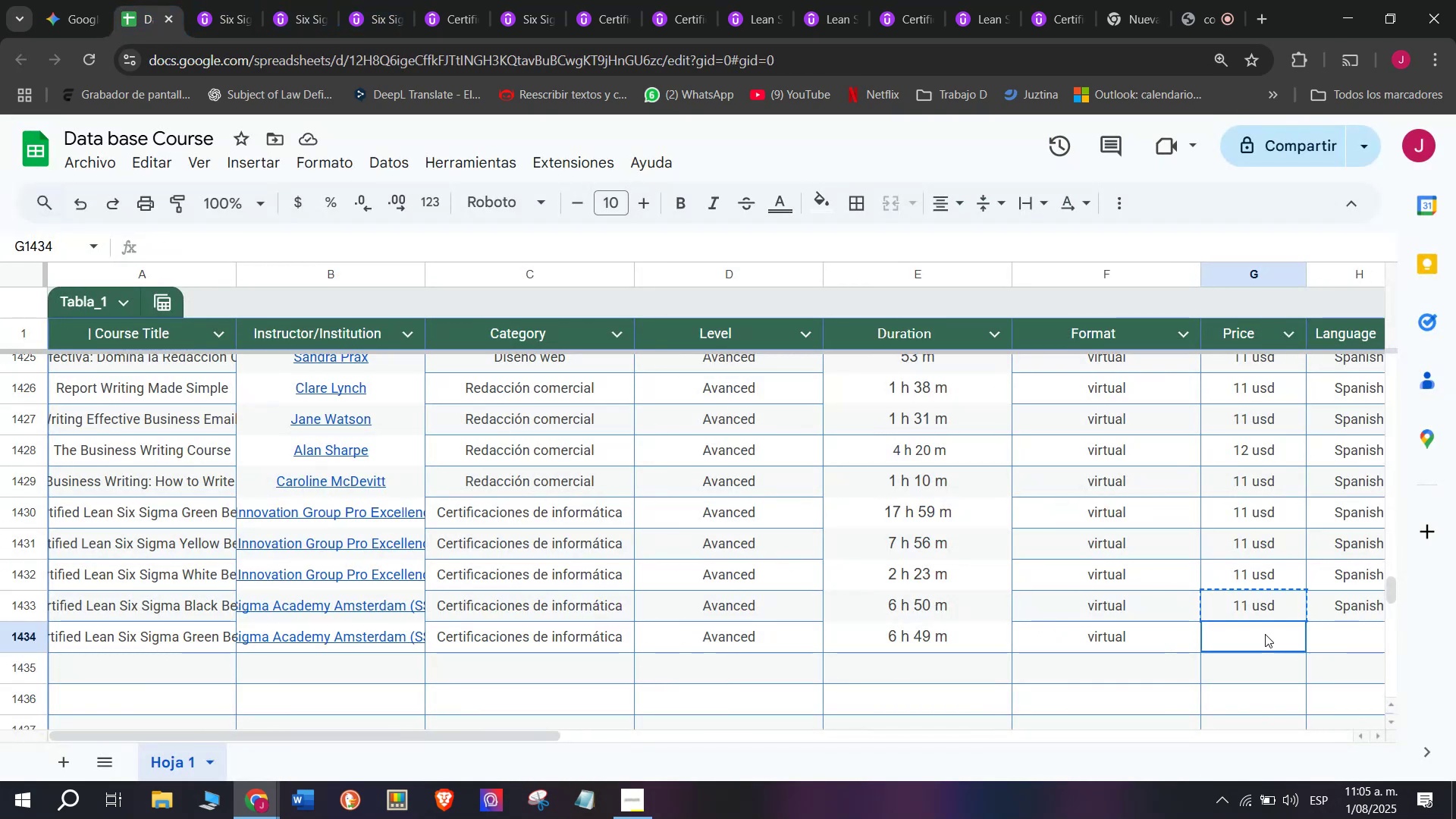 
key(Z)
 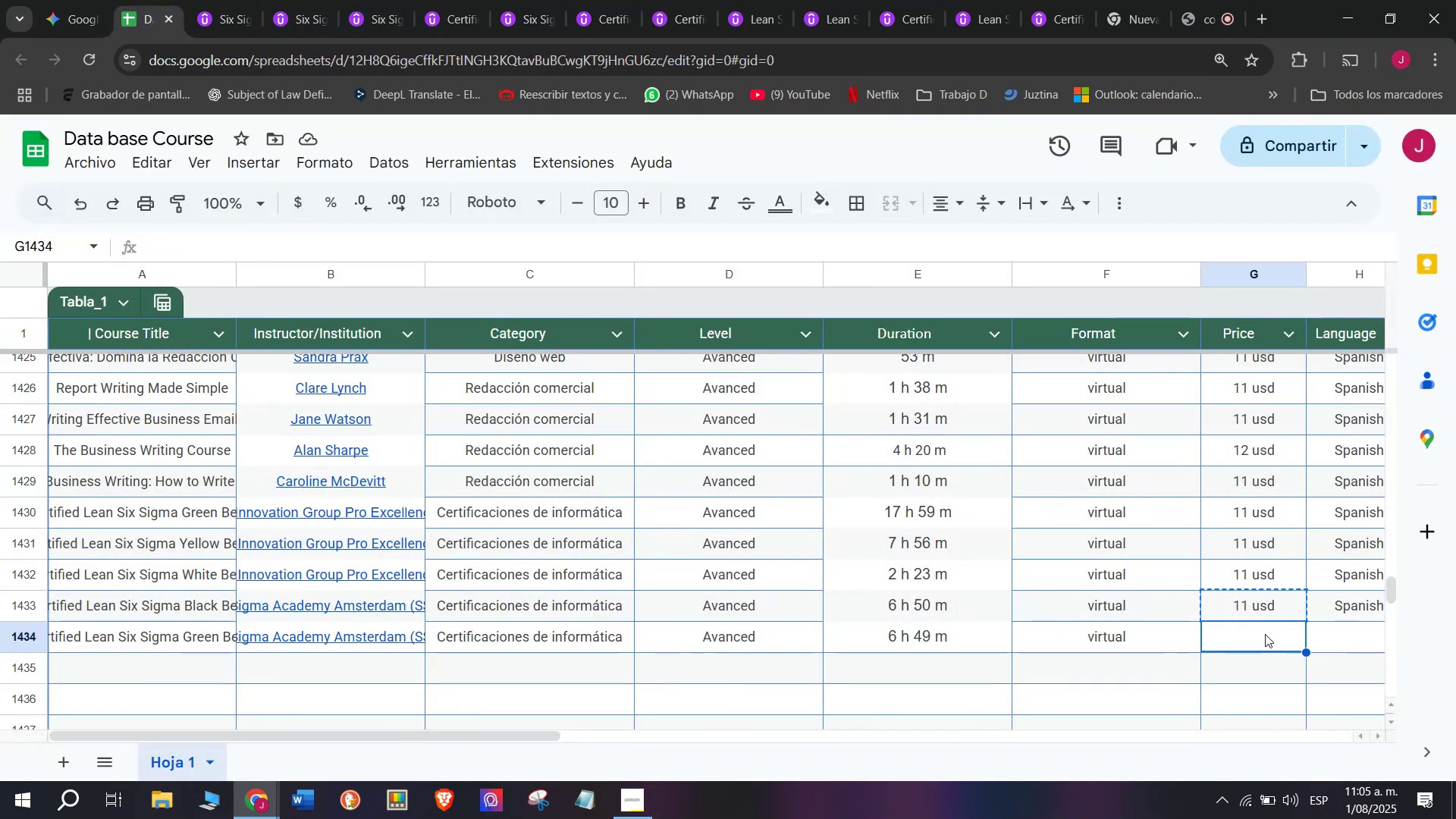 
key(Control+ControlLeft)
 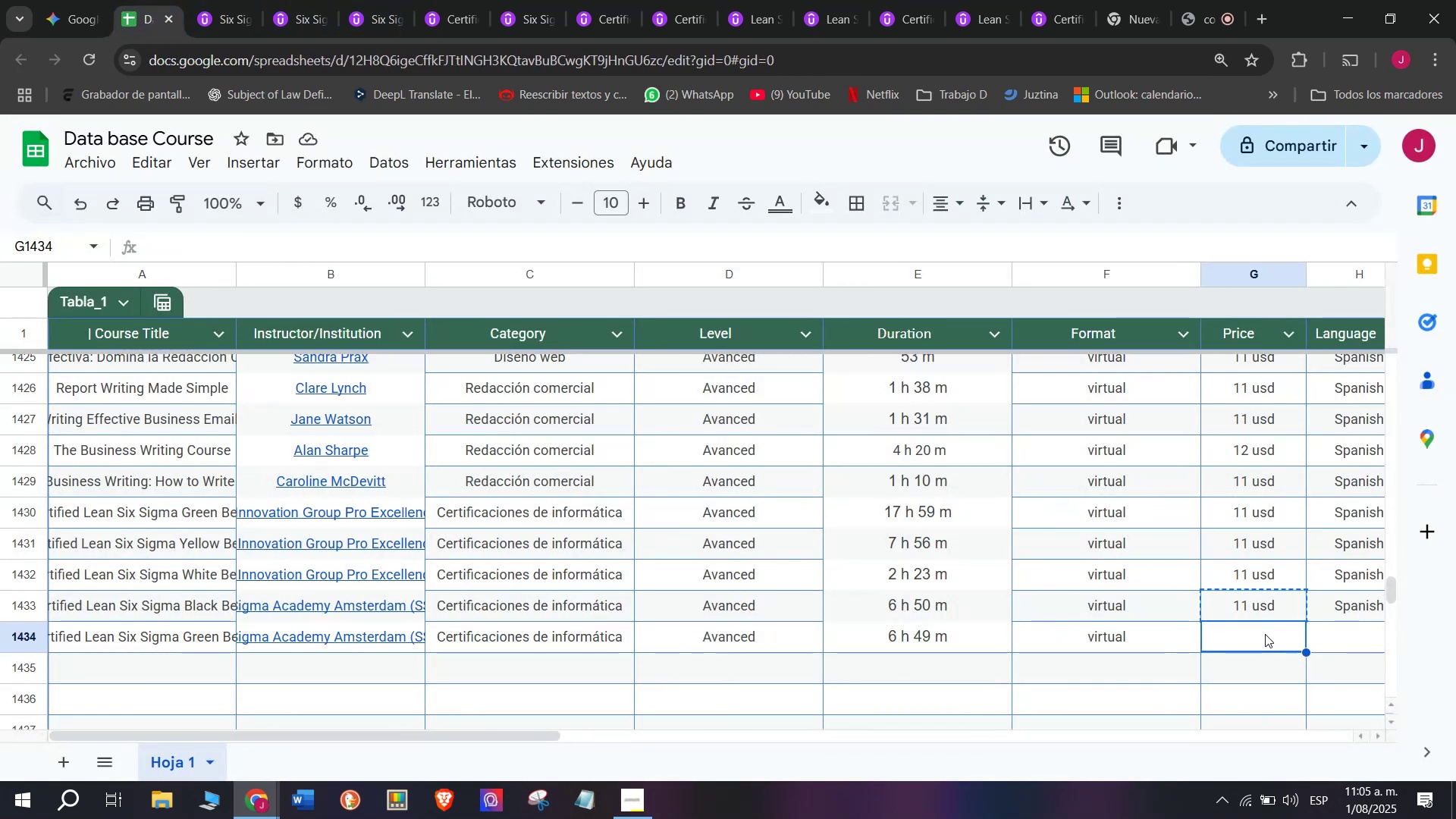 
key(Control+V)
 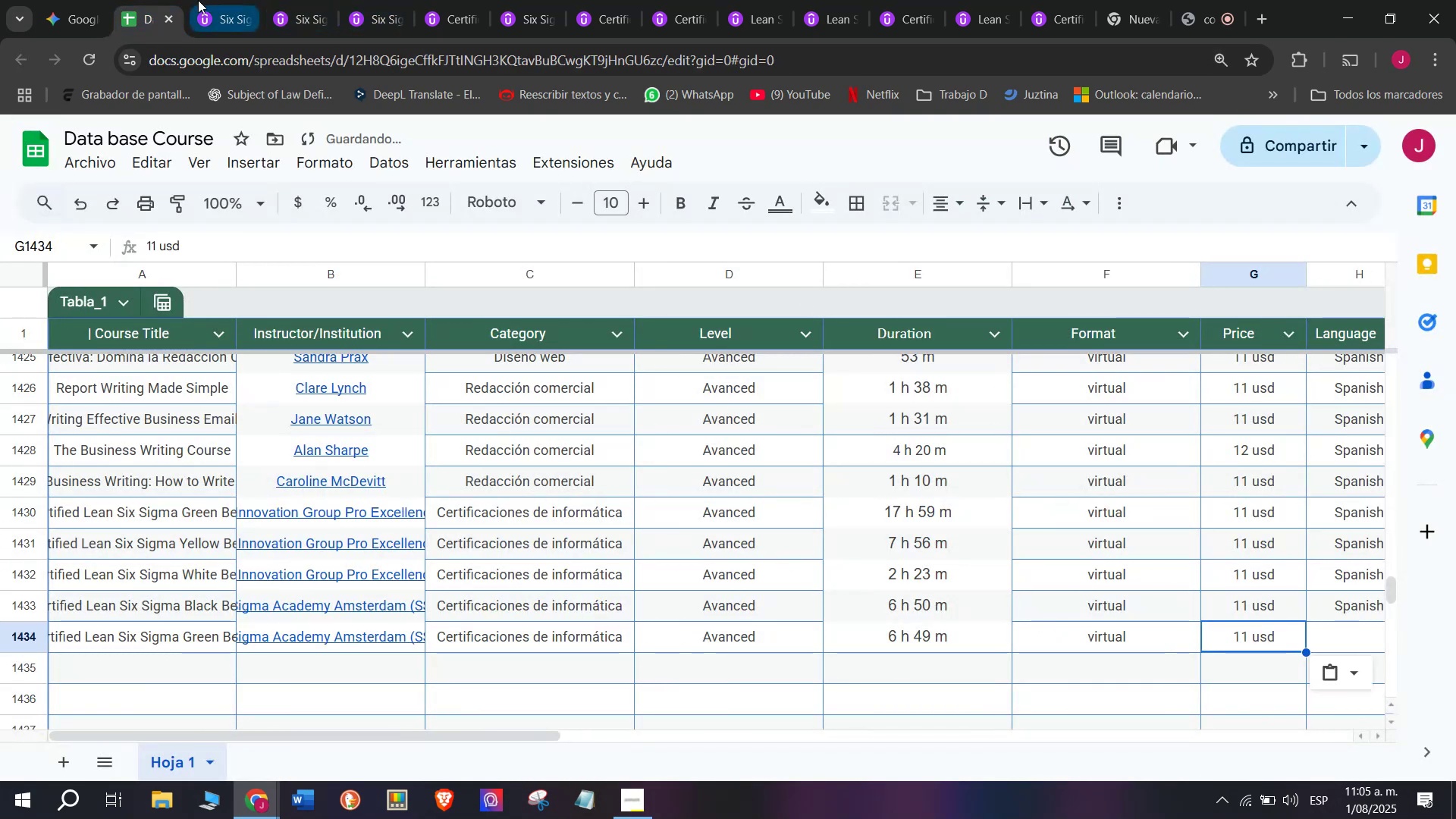 
left_click([204, 0])
 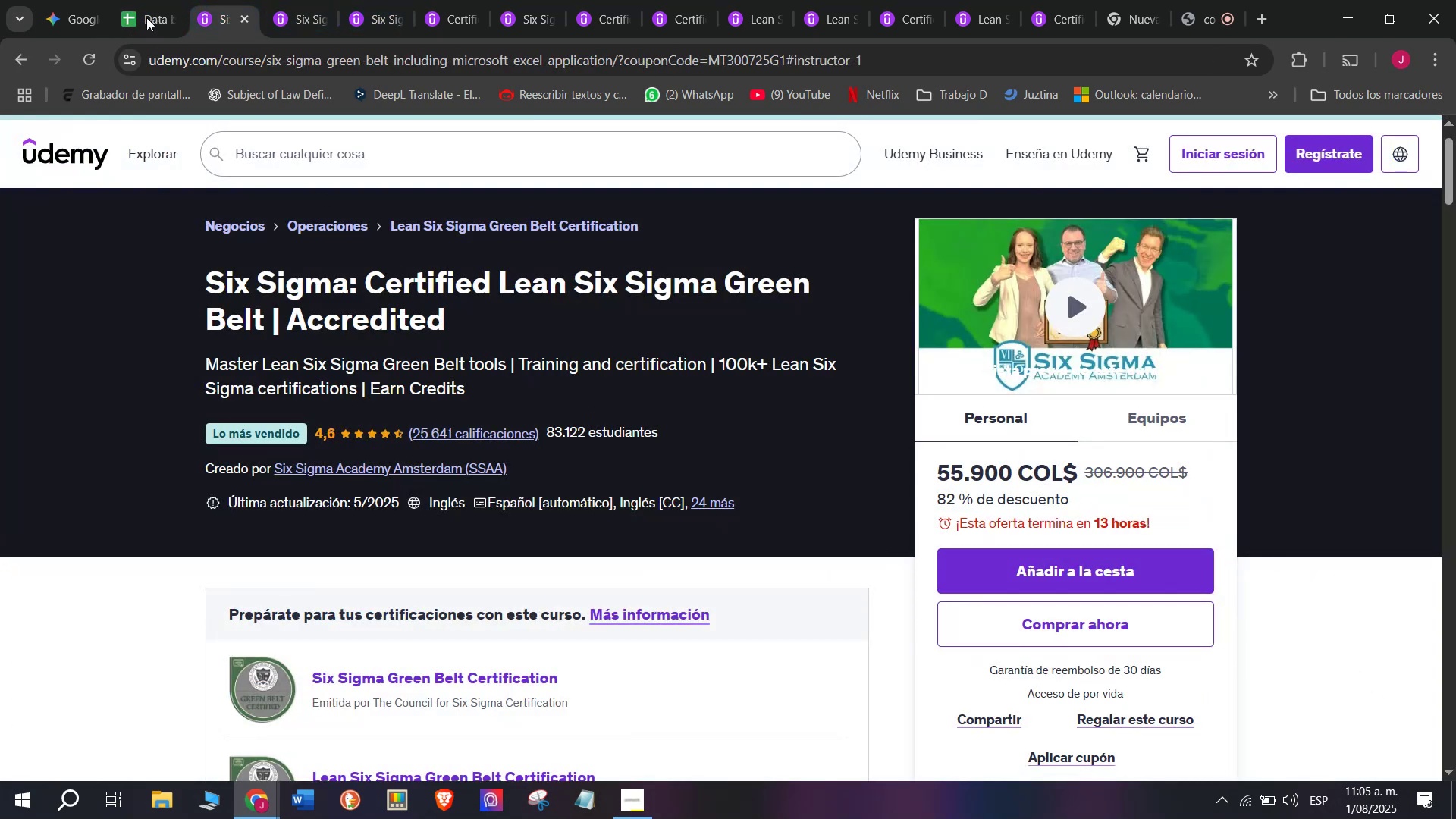 
left_click([135, 0])
 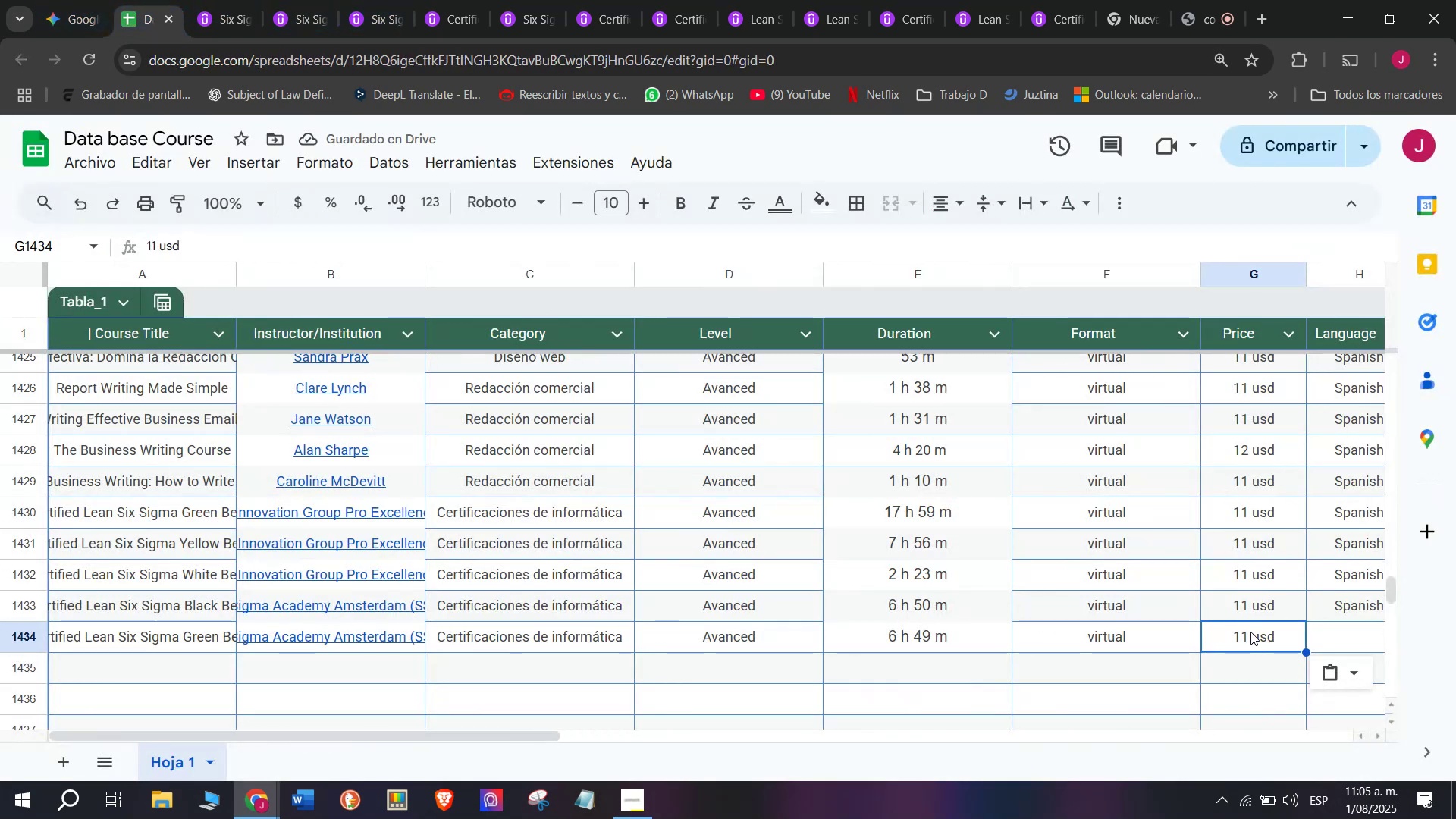 
double_click([1251, 632])
 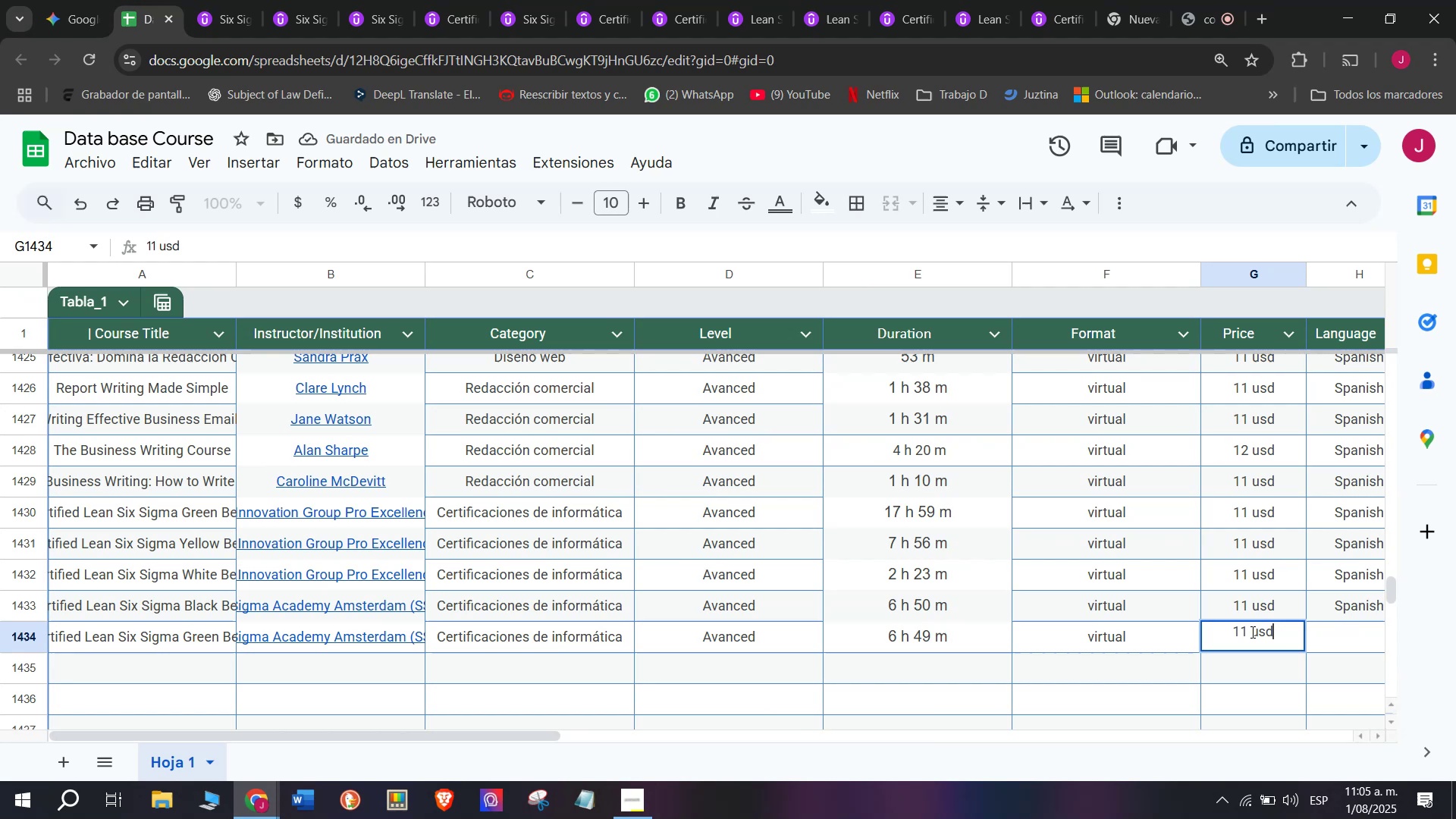 
left_click([1251, 632])
 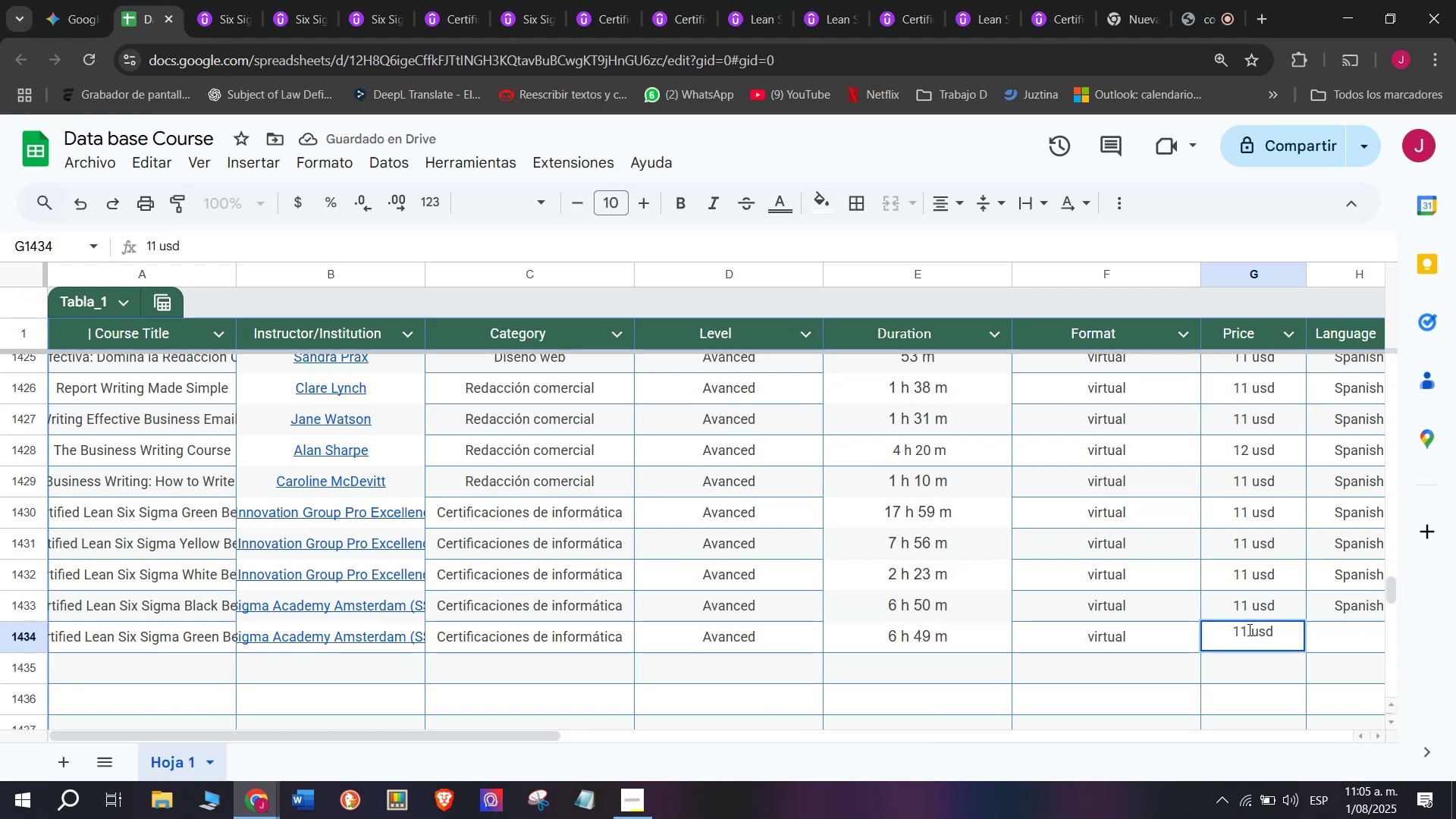 
left_click([1246, 628])
 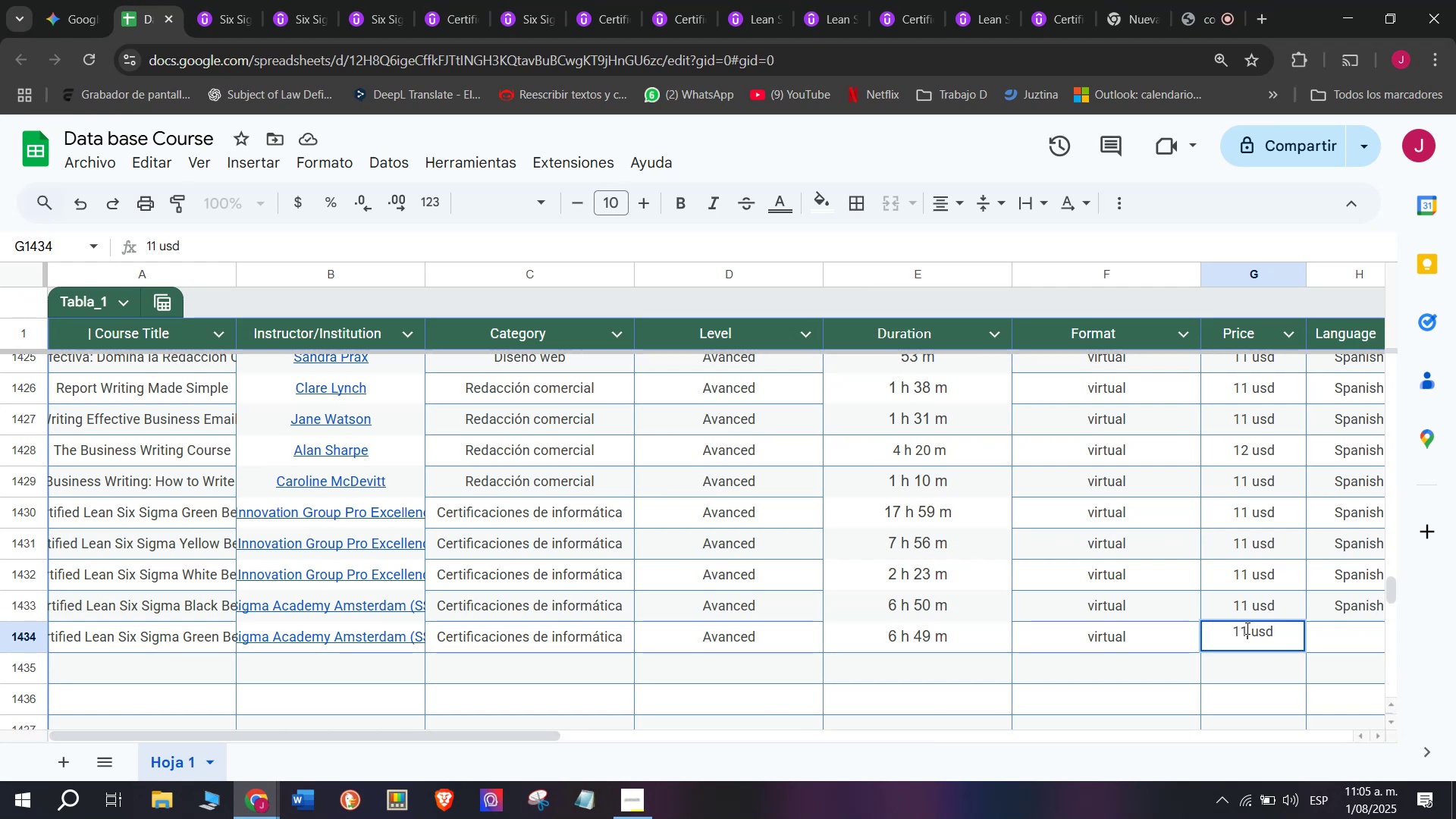 
key(Q)
 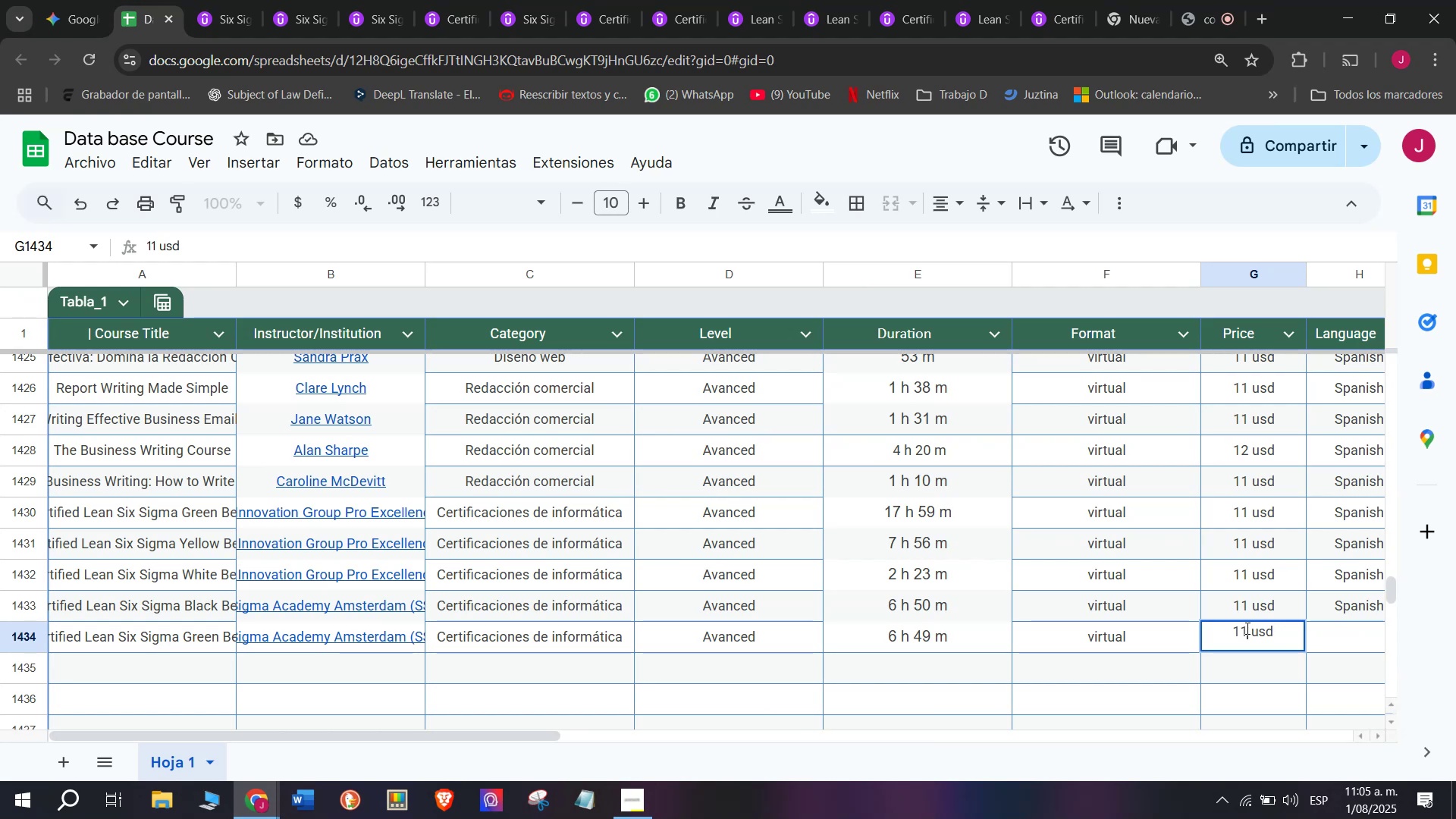 
key(Backspace)
 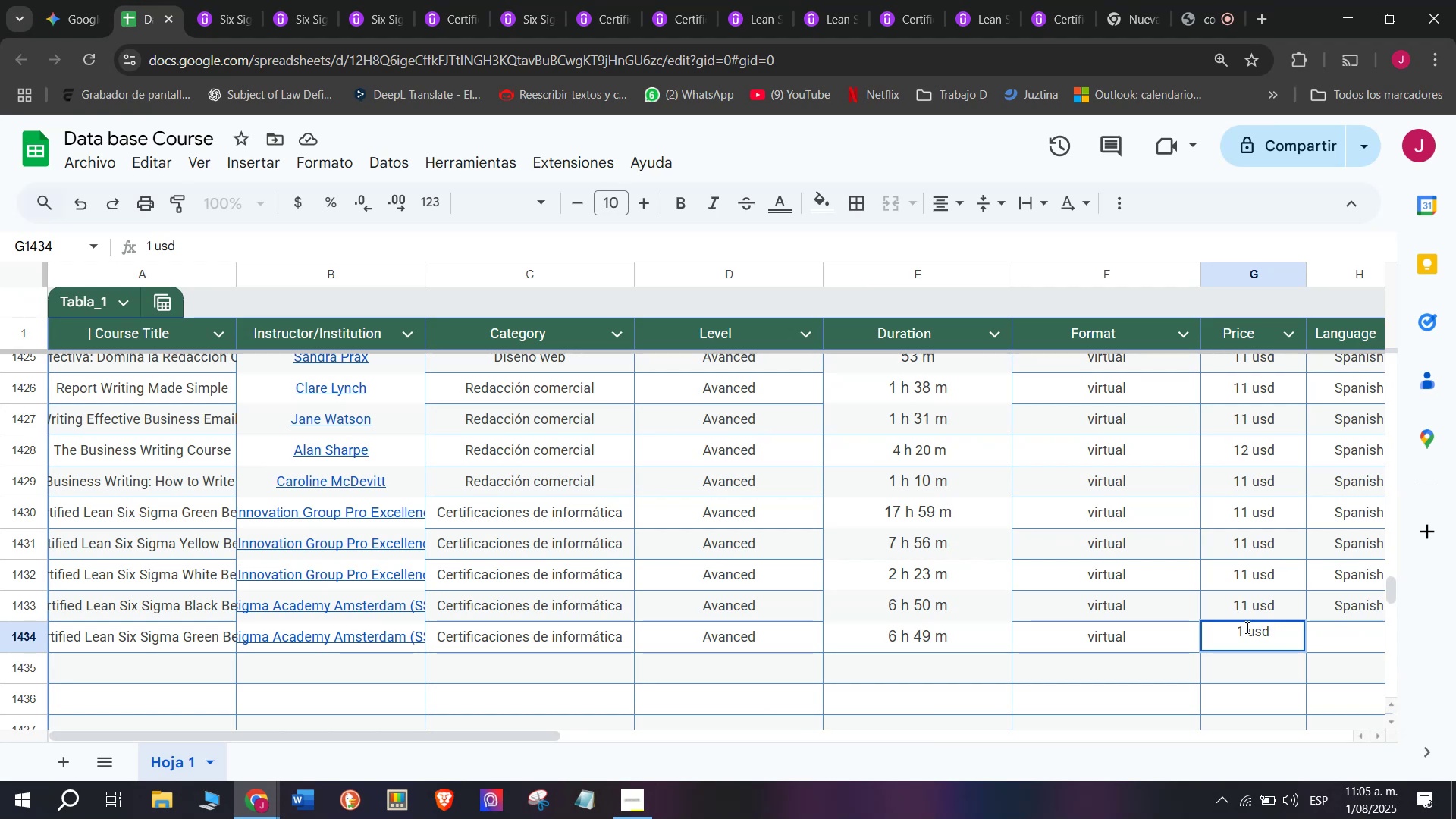 
key(4)
 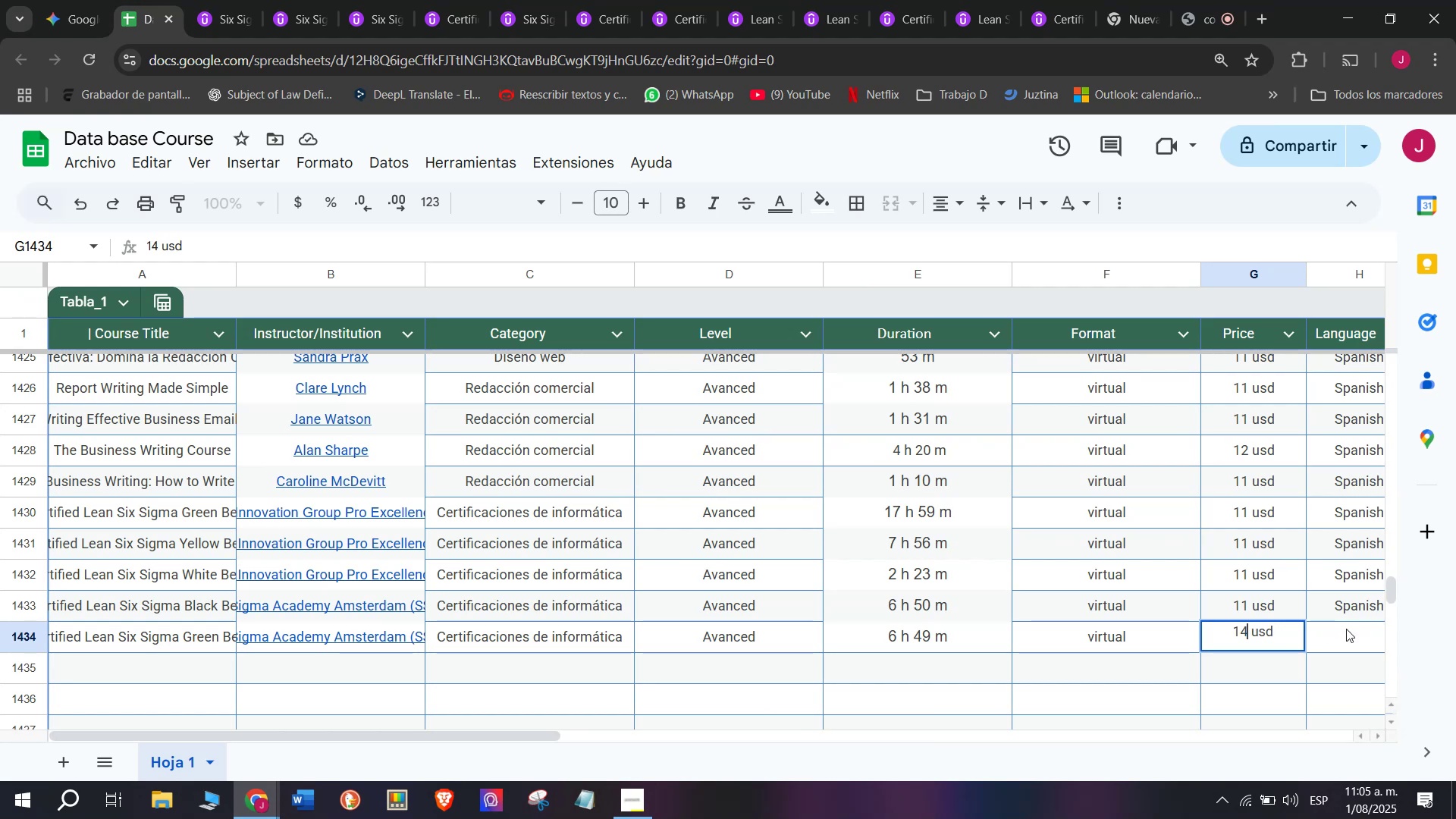 
left_click([1346, 631])
 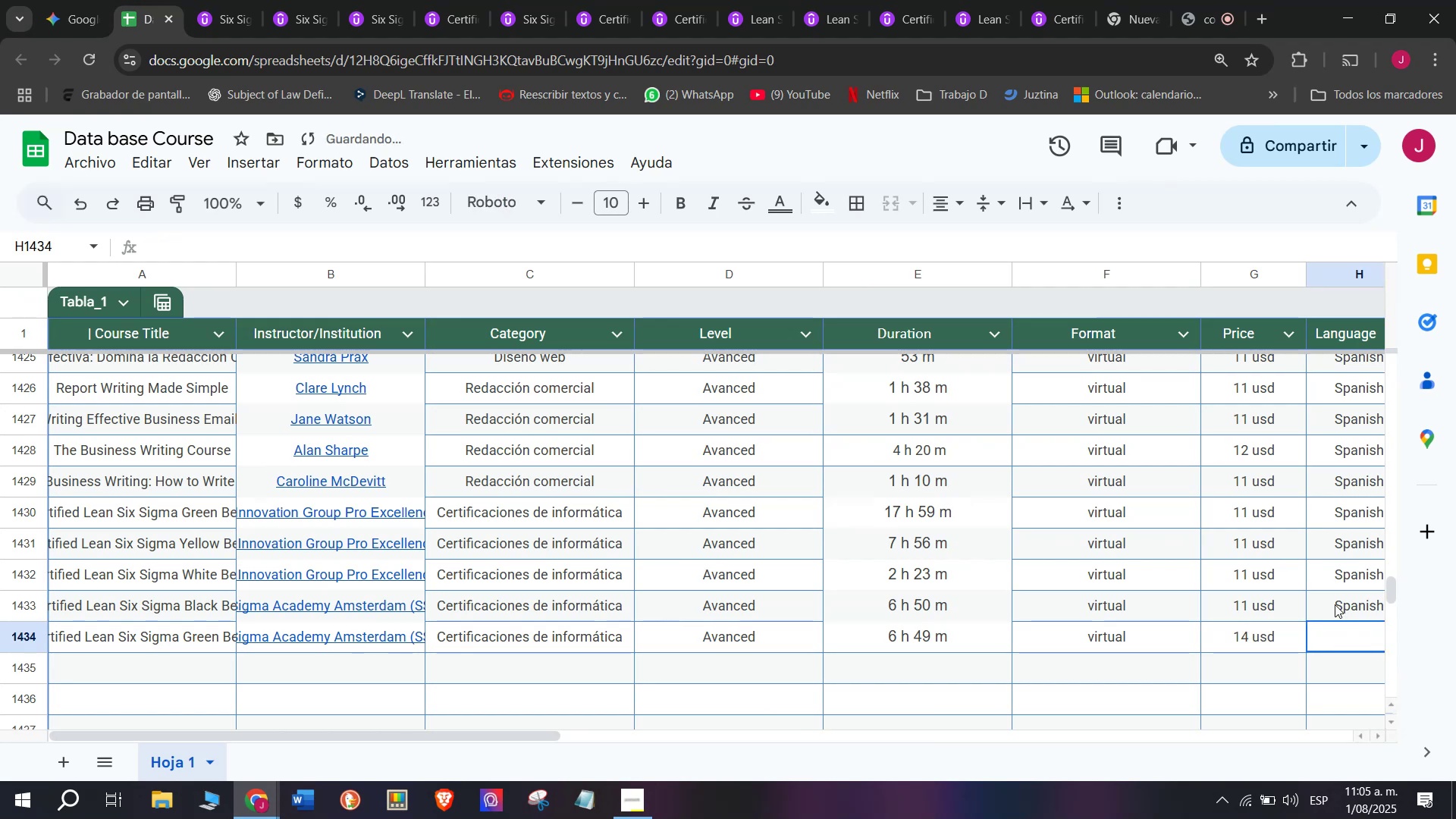 
left_click([1335, 604])
 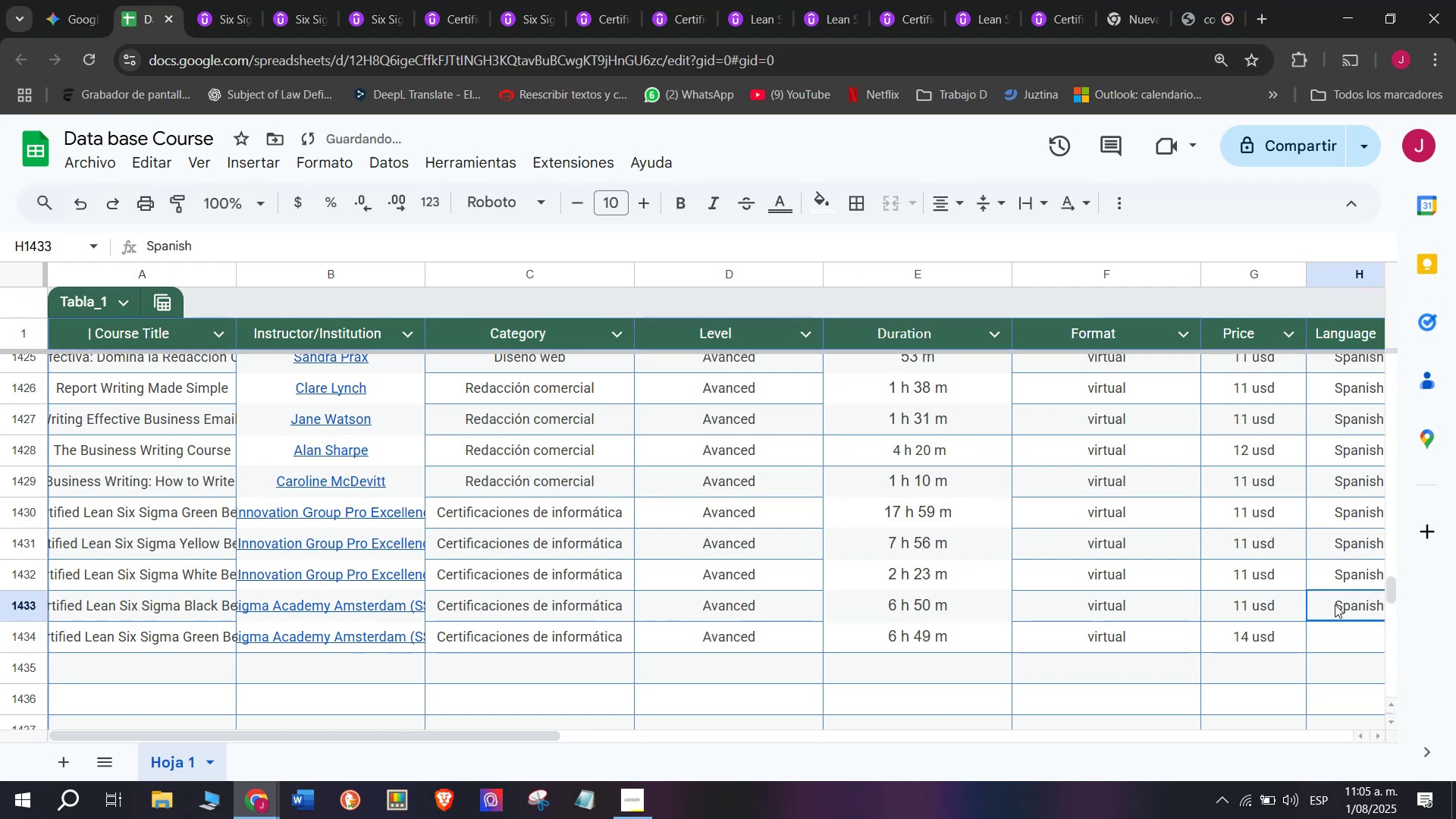 
key(Control+ControlLeft)
 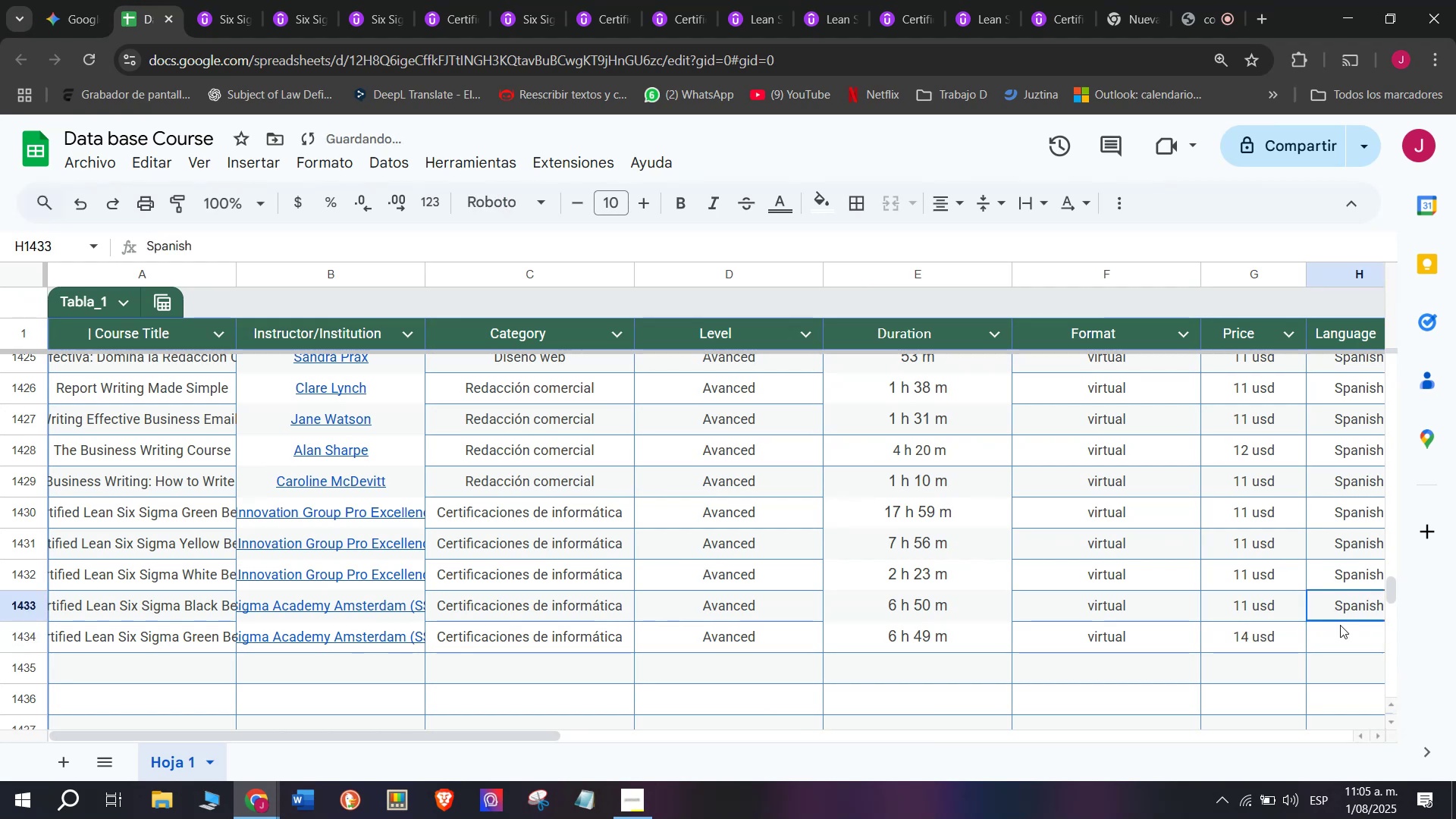 
key(Break)
 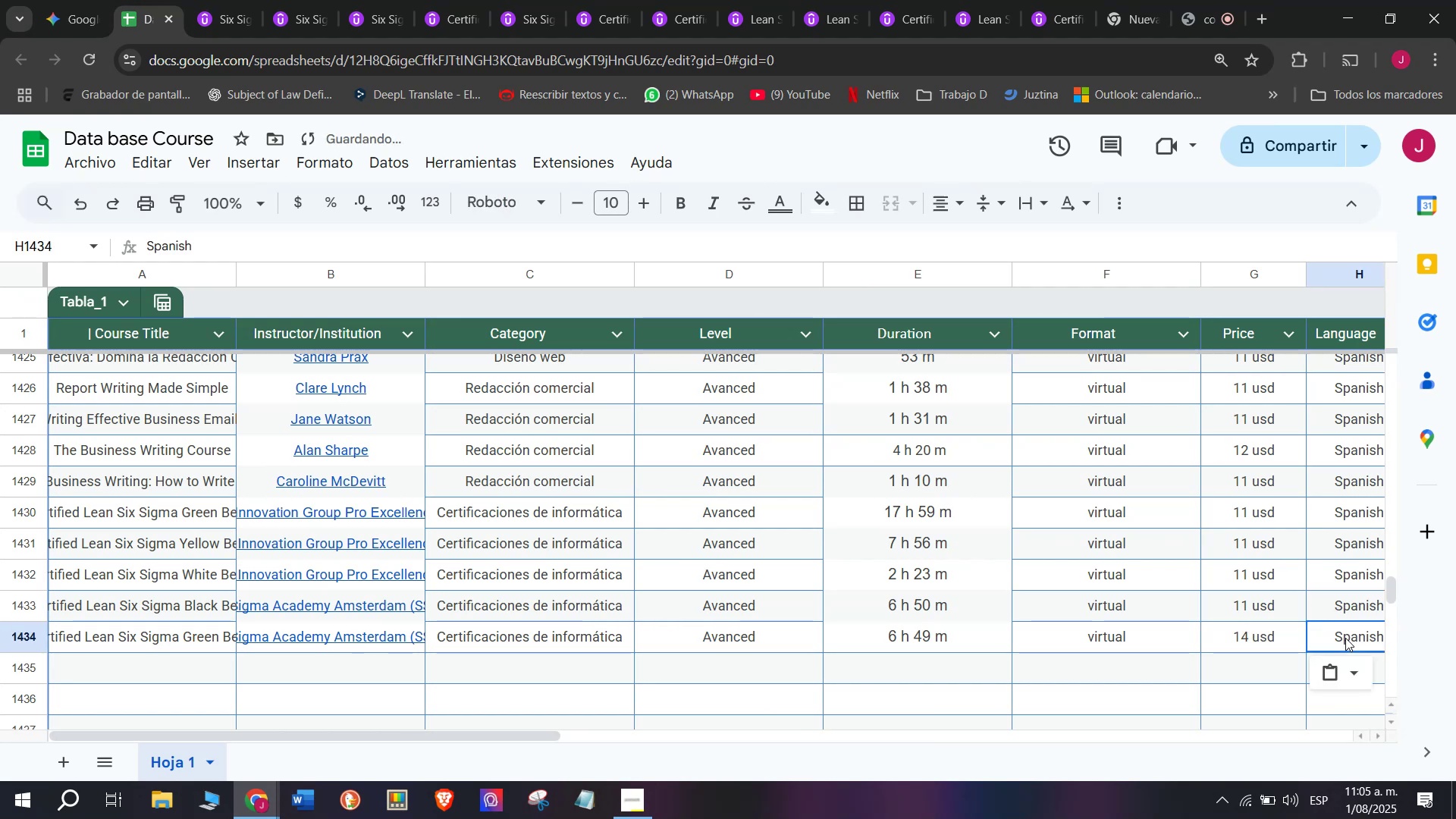 
key(Control+C)
 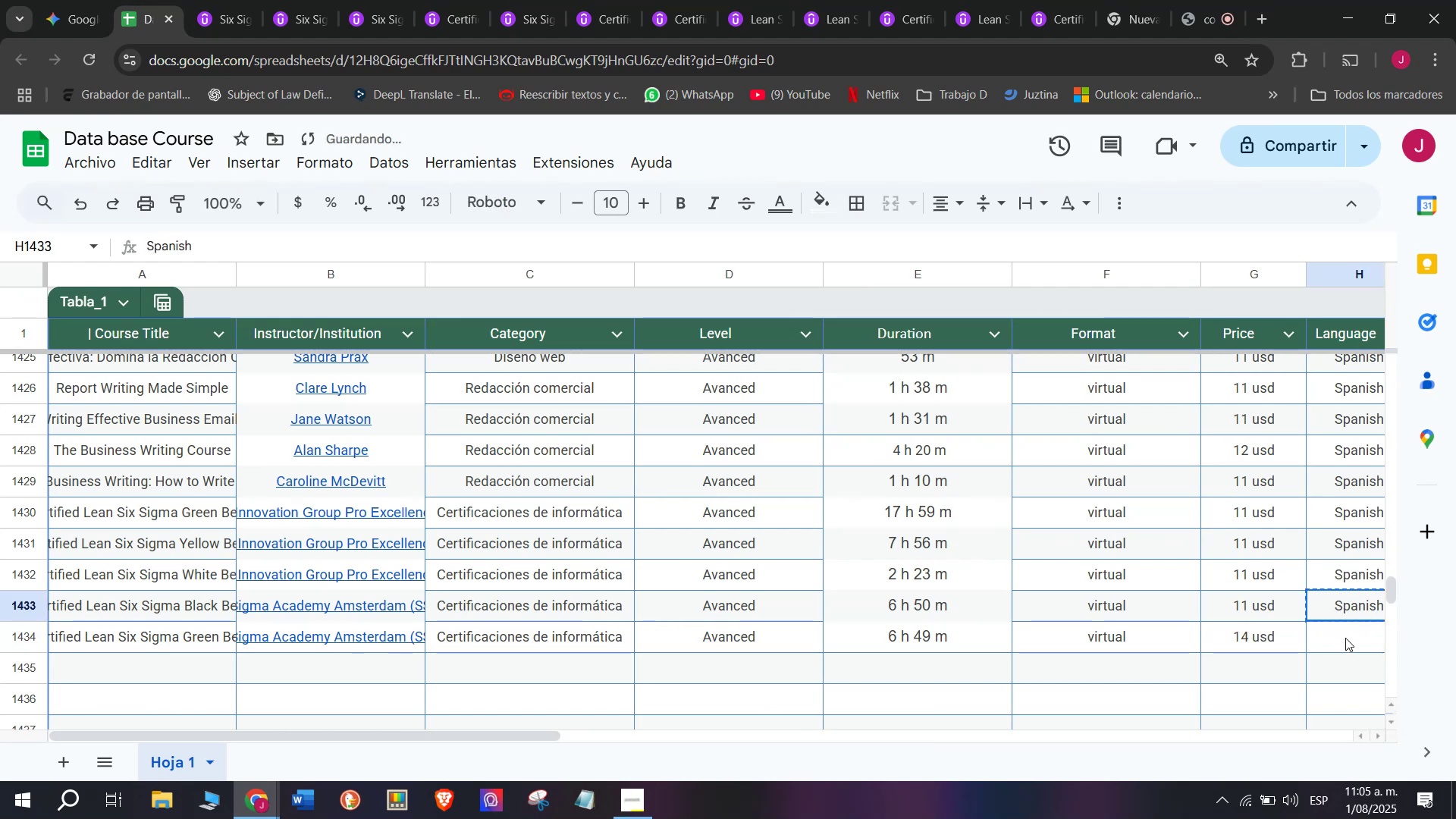 
double_click([1345, 638])
 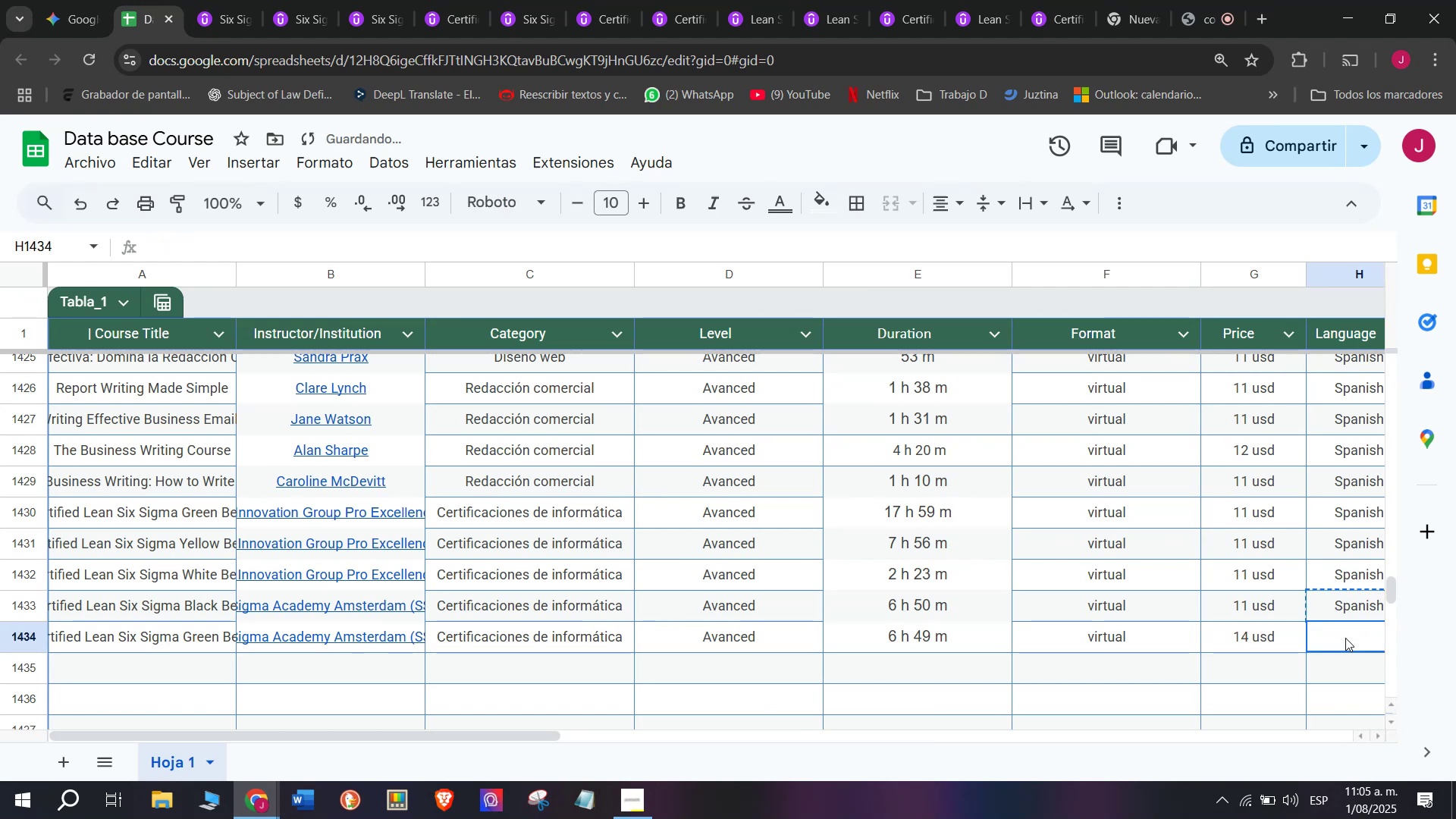 
key(Z)
 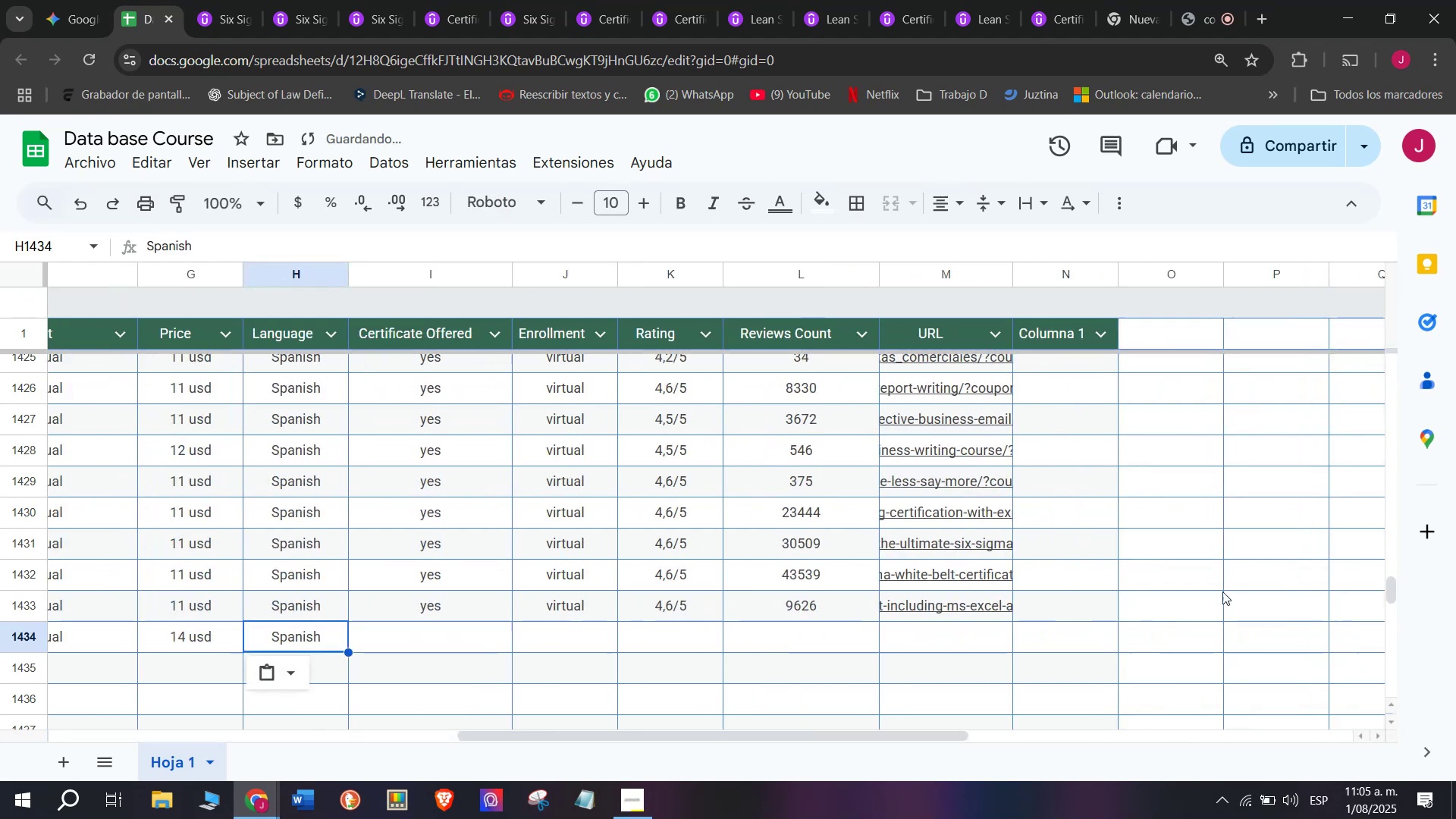 
key(Control+ControlLeft)
 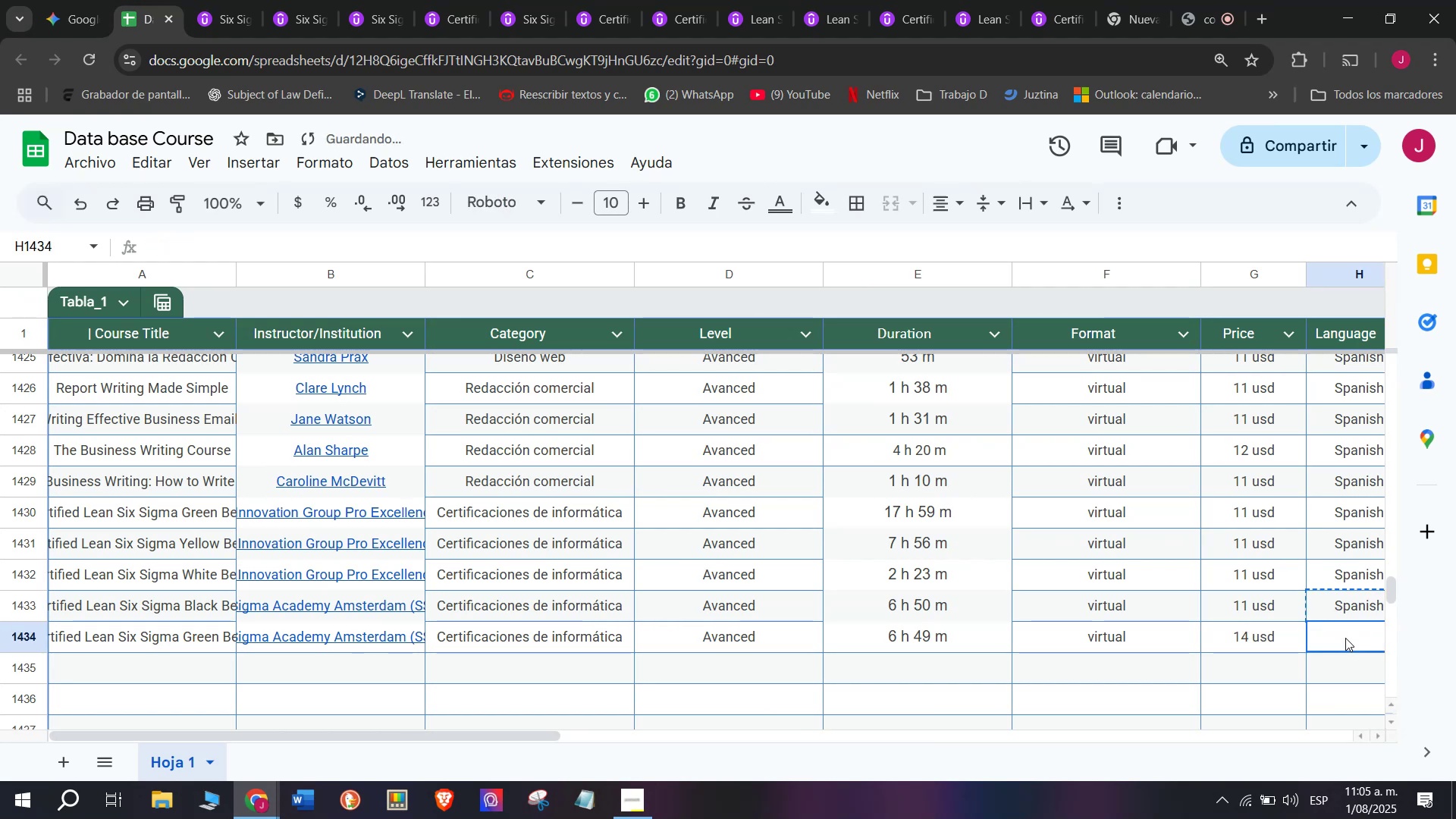 
key(Control+V)
 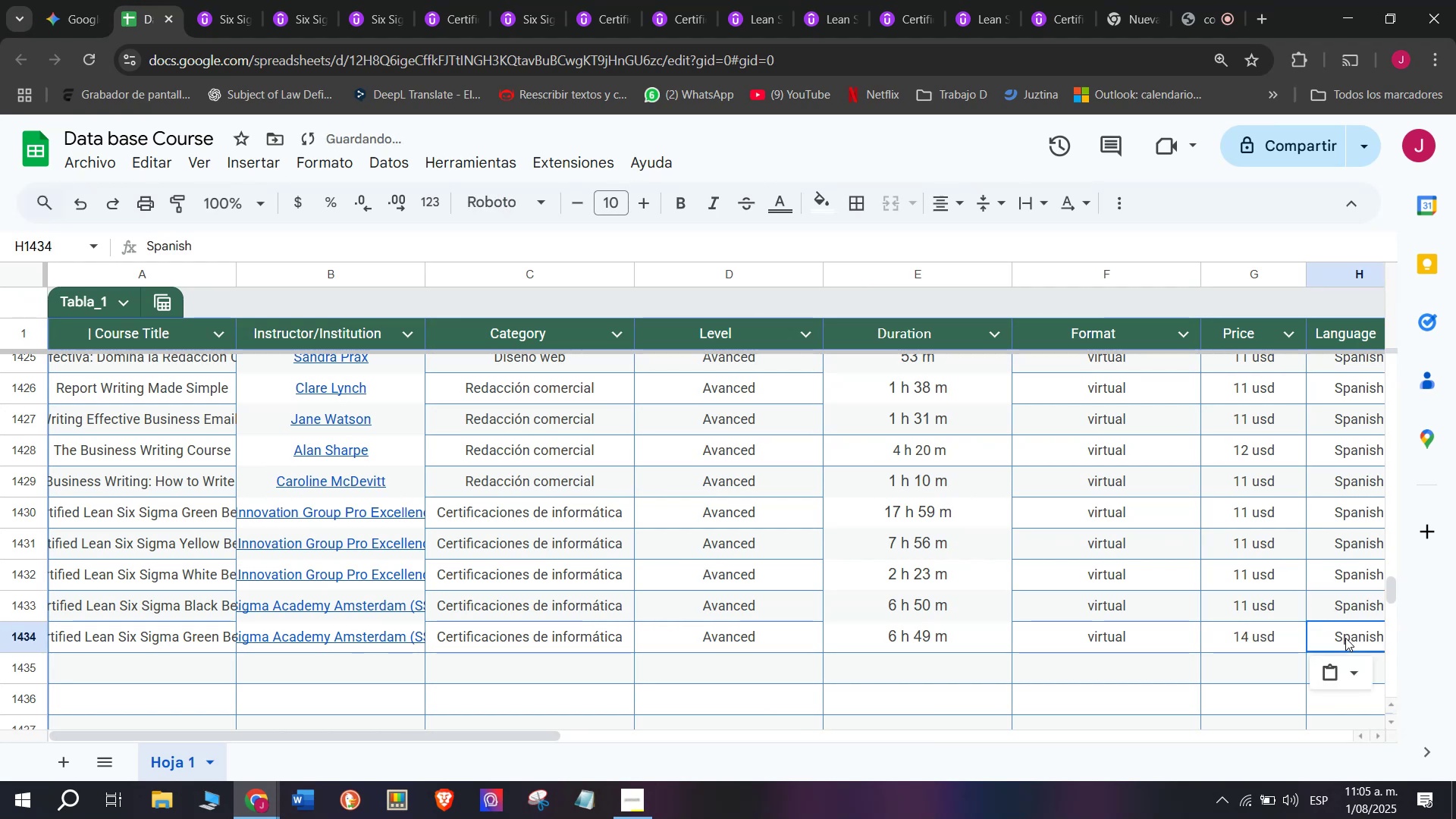 
scroll: coordinate [122, 469], scroll_direction: down, amount: 3.0
 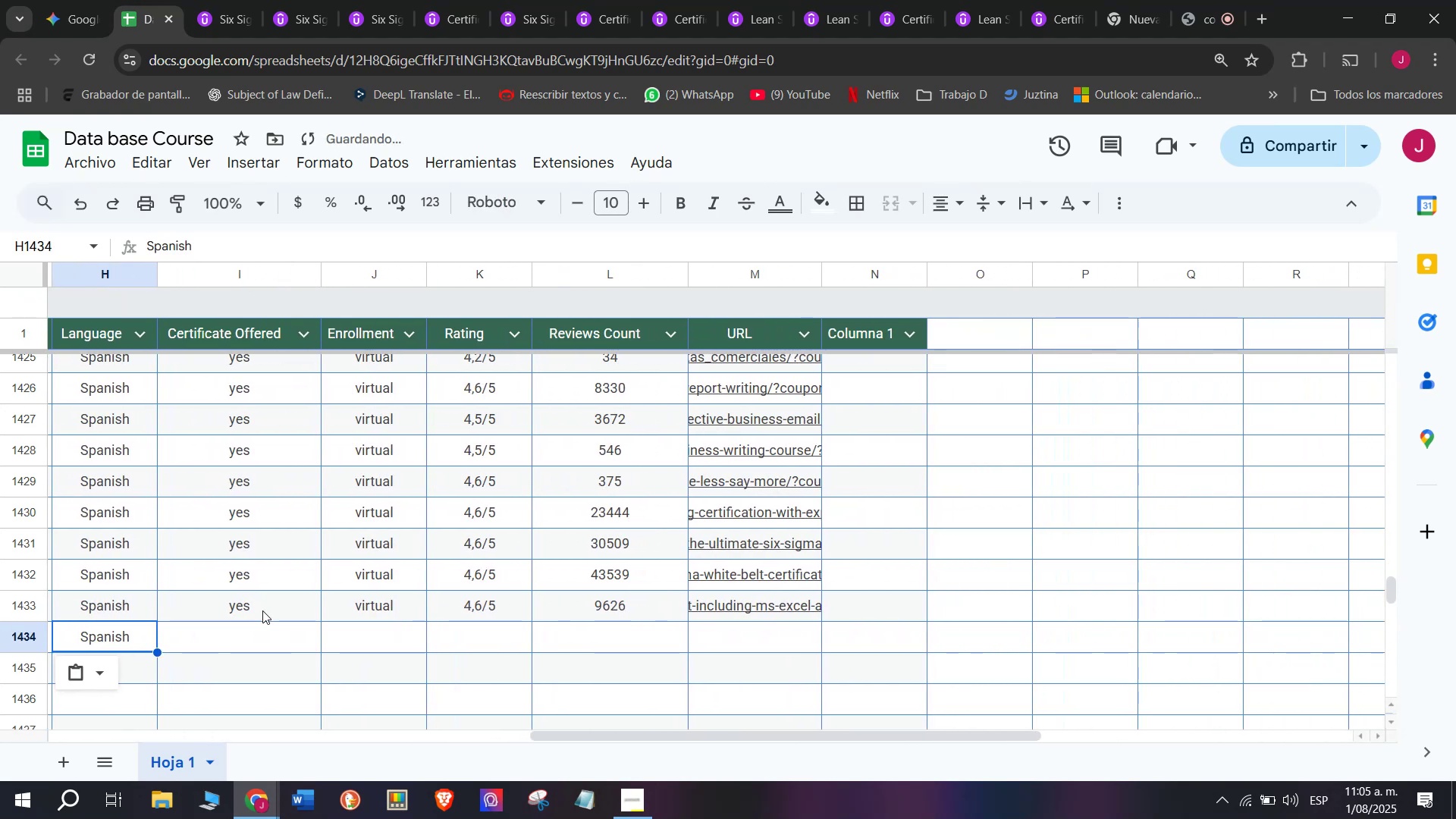 
left_click([265, 616])
 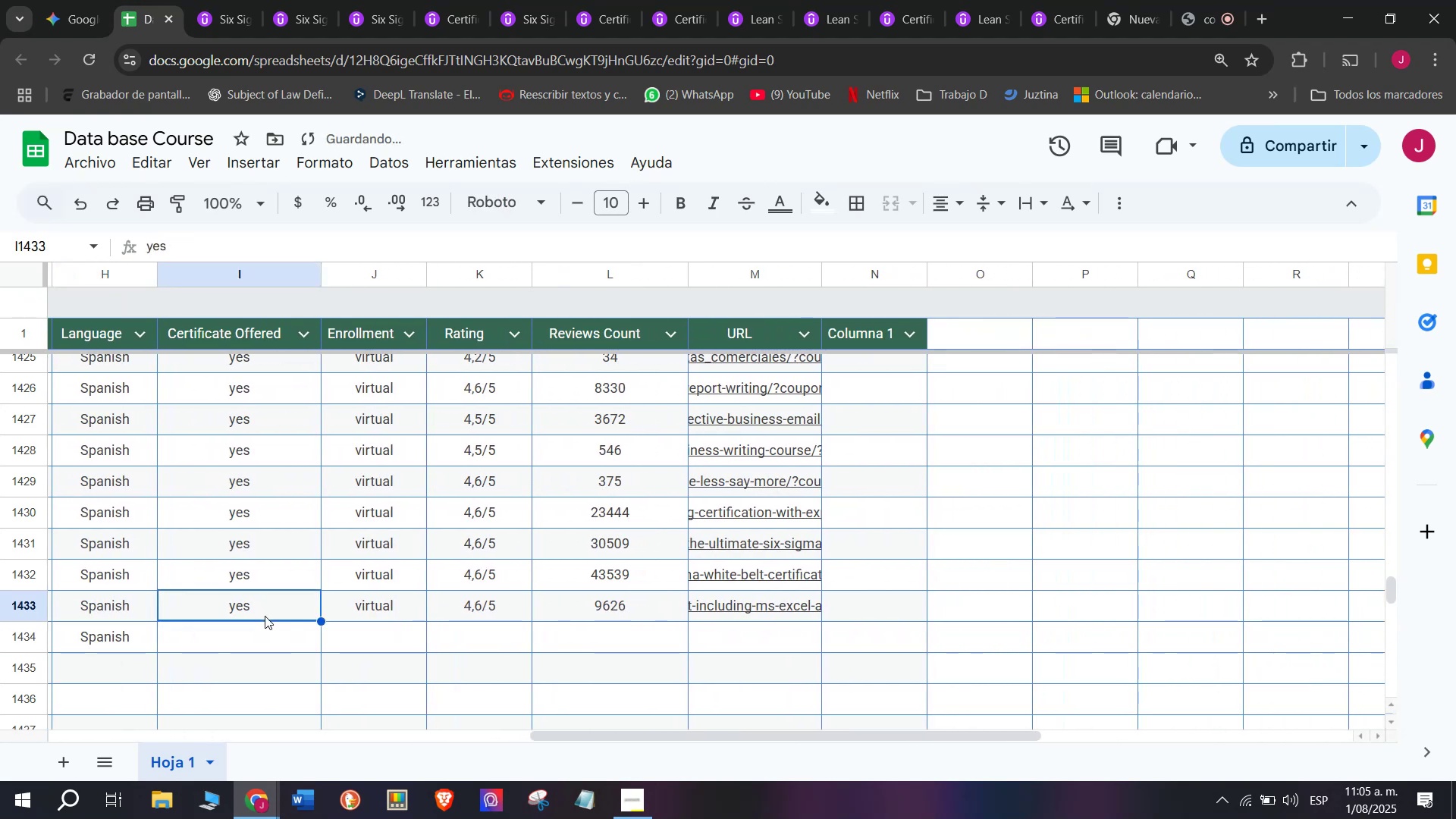 
key(Control+ControlLeft)
 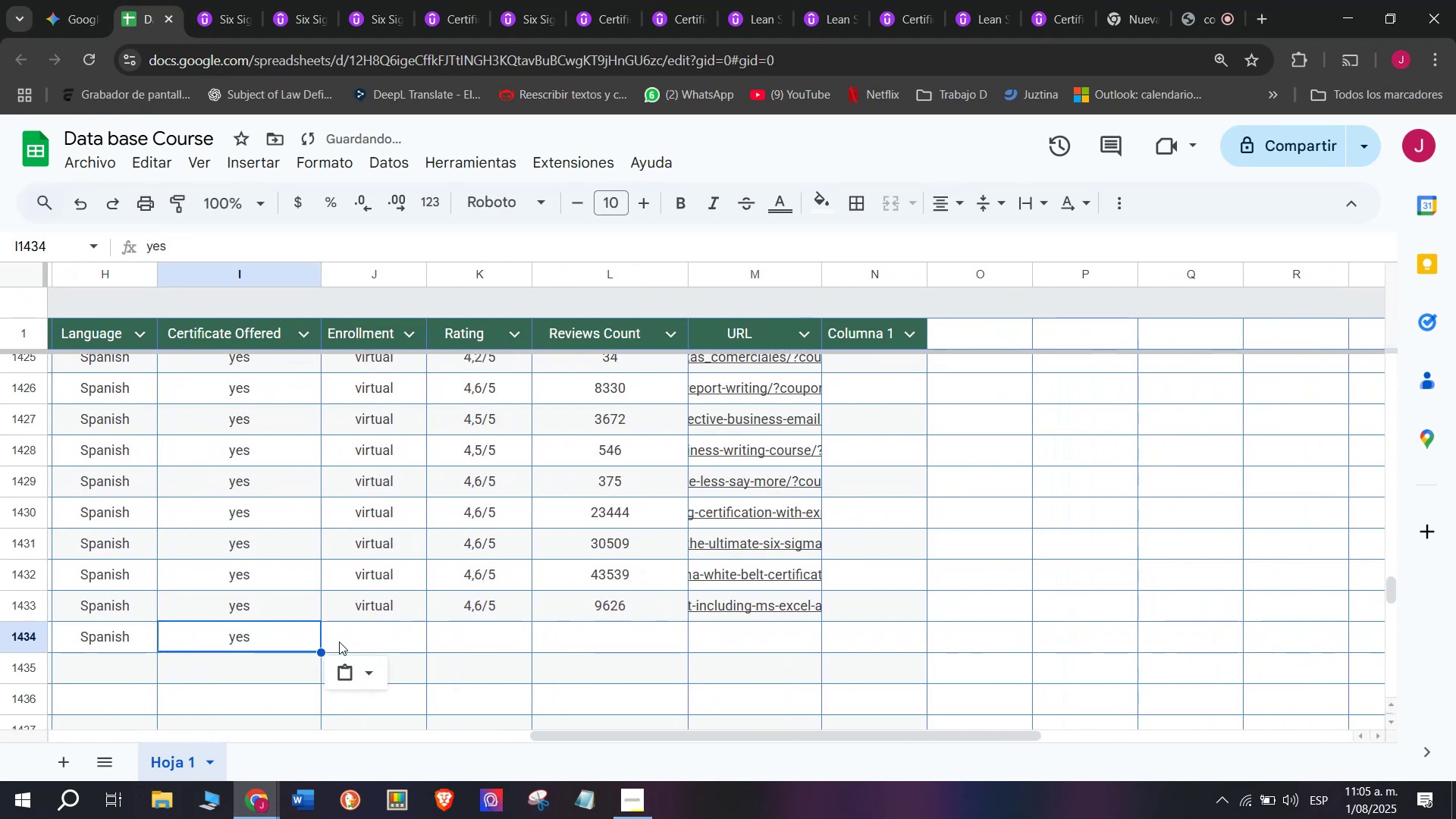 
key(Break)
 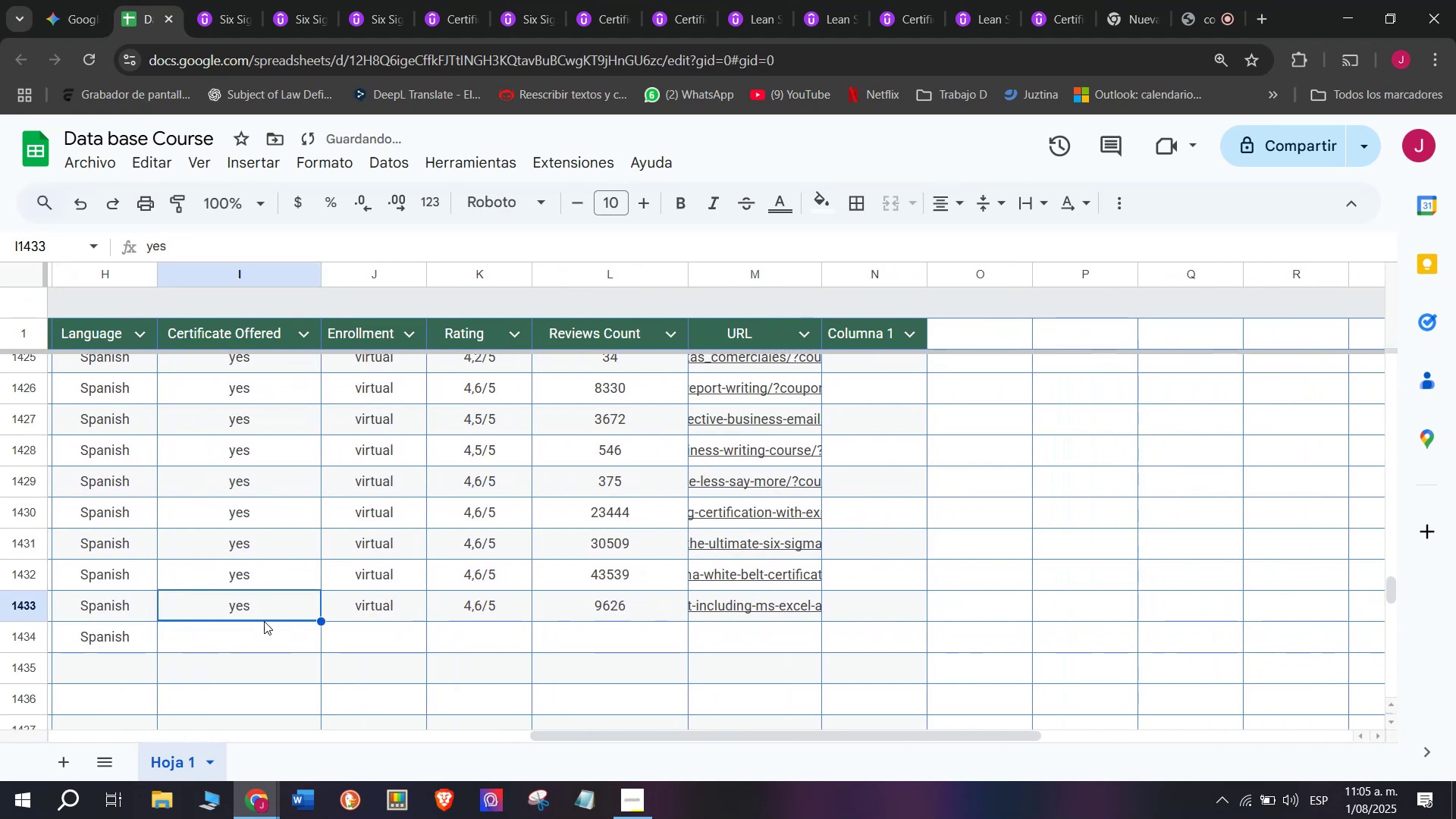 
key(Control+C)
 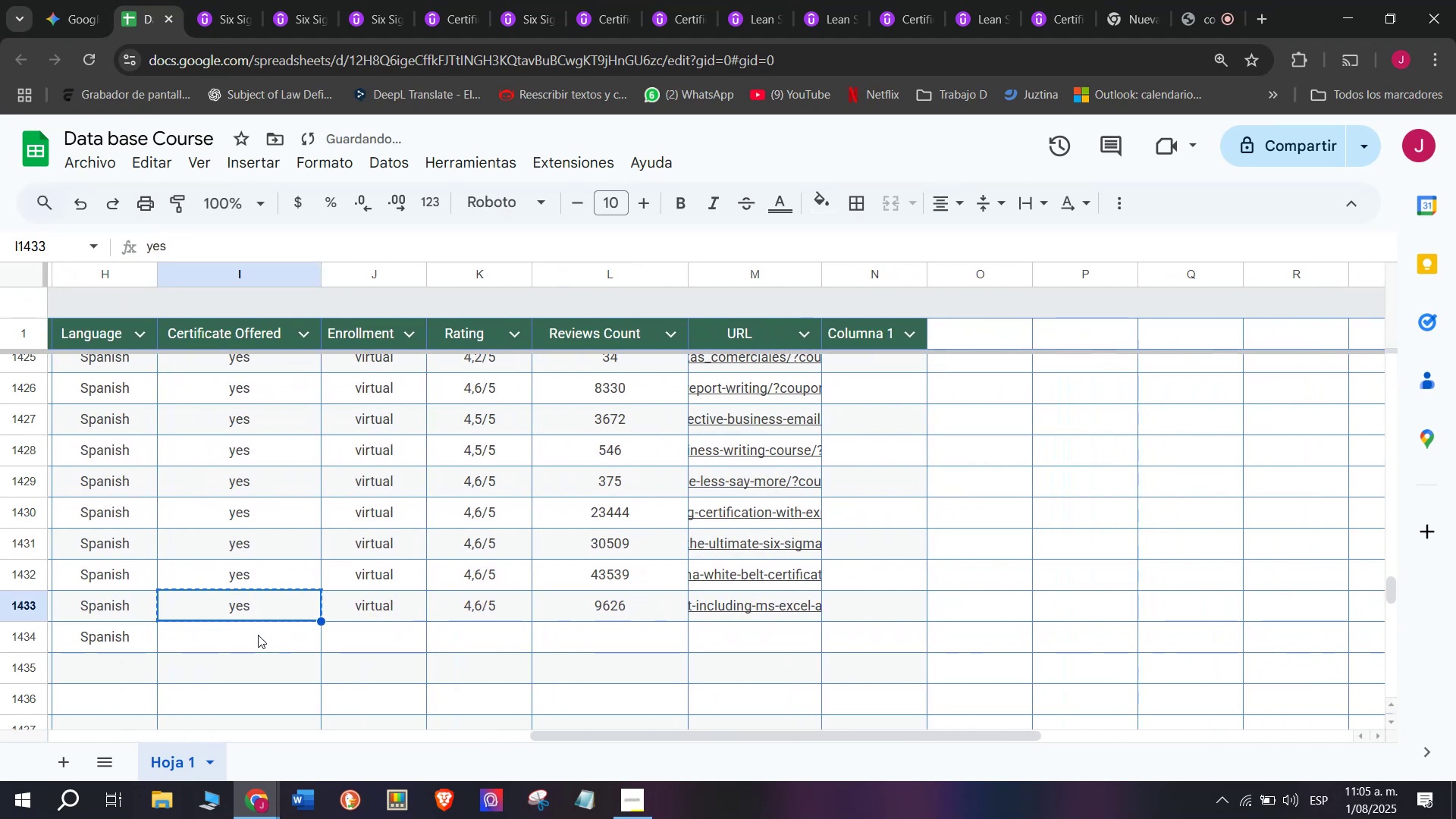 
key(Control+ControlLeft)
 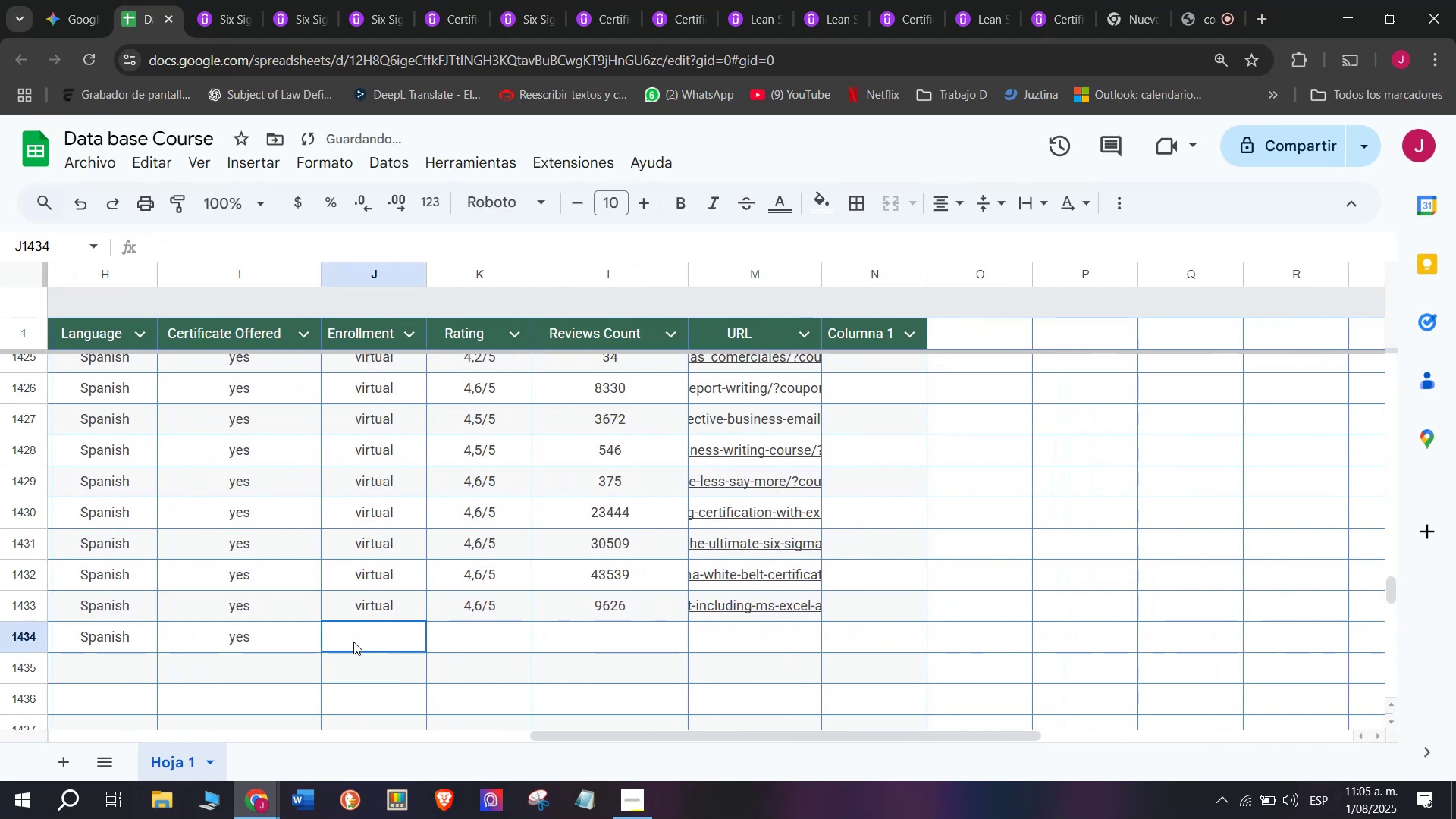 
key(Z)
 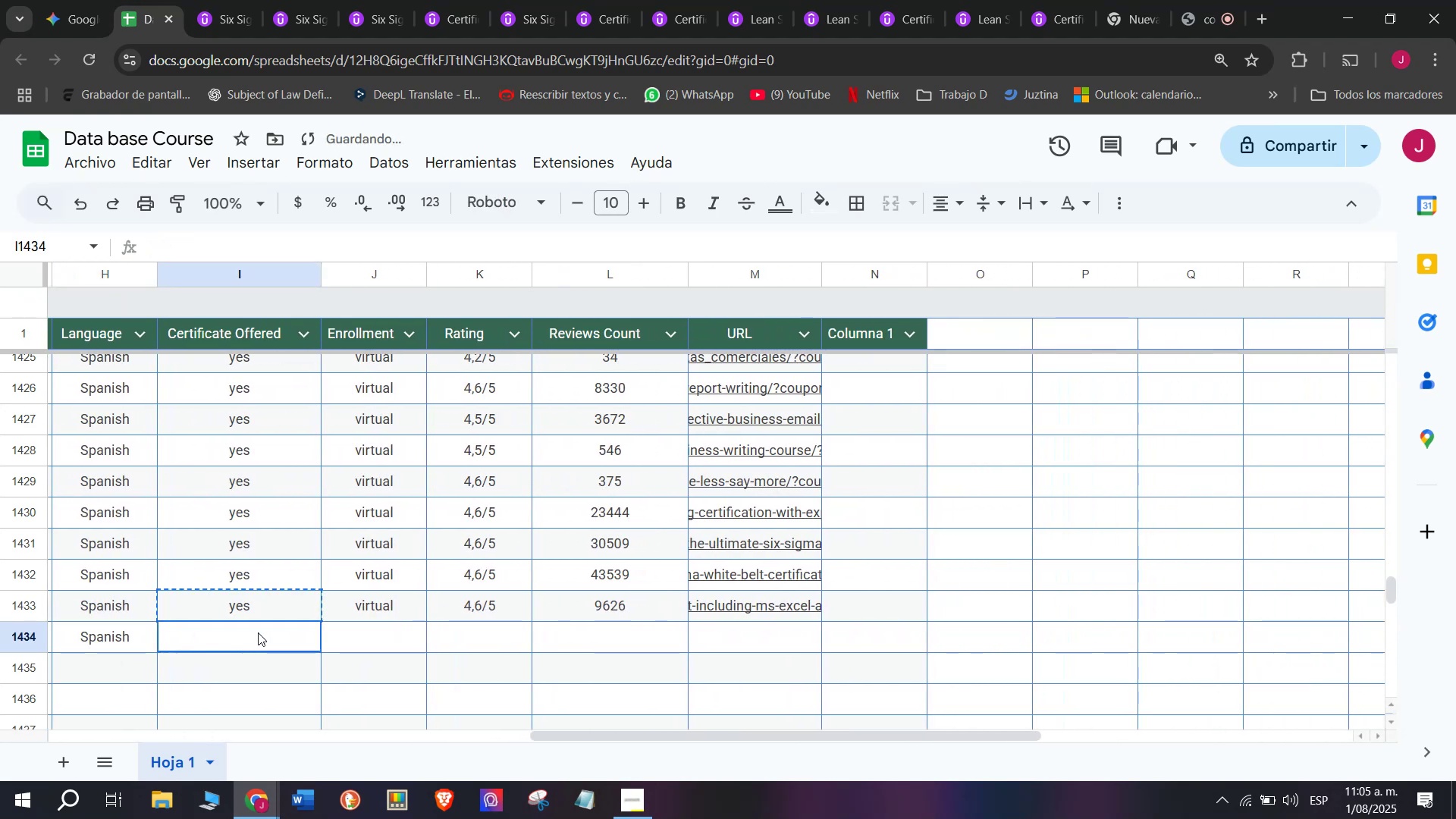 
key(Control+V)
 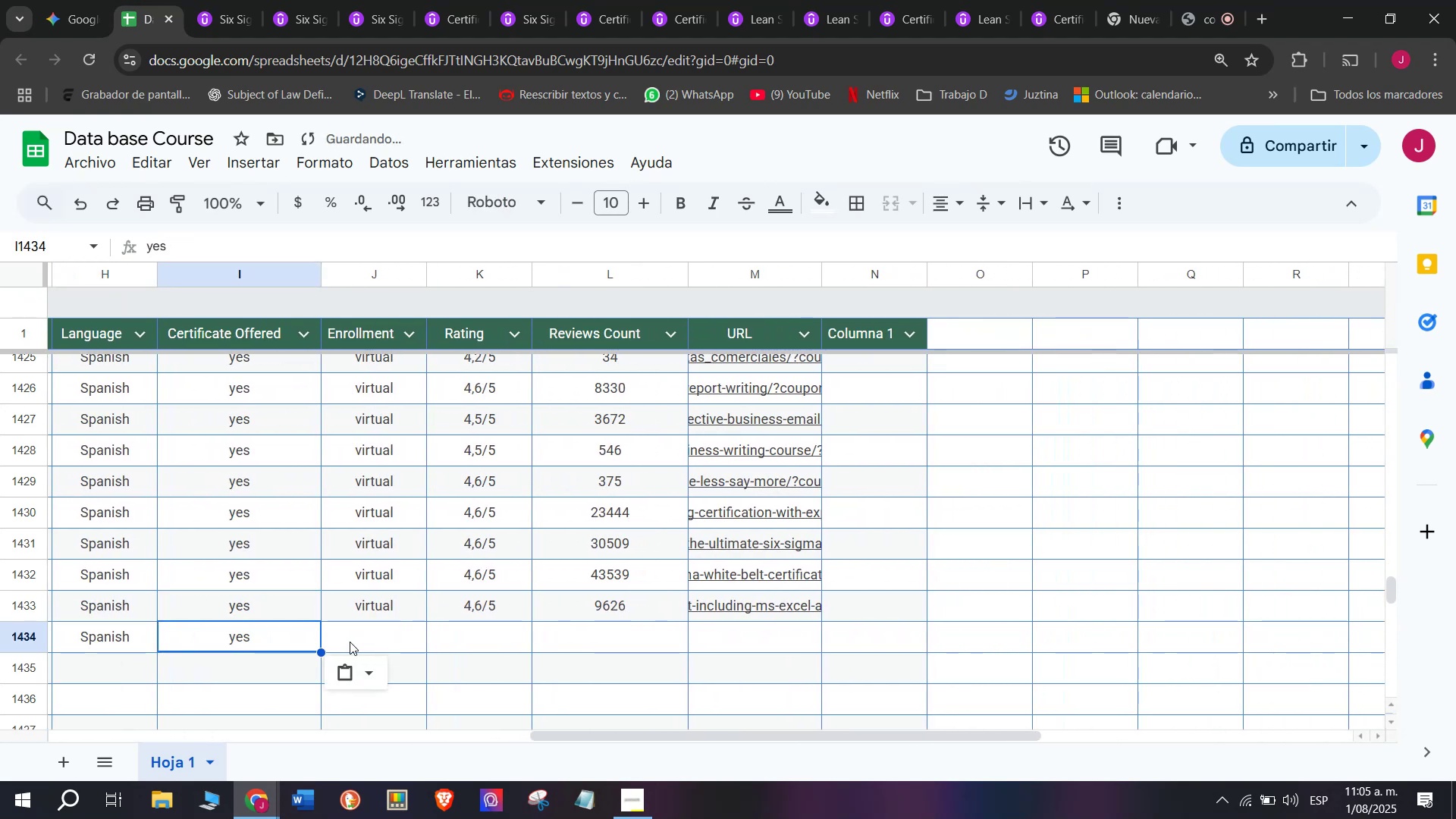 
triple_click([353, 642])
 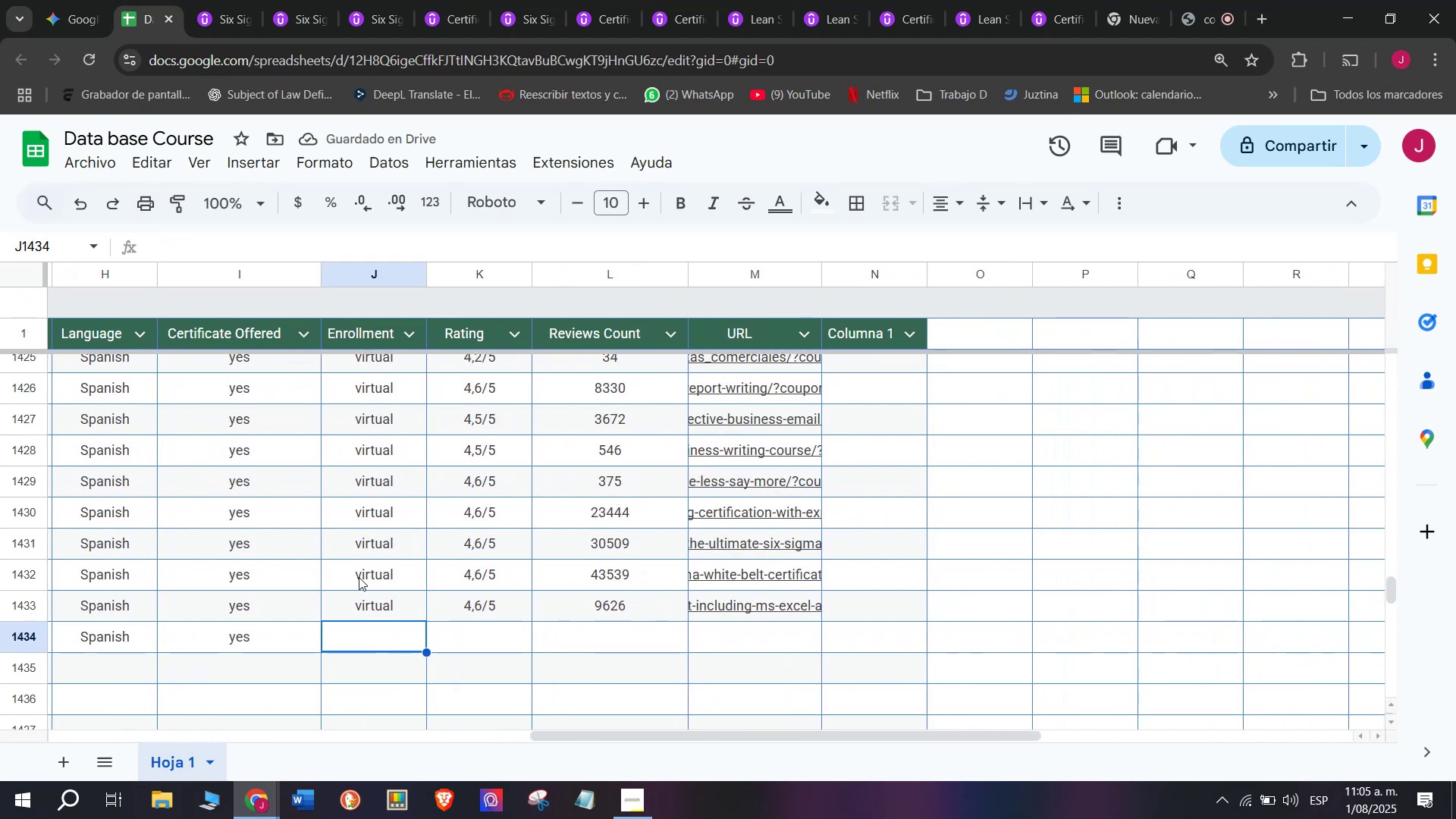 
left_click([378, 604])
 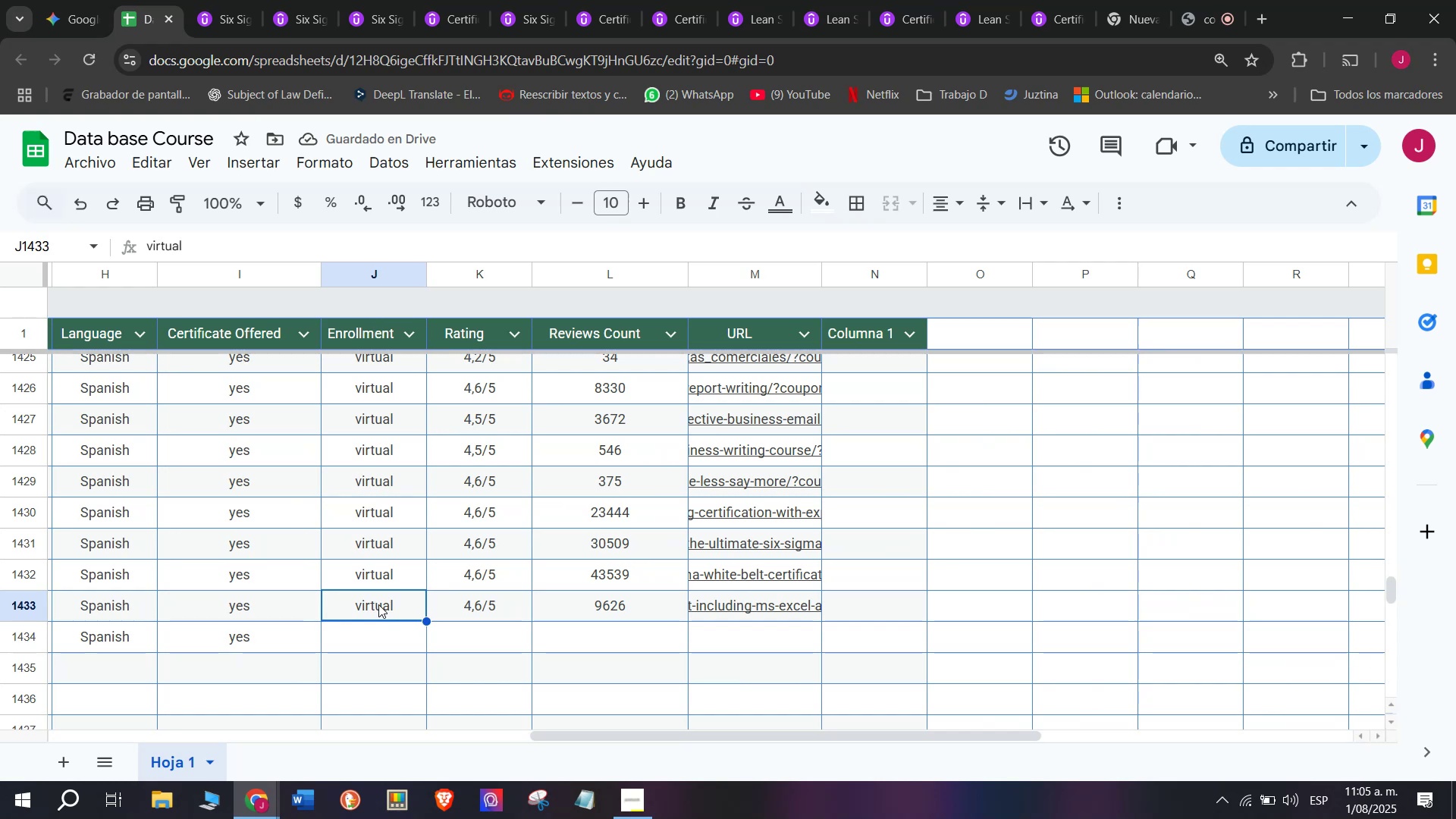 
key(Control+ControlLeft)
 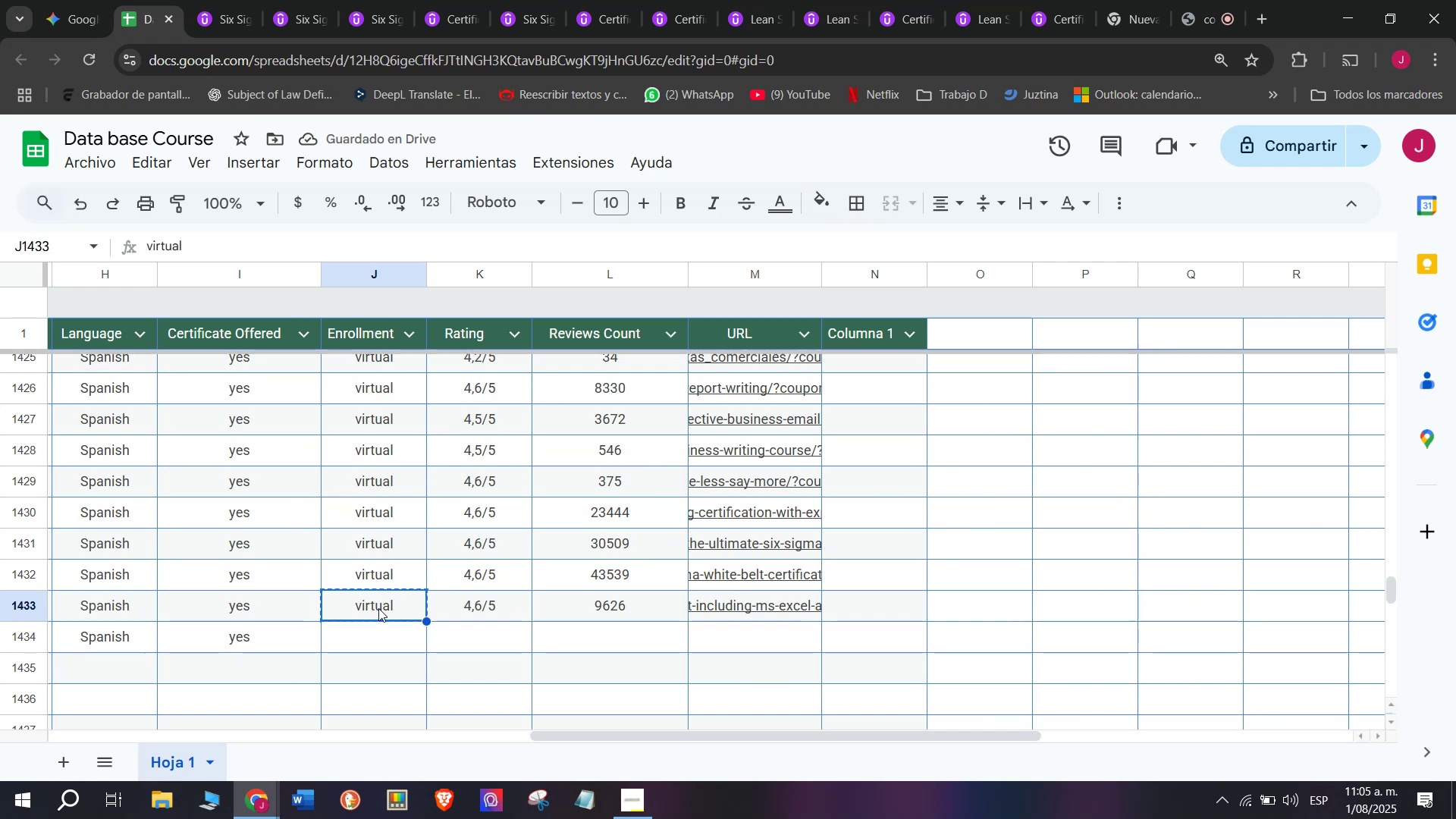 
key(Break)
 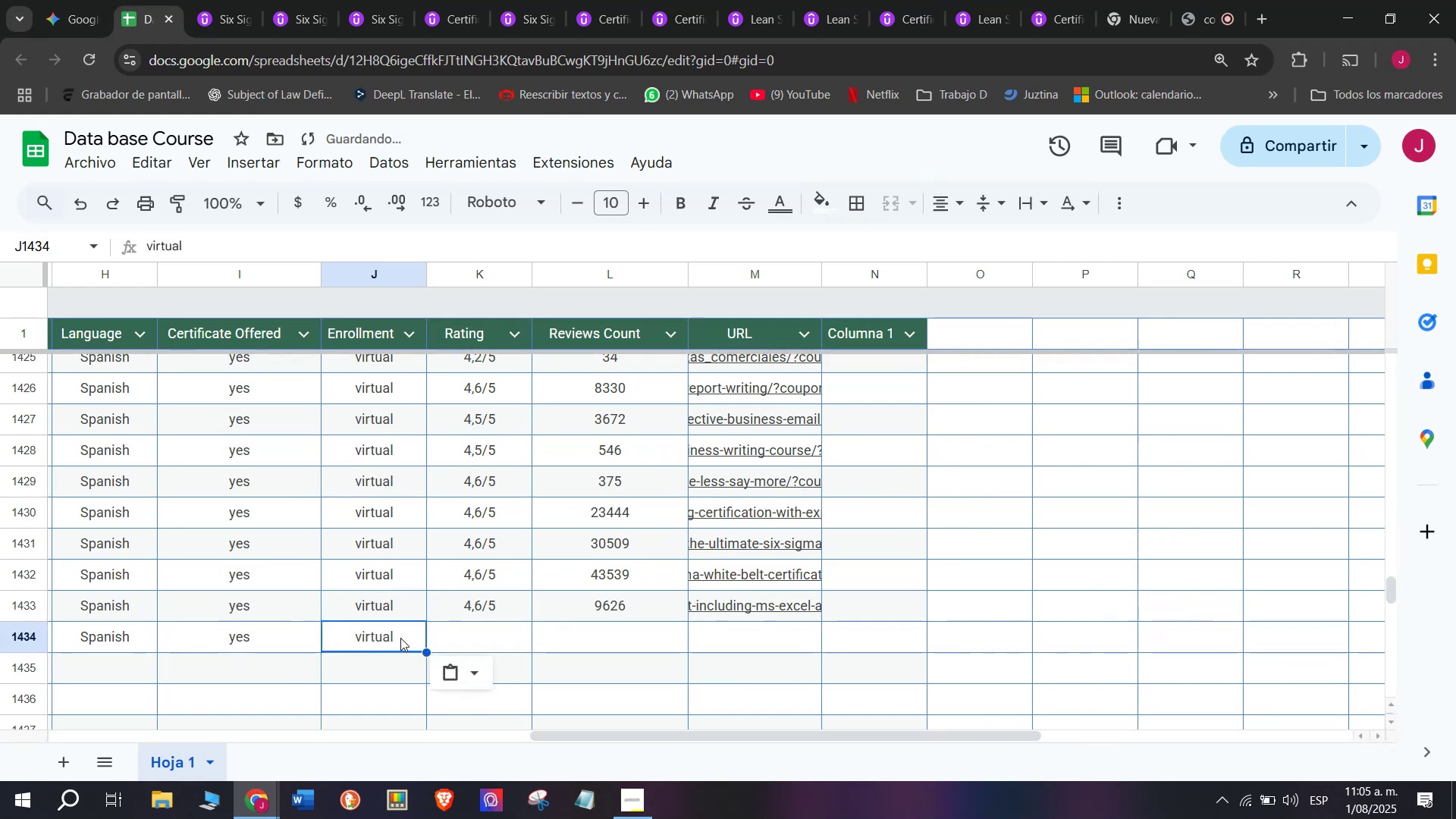 
key(Control+C)
 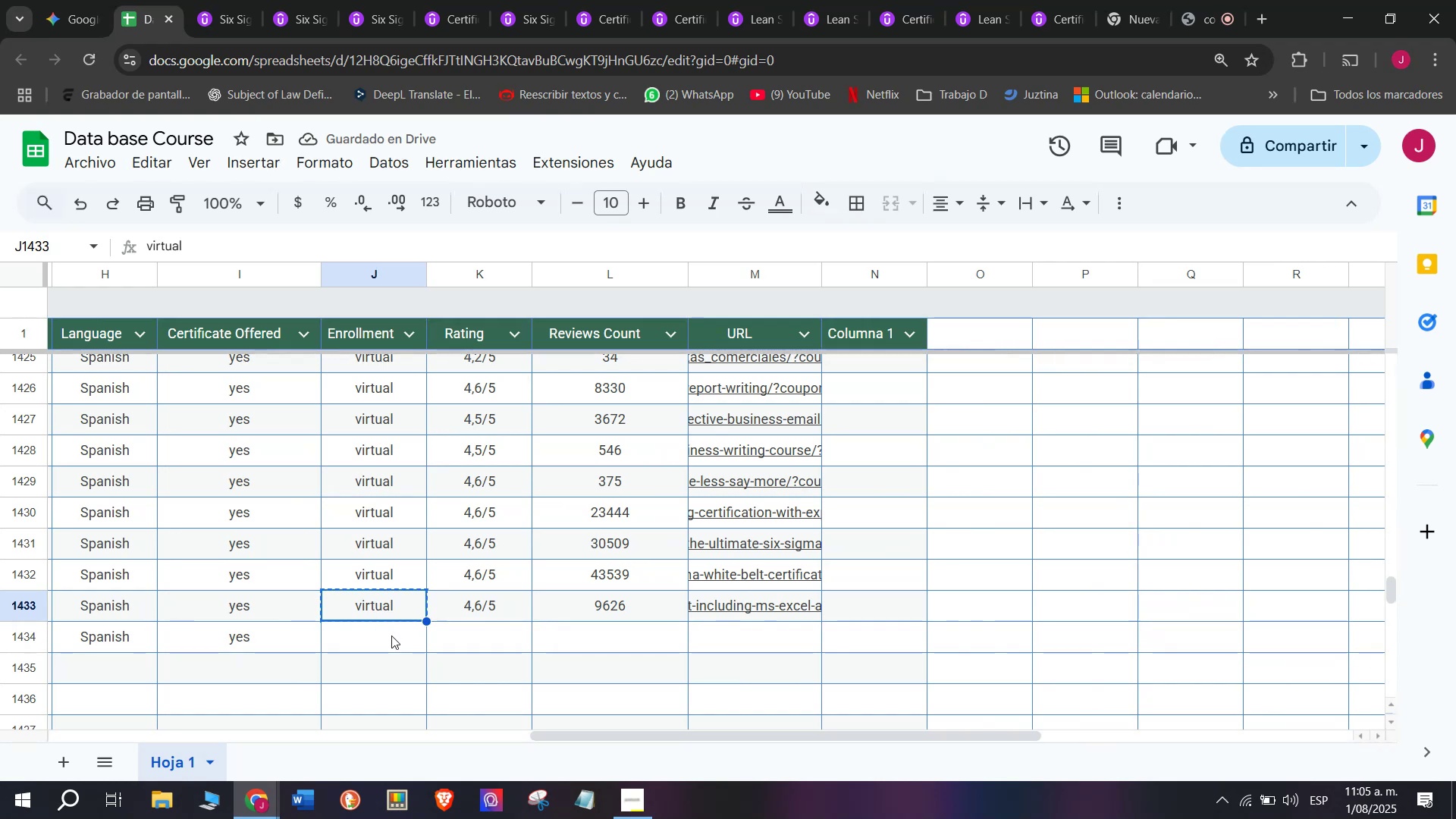 
double_click([391, 635])
 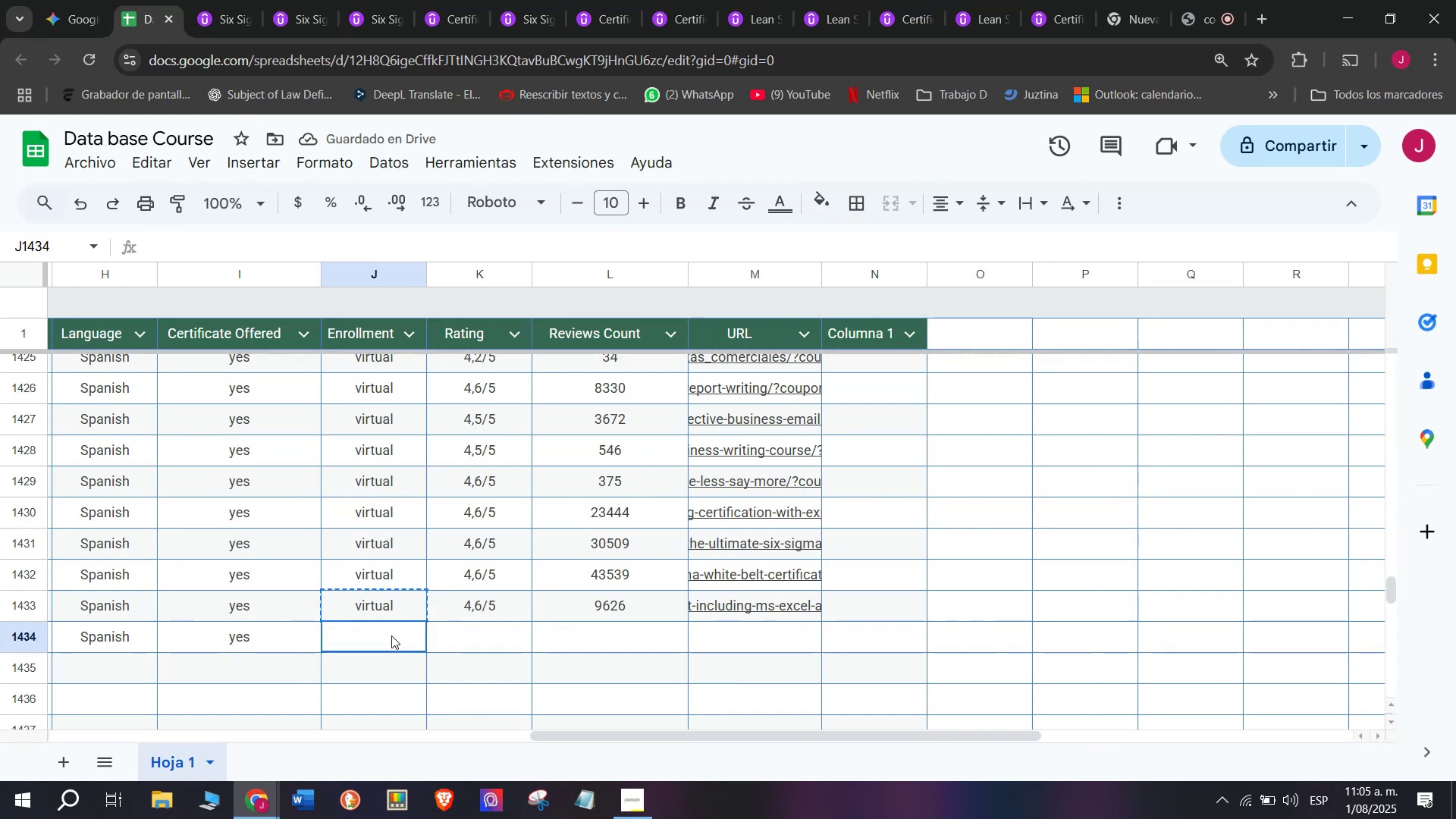 
key(Z)
 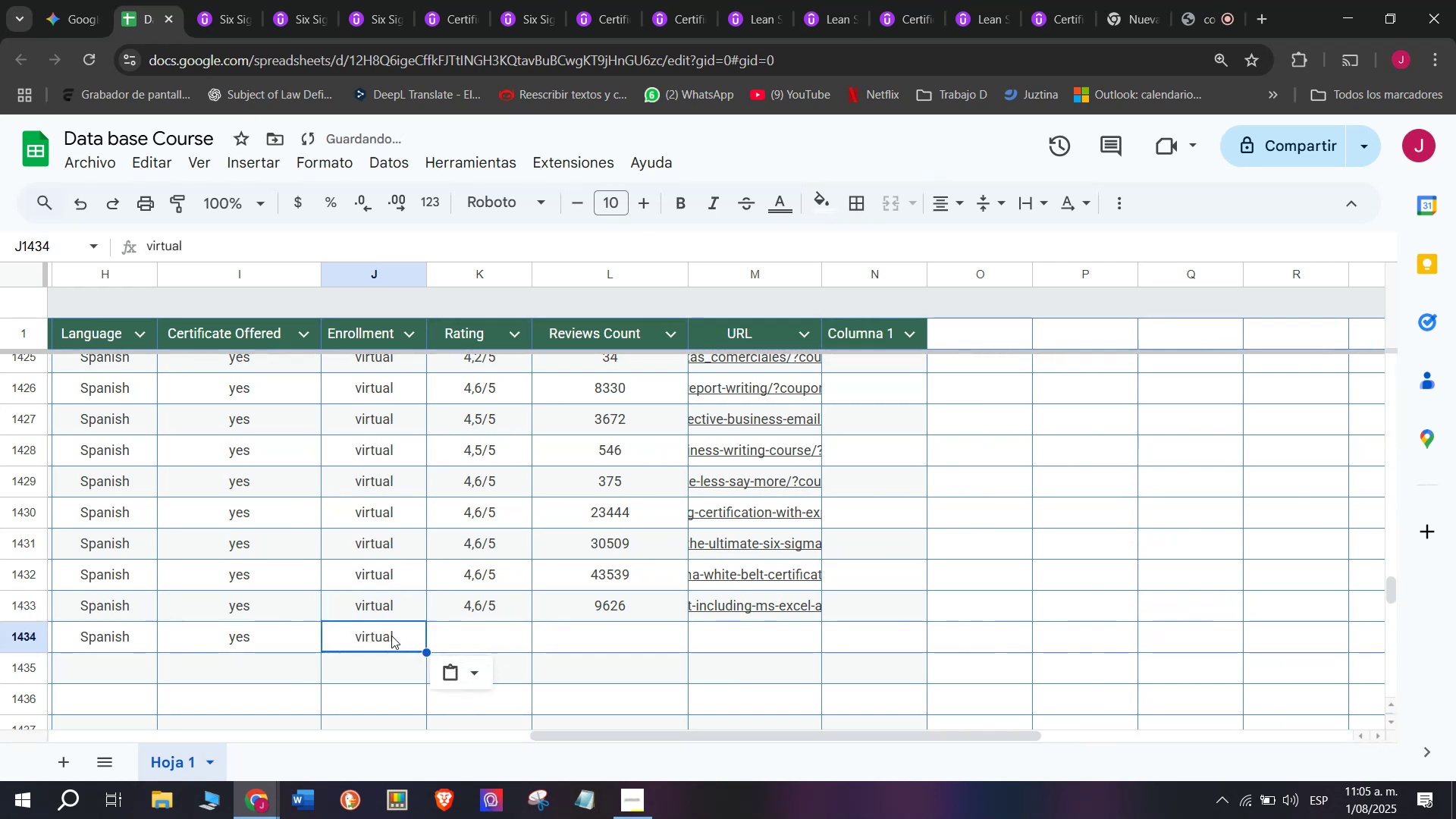 
key(Control+ControlLeft)
 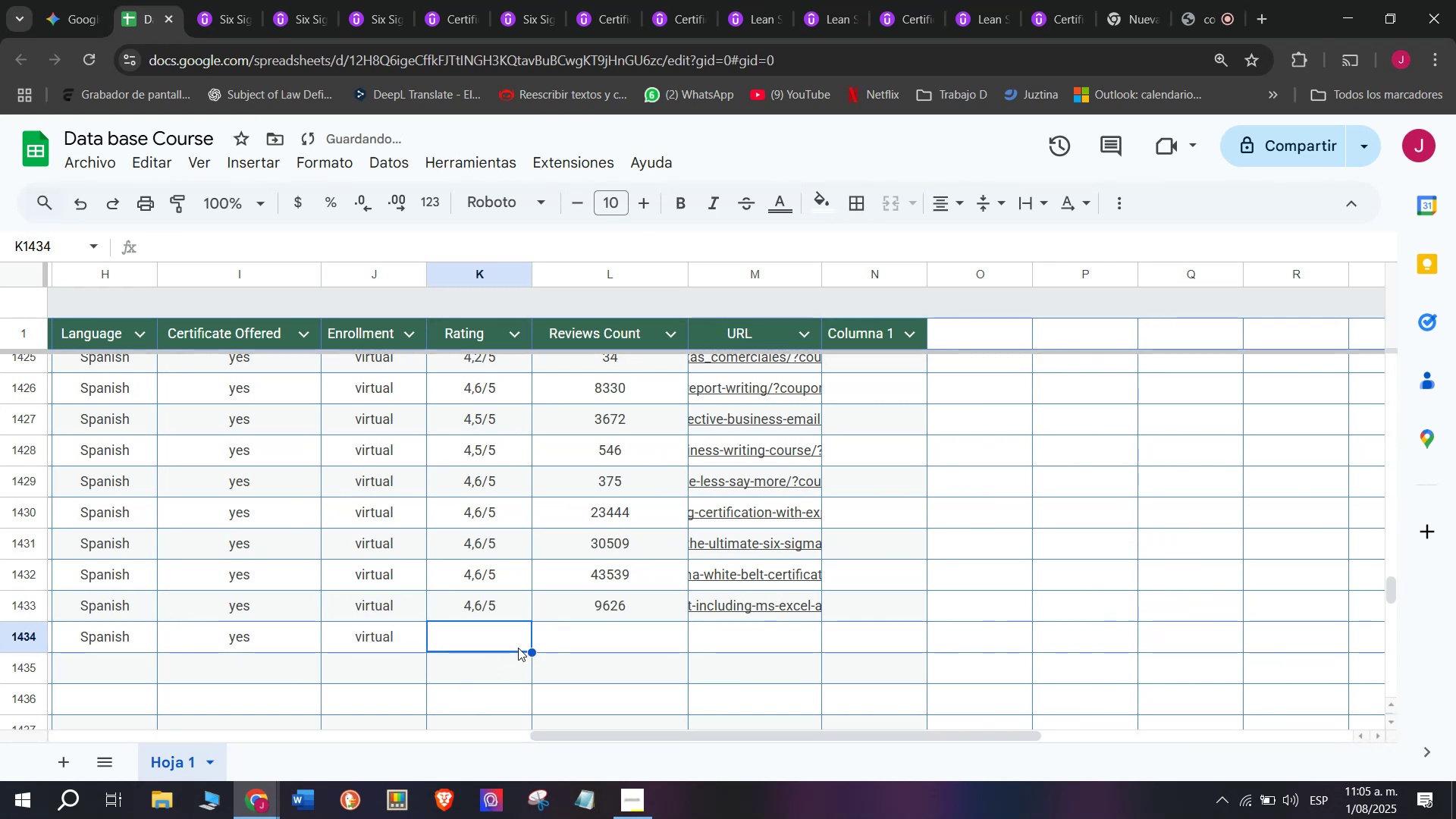 
key(Control+V)
 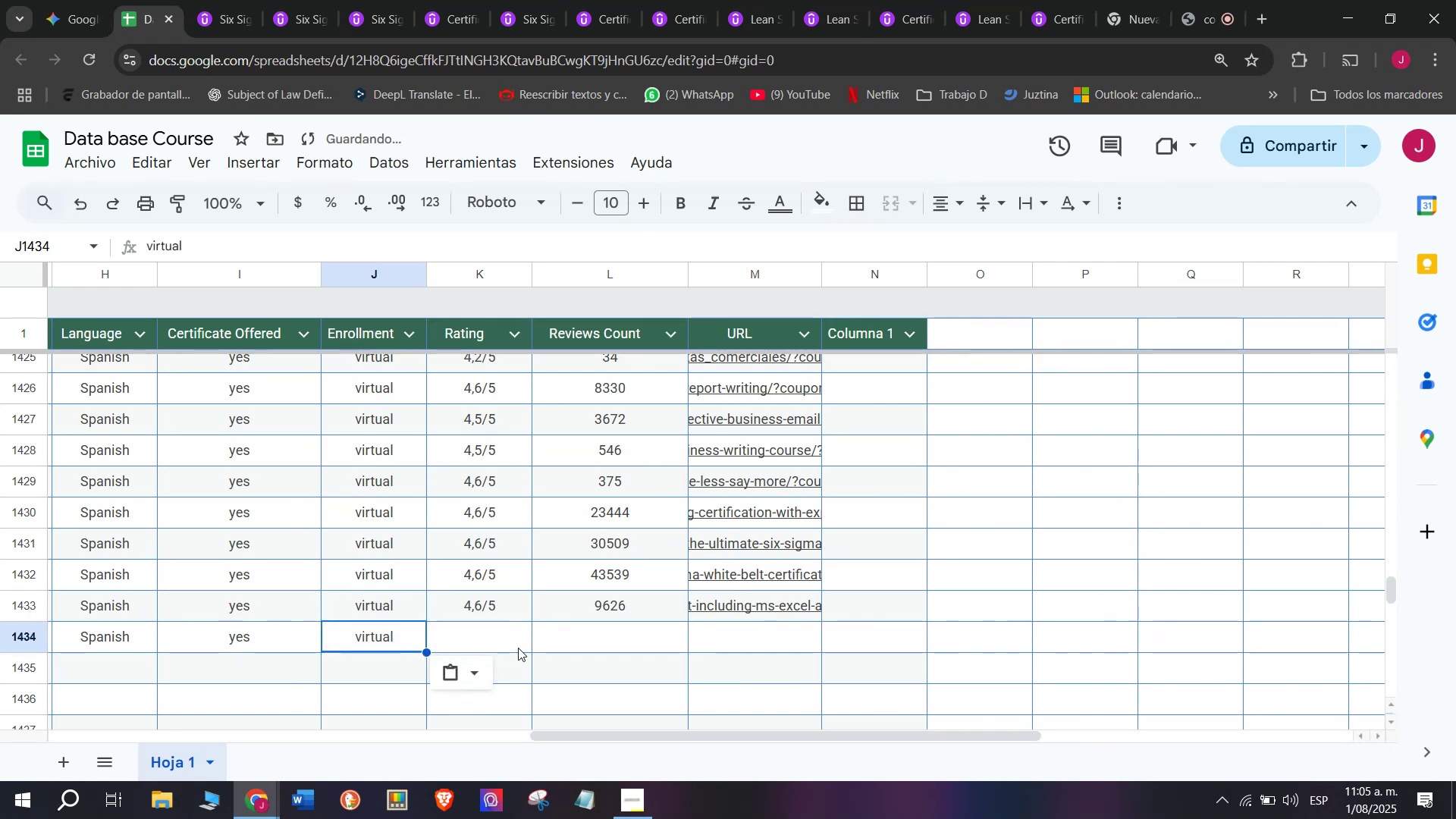 
triple_click([518, 648])
 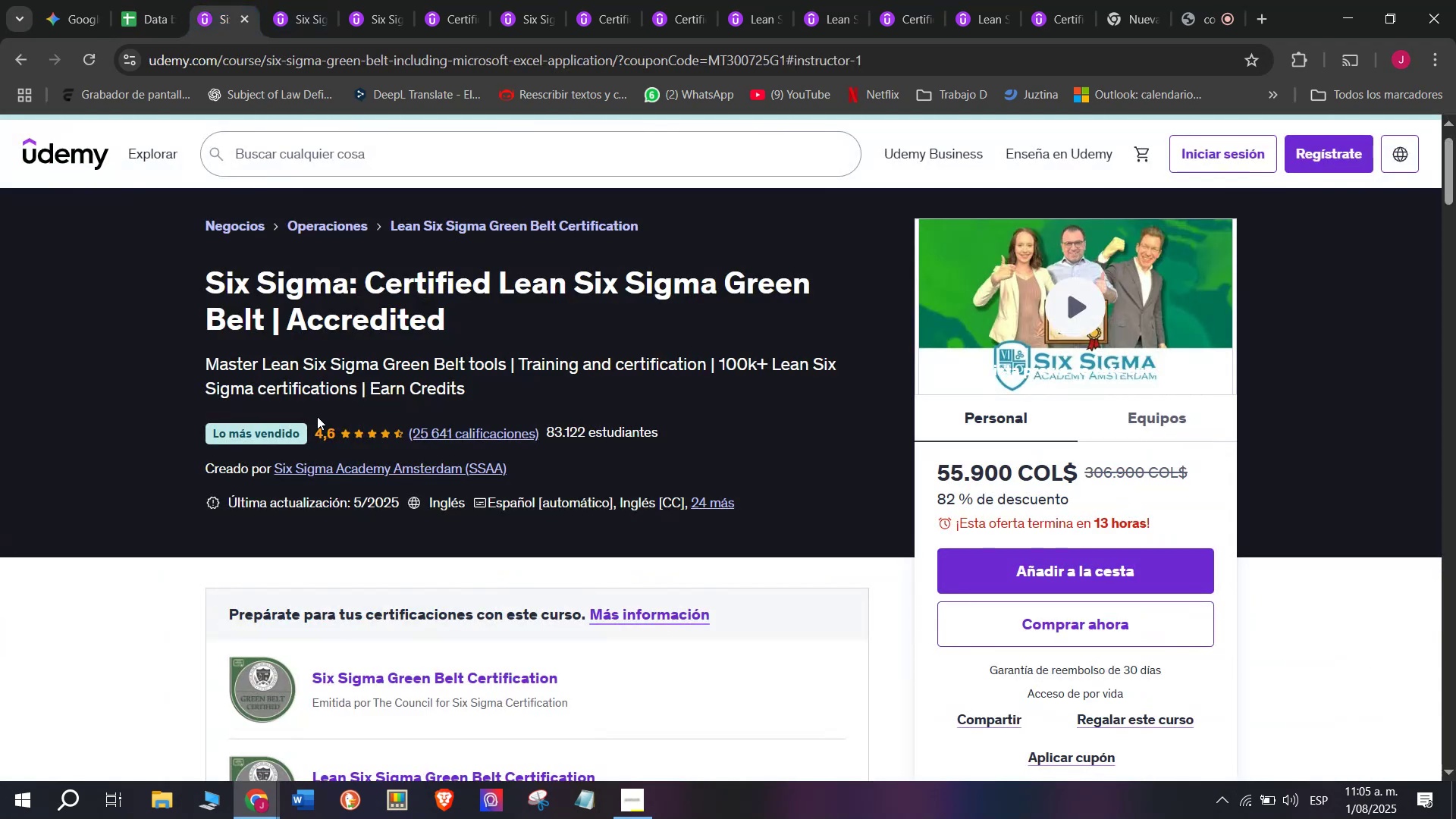 
left_click([161, 0])
 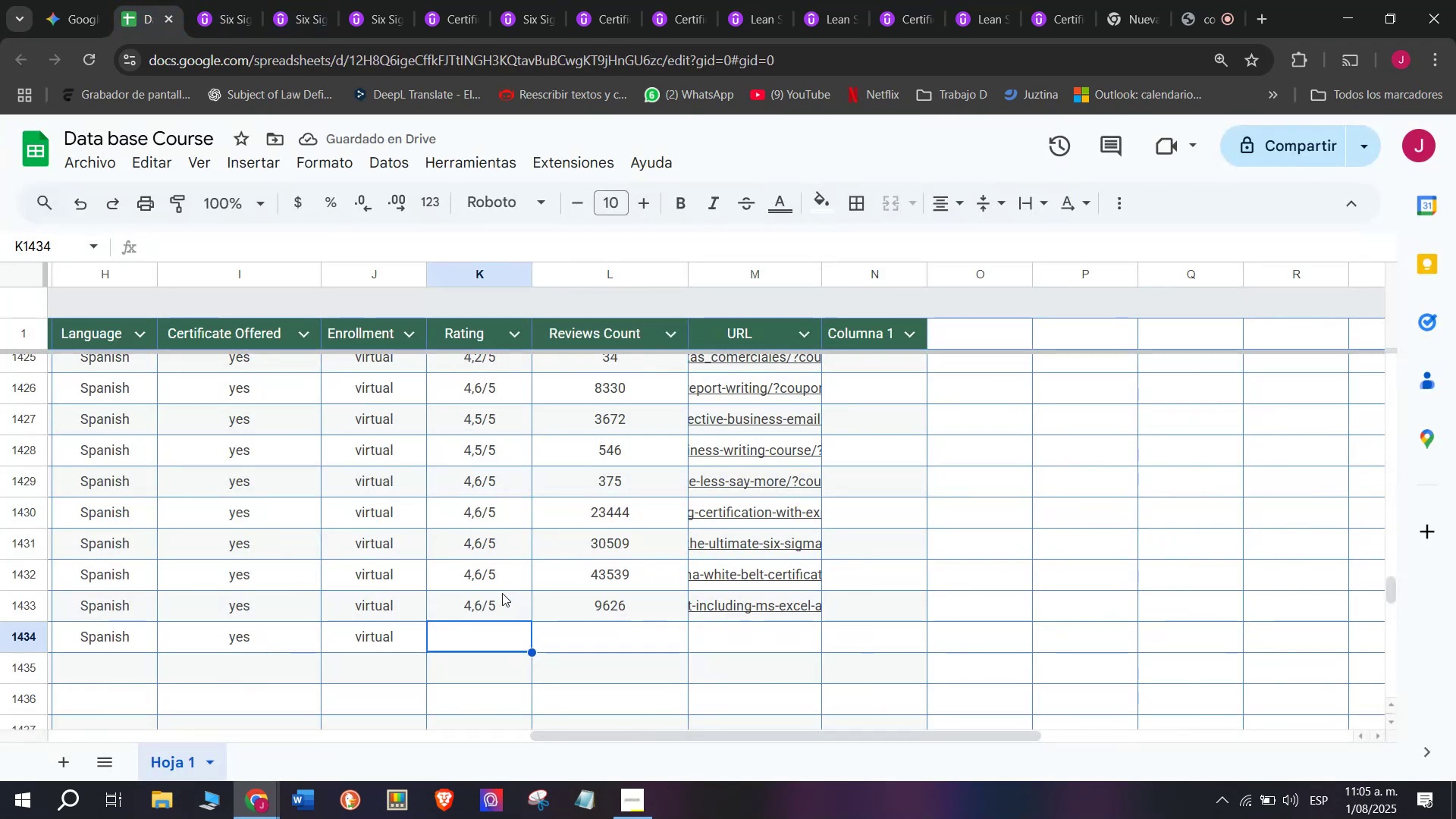 
left_click([485, 599])
 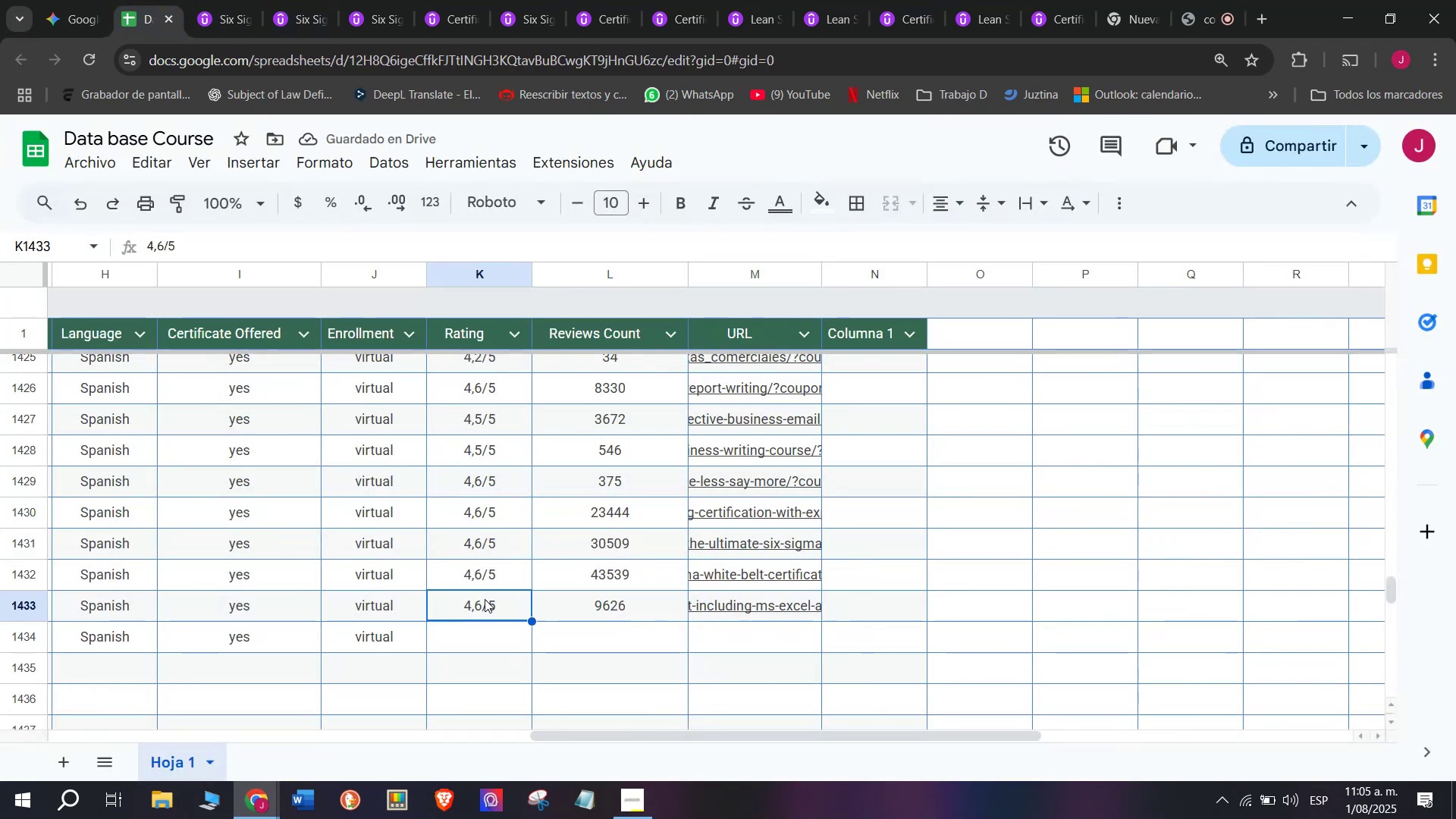 
key(Break)
 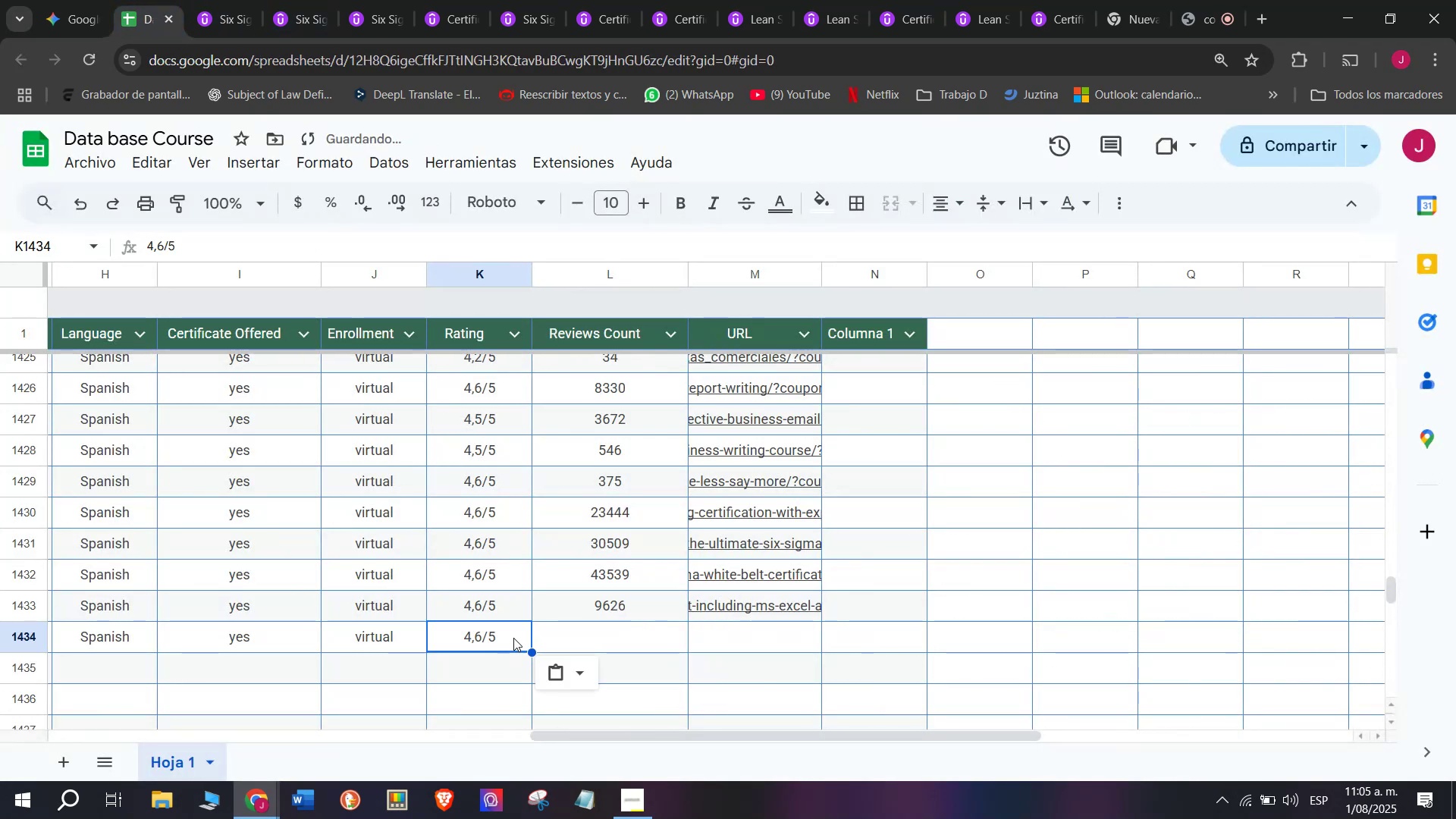 
key(Control+ControlLeft)
 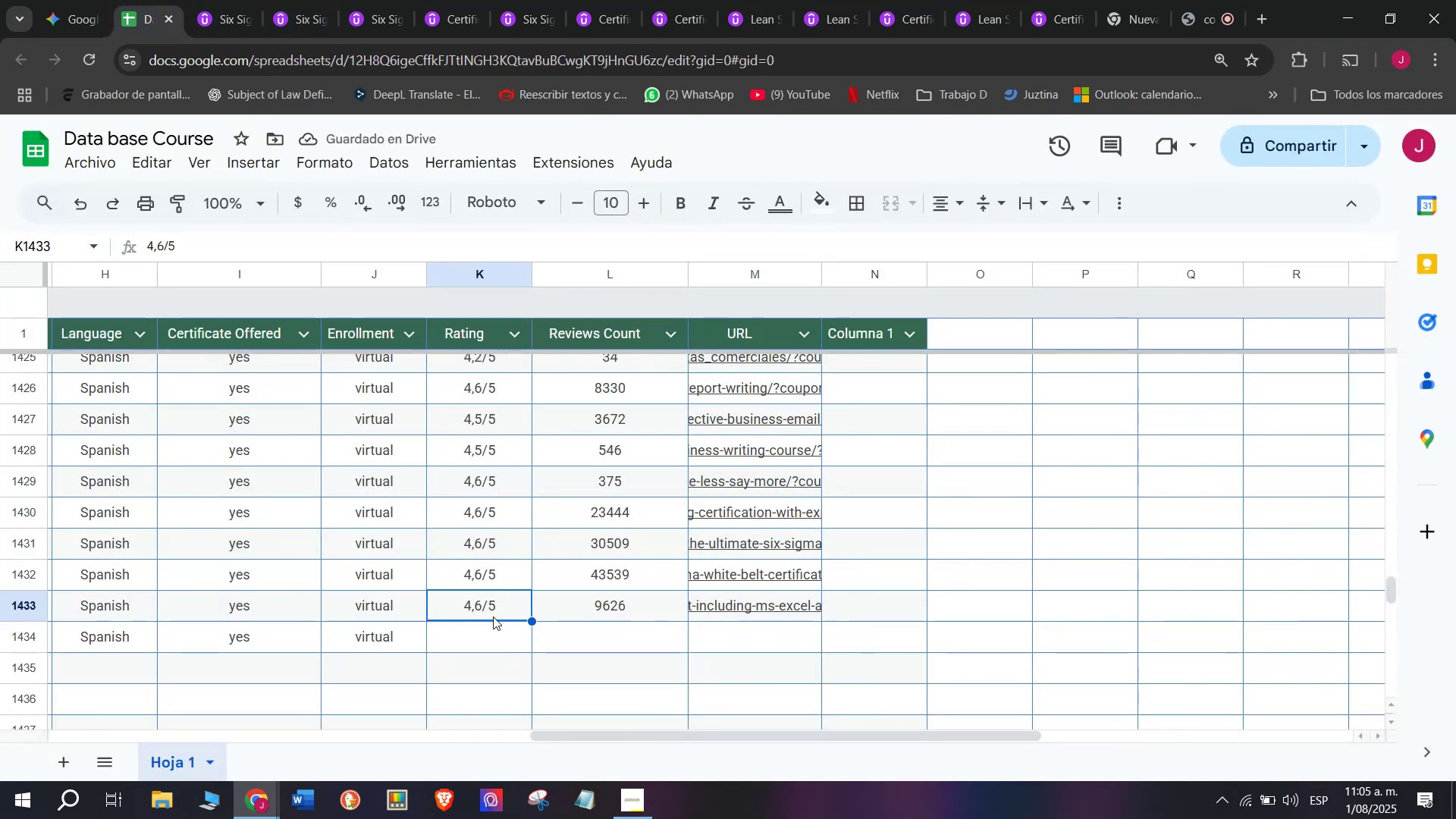 
key(Control+C)
 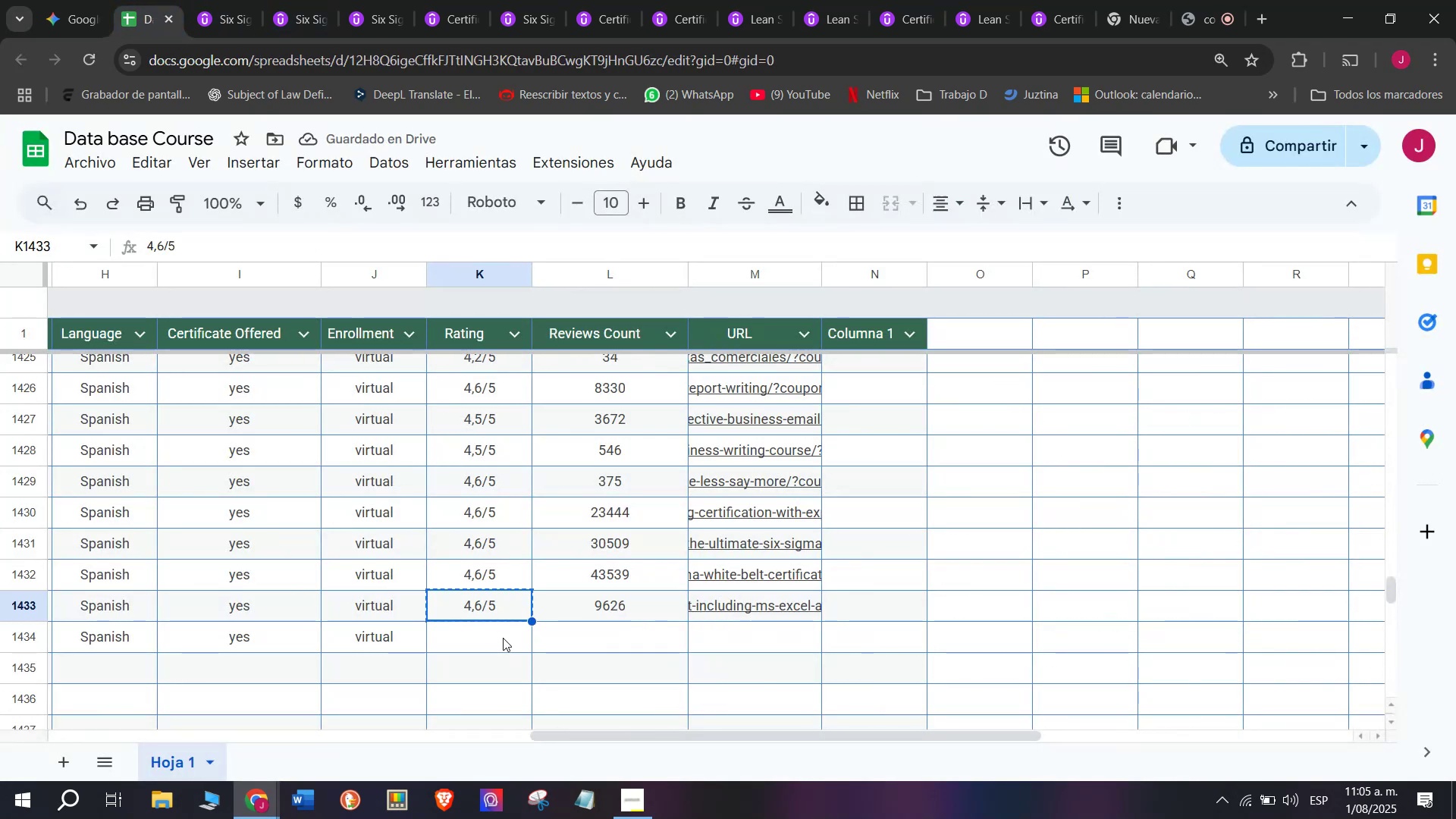 
key(Z)
 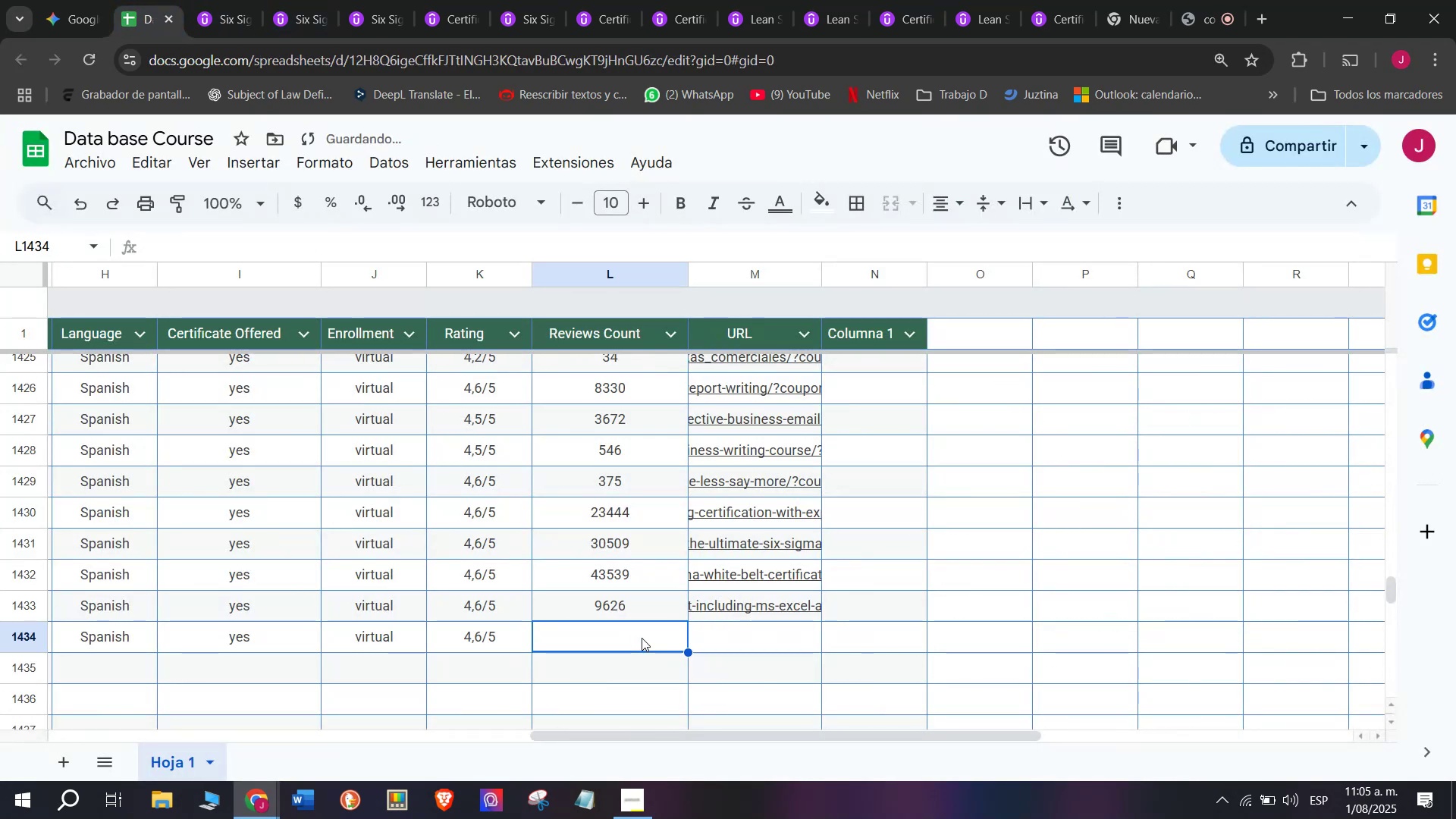 
key(Control+ControlLeft)
 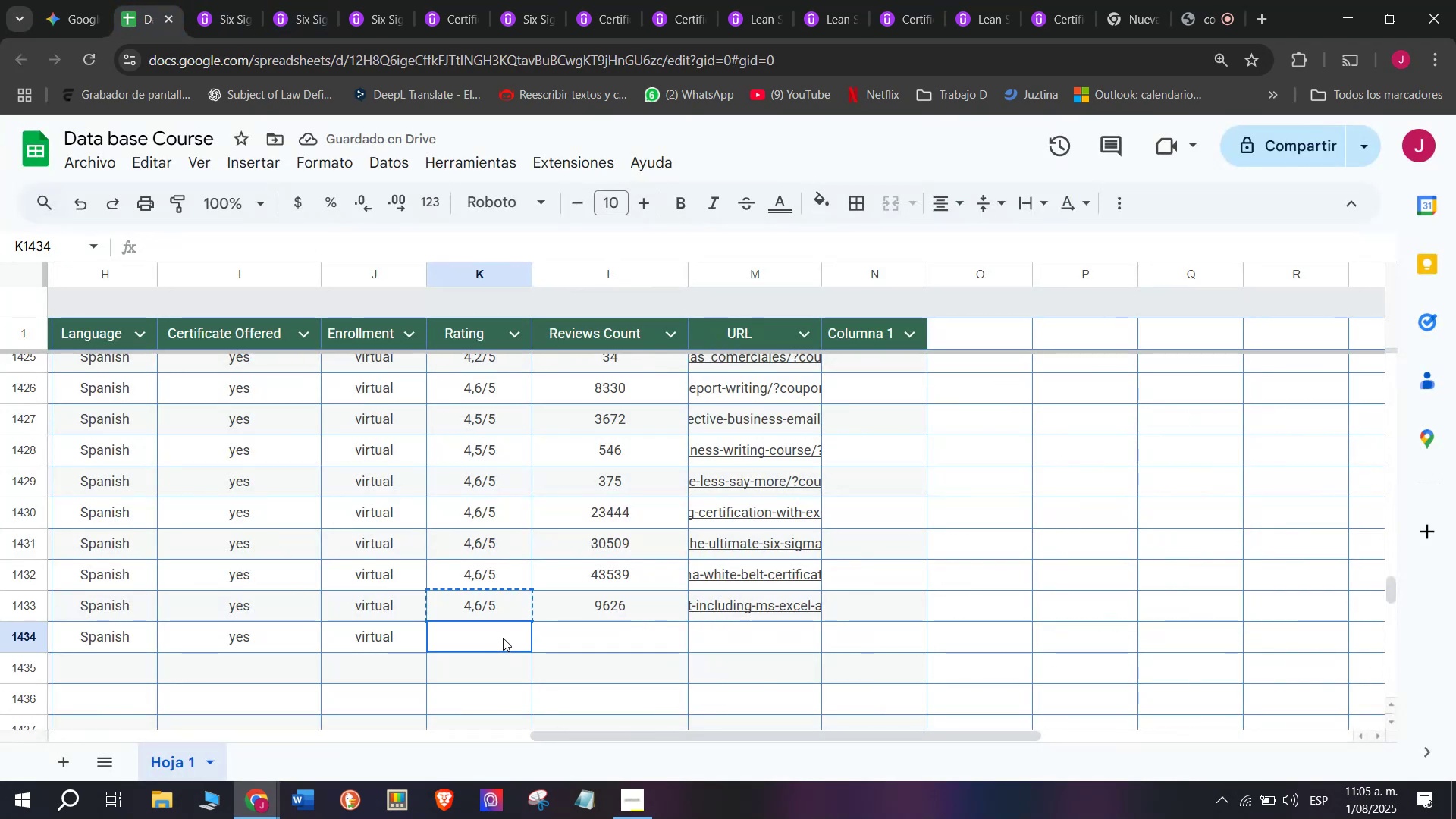 
key(Control+V)
 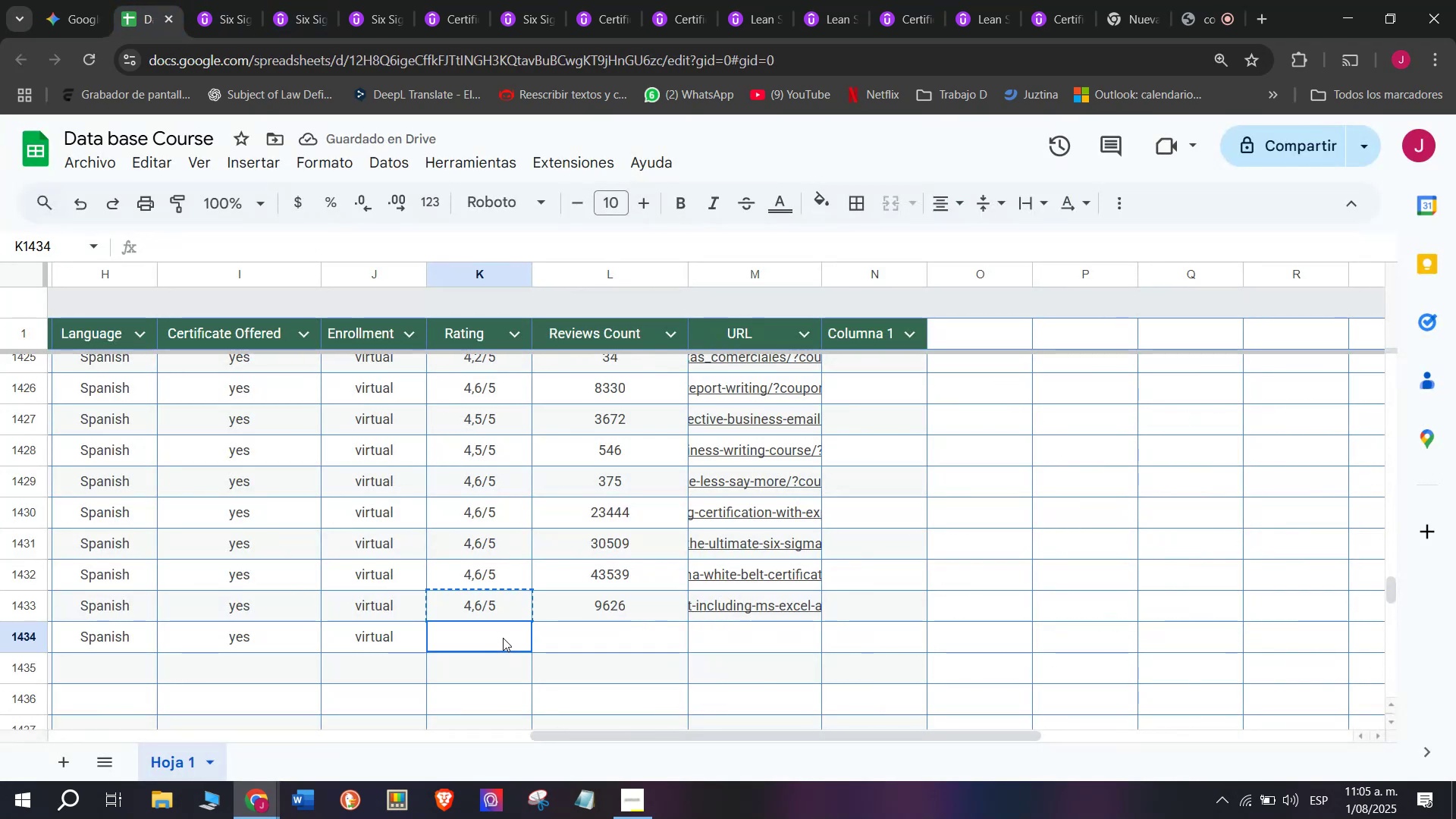 
double_click([503, 638])
 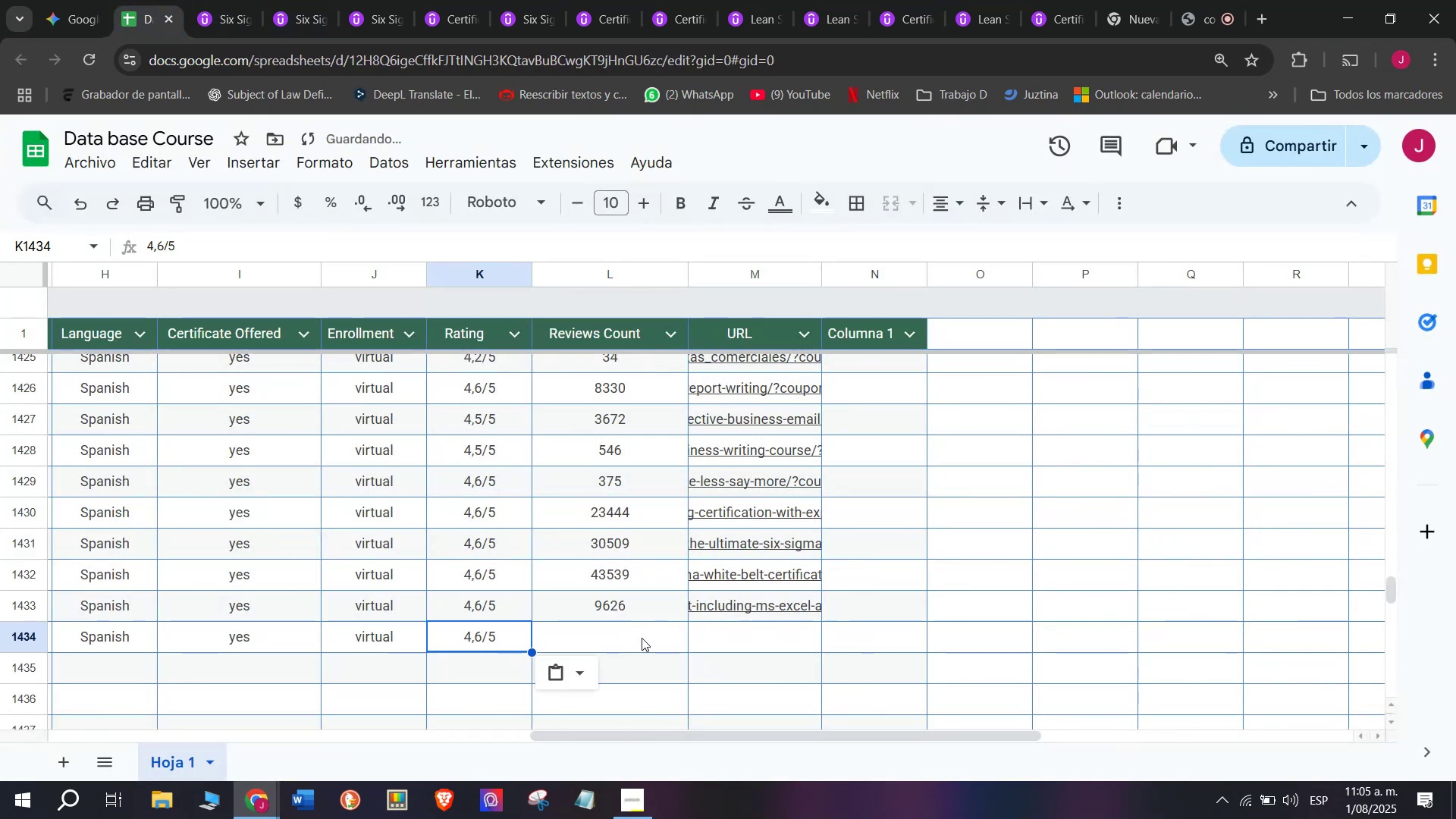 
triple_click([642, 638])
 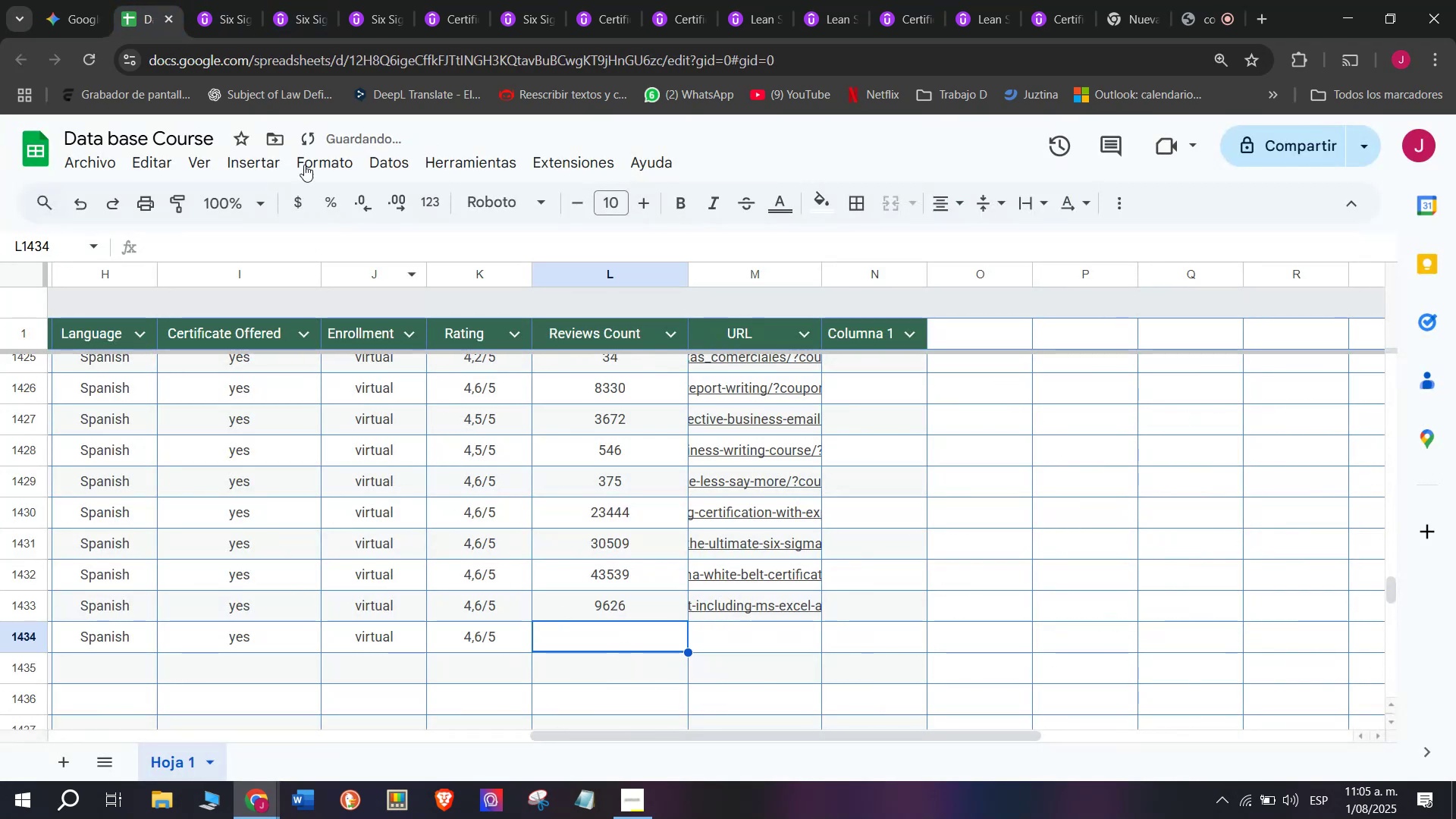 
left_click([241, 0])
 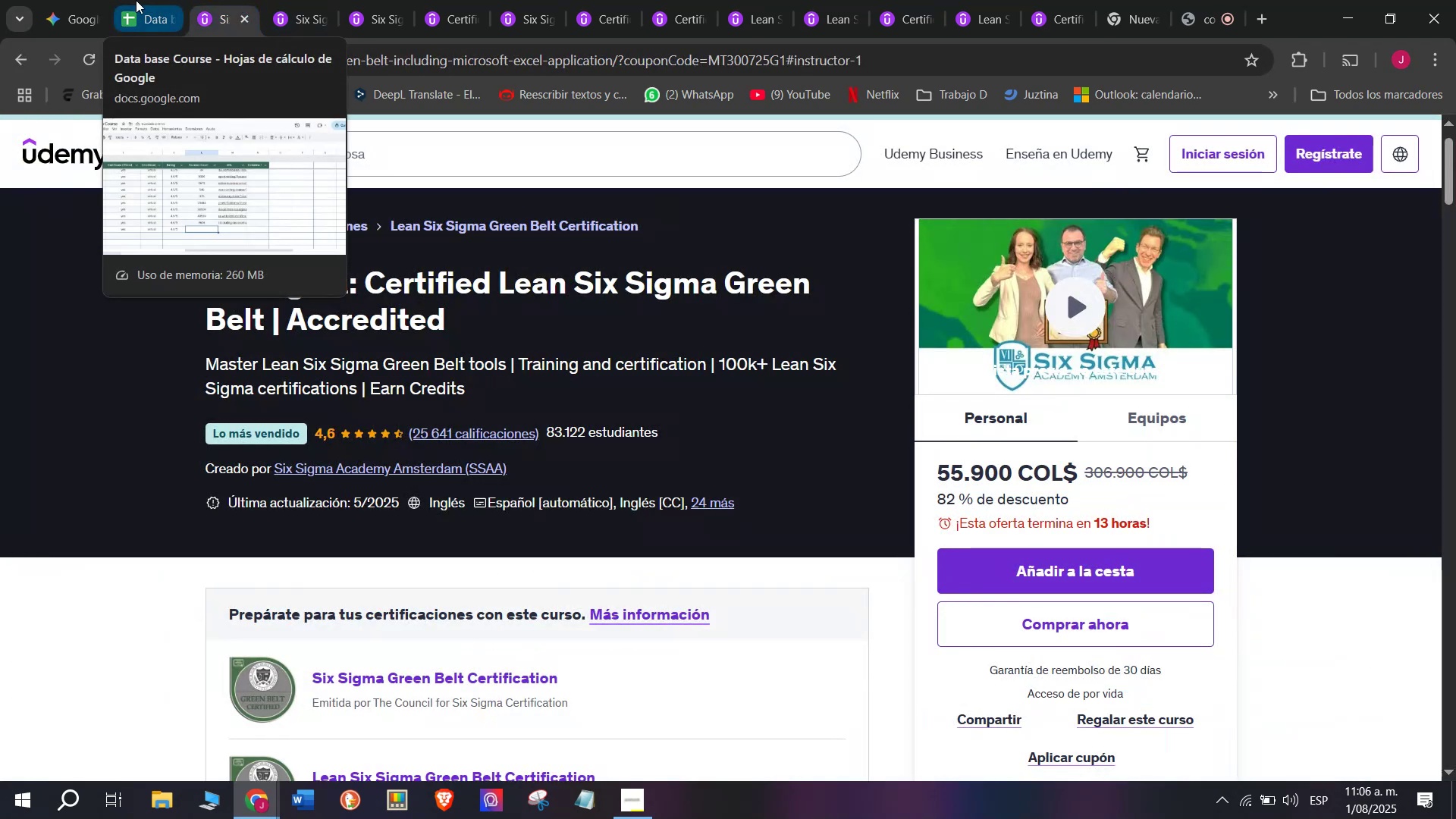 
left_click([136, 0])
 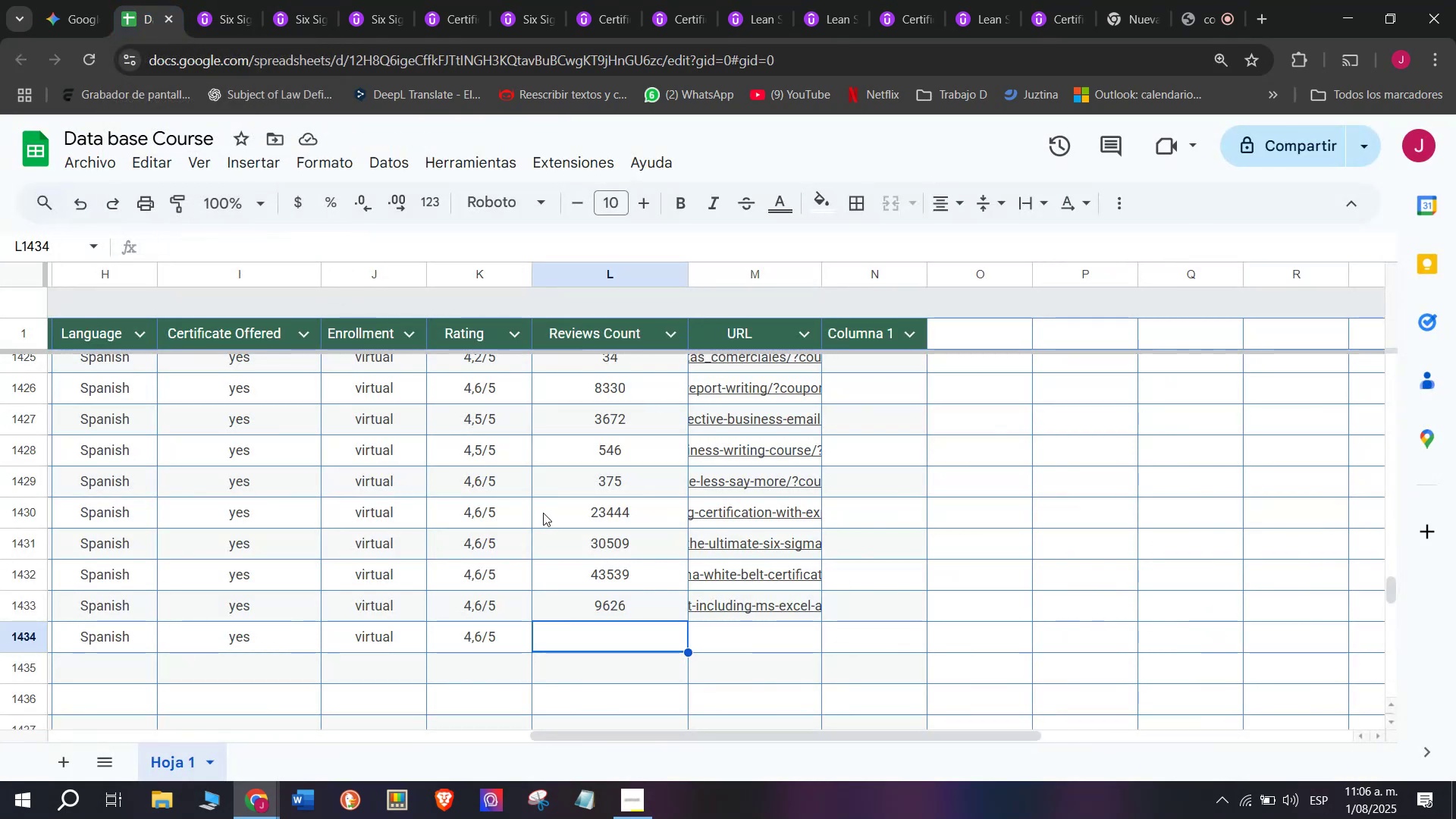 
type(25641)
 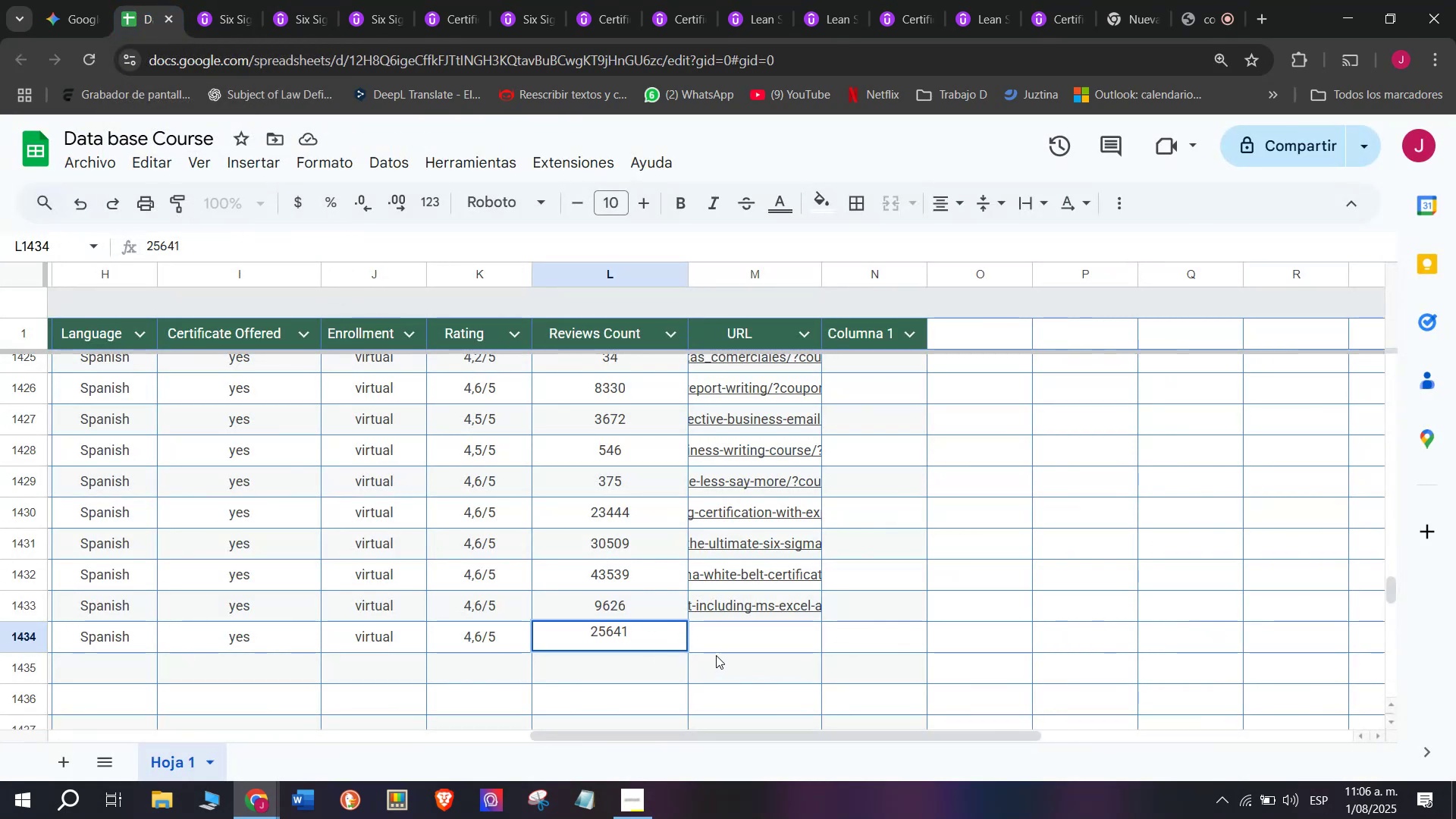 
wait(11.19)
 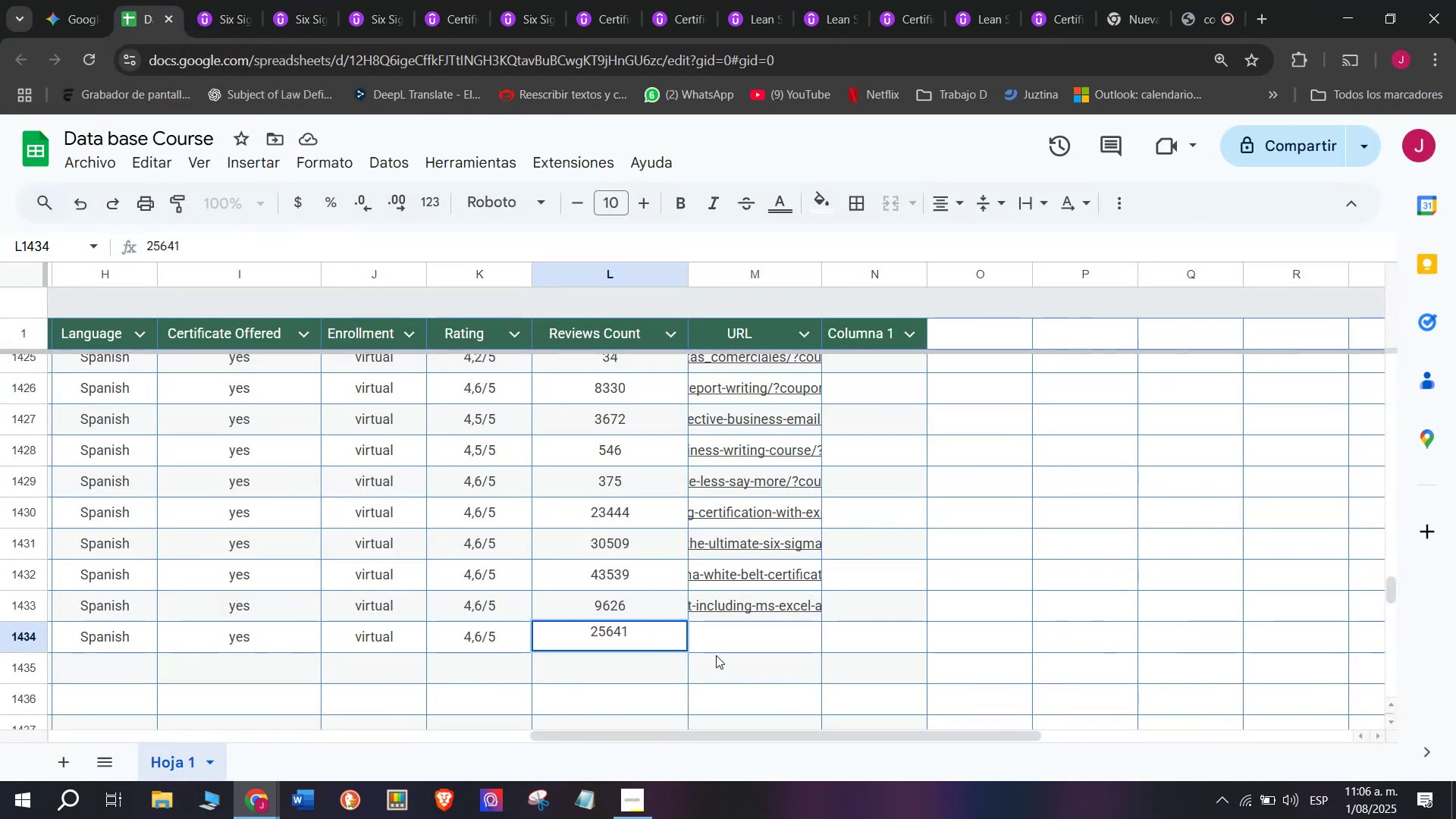 
left_click([739, 632])
 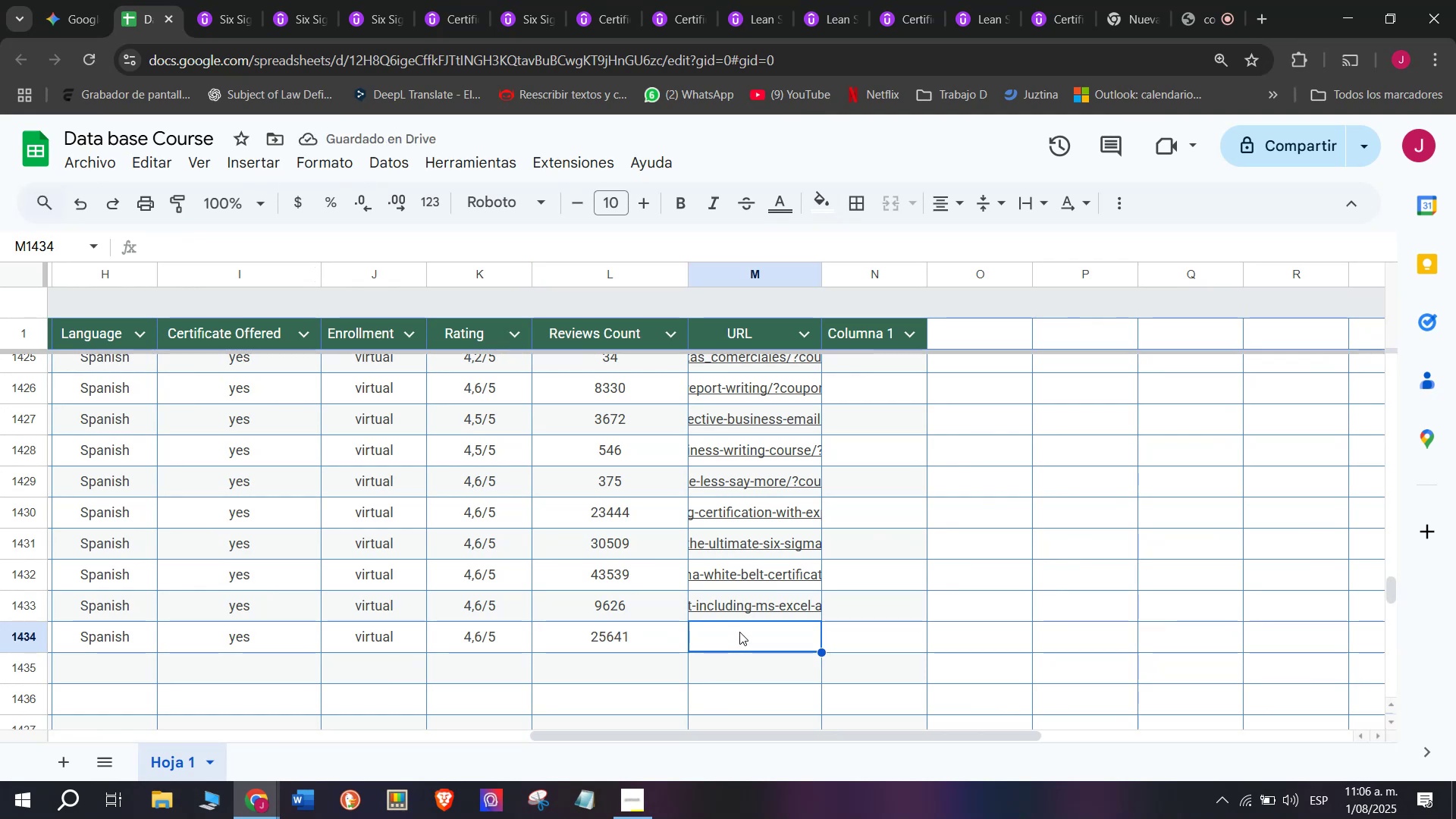 
left_click([234, 0])
 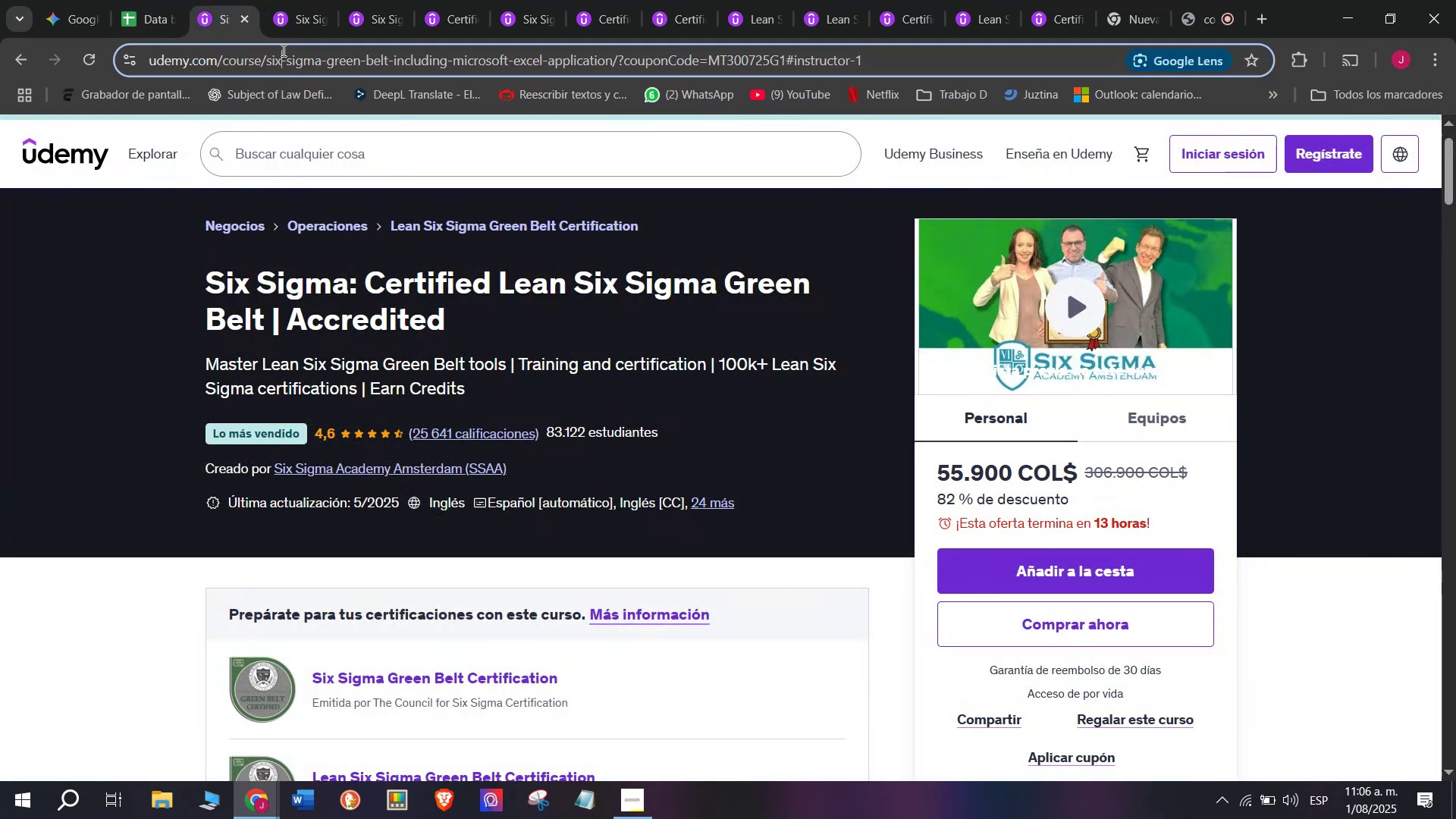 
double_click([282, 50])
 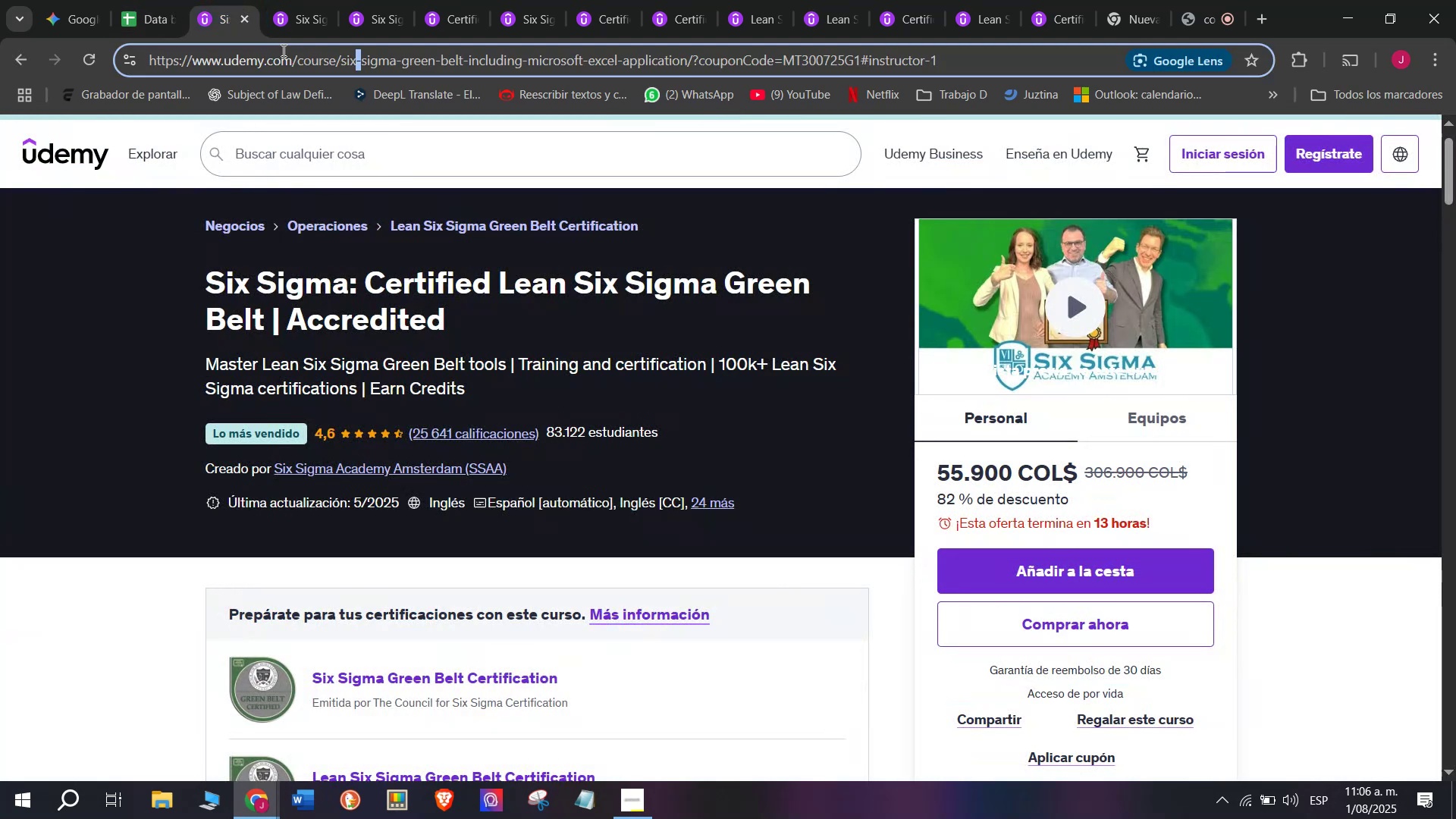 
triple_click([282, 50])
 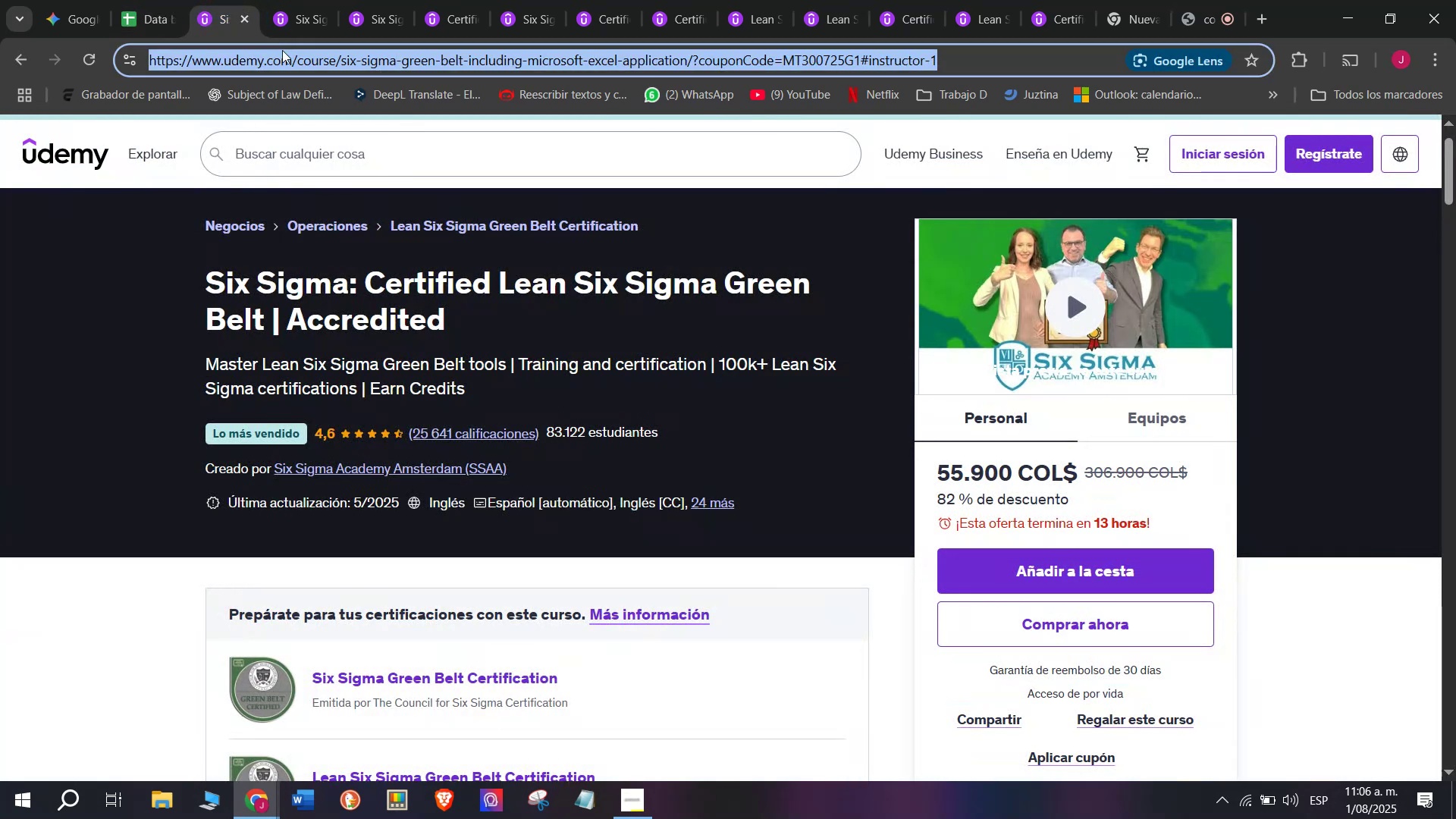 
key(Control+C)
 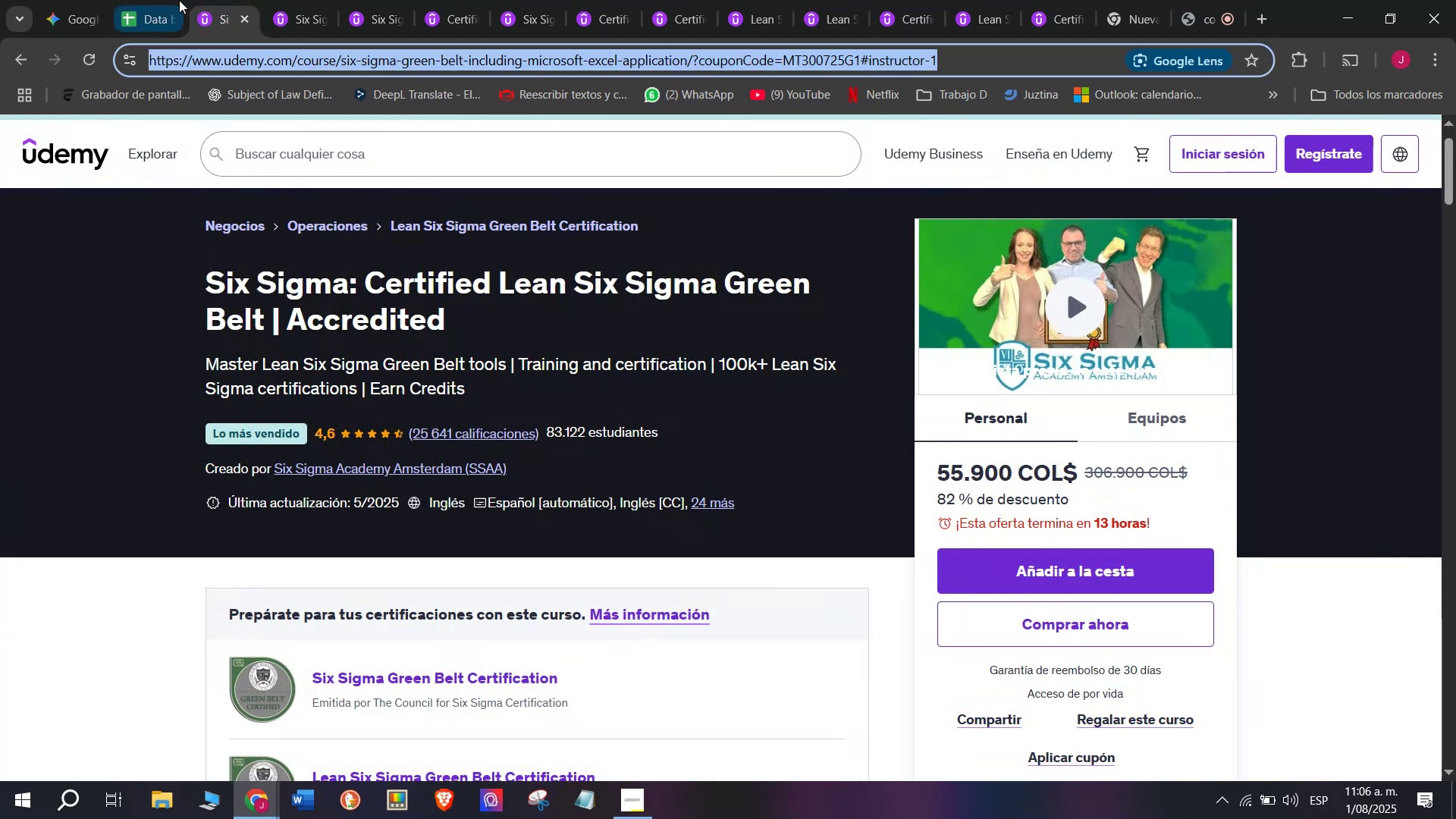 
key(Break)
 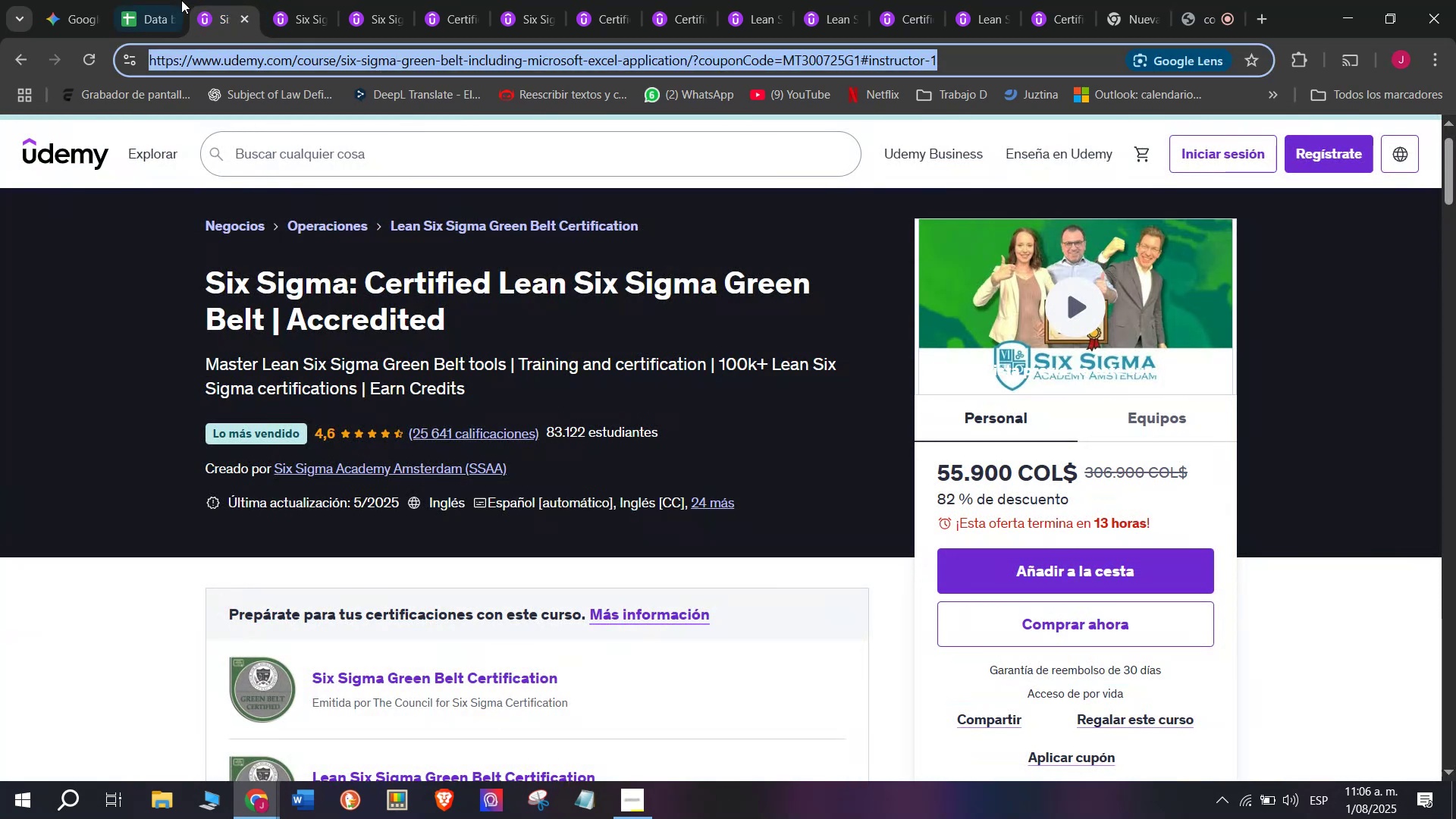 
key(Control+ControlLeft)
 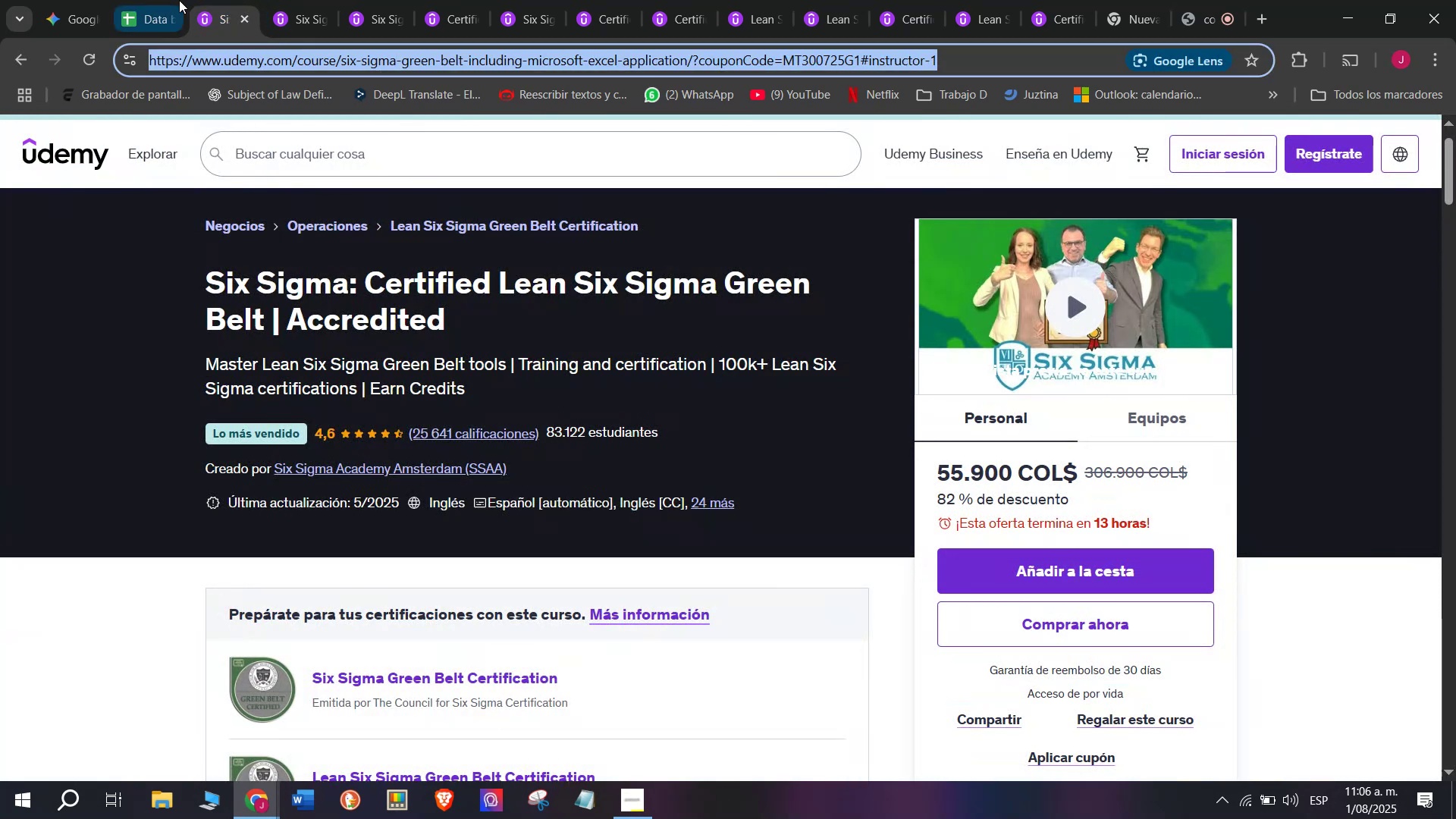 
left_click([179, 0])
 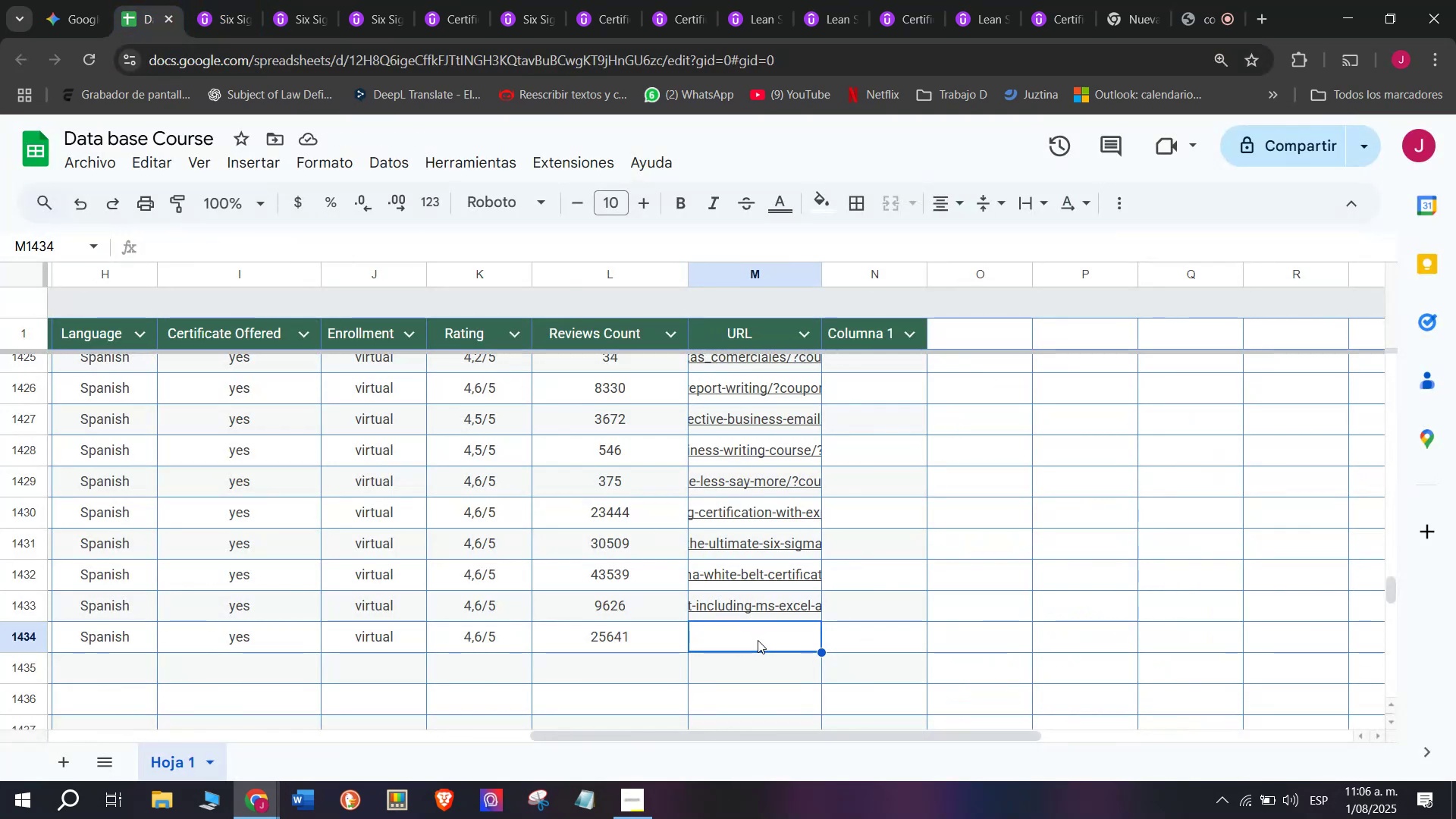 
double_click([758, 640])
 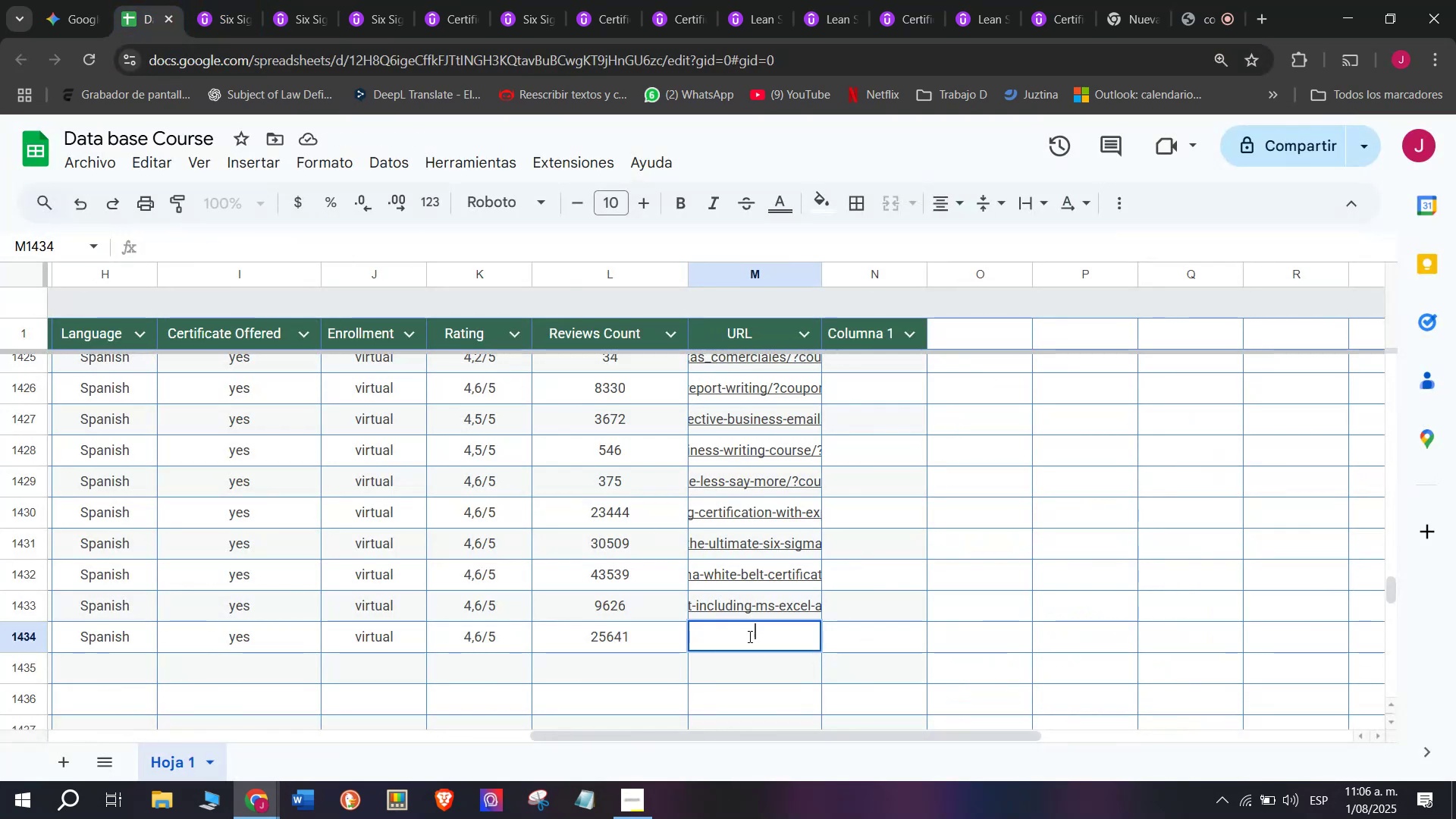 
key(Z)
 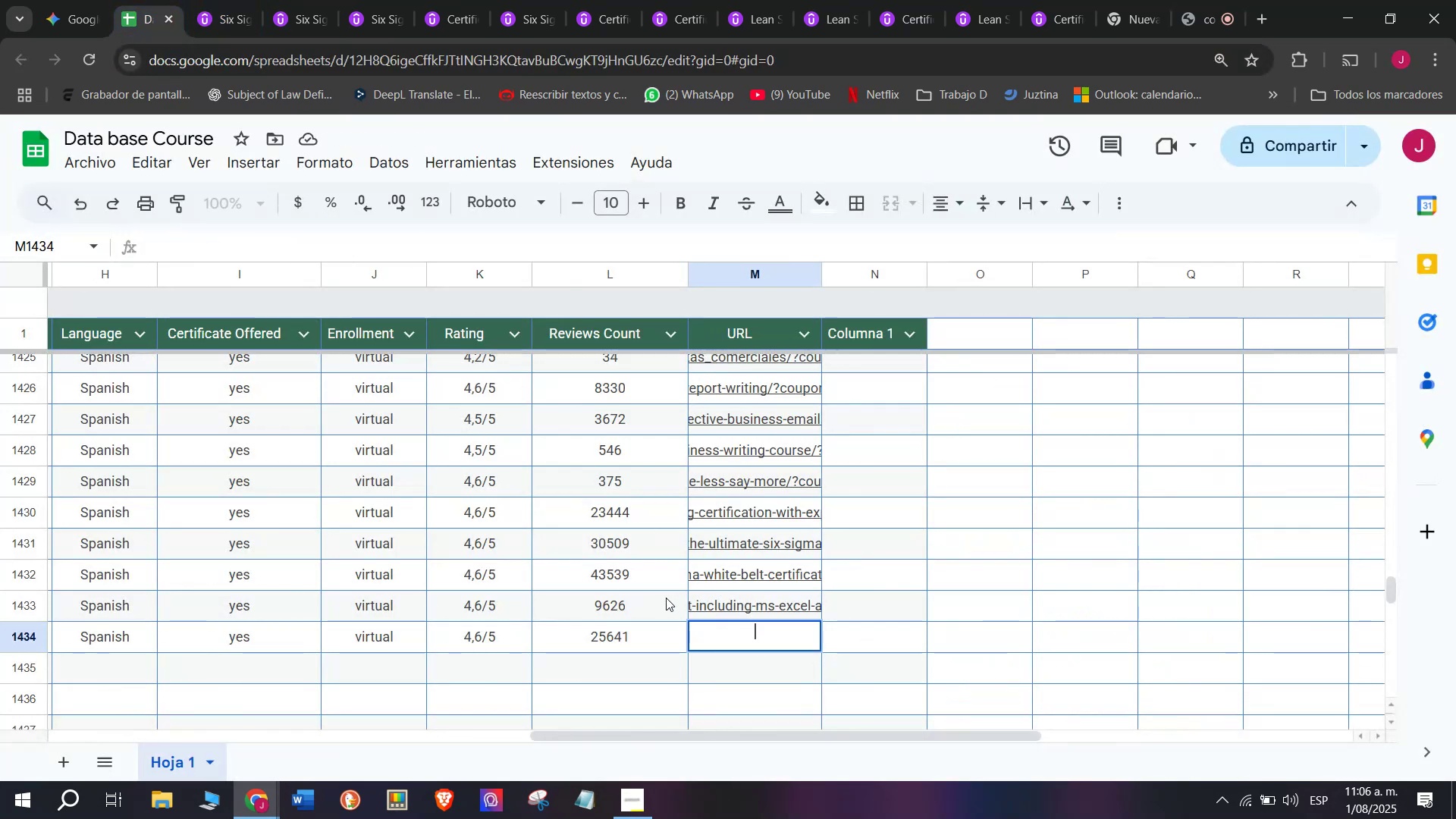 
key(Control+ControlLeft)
 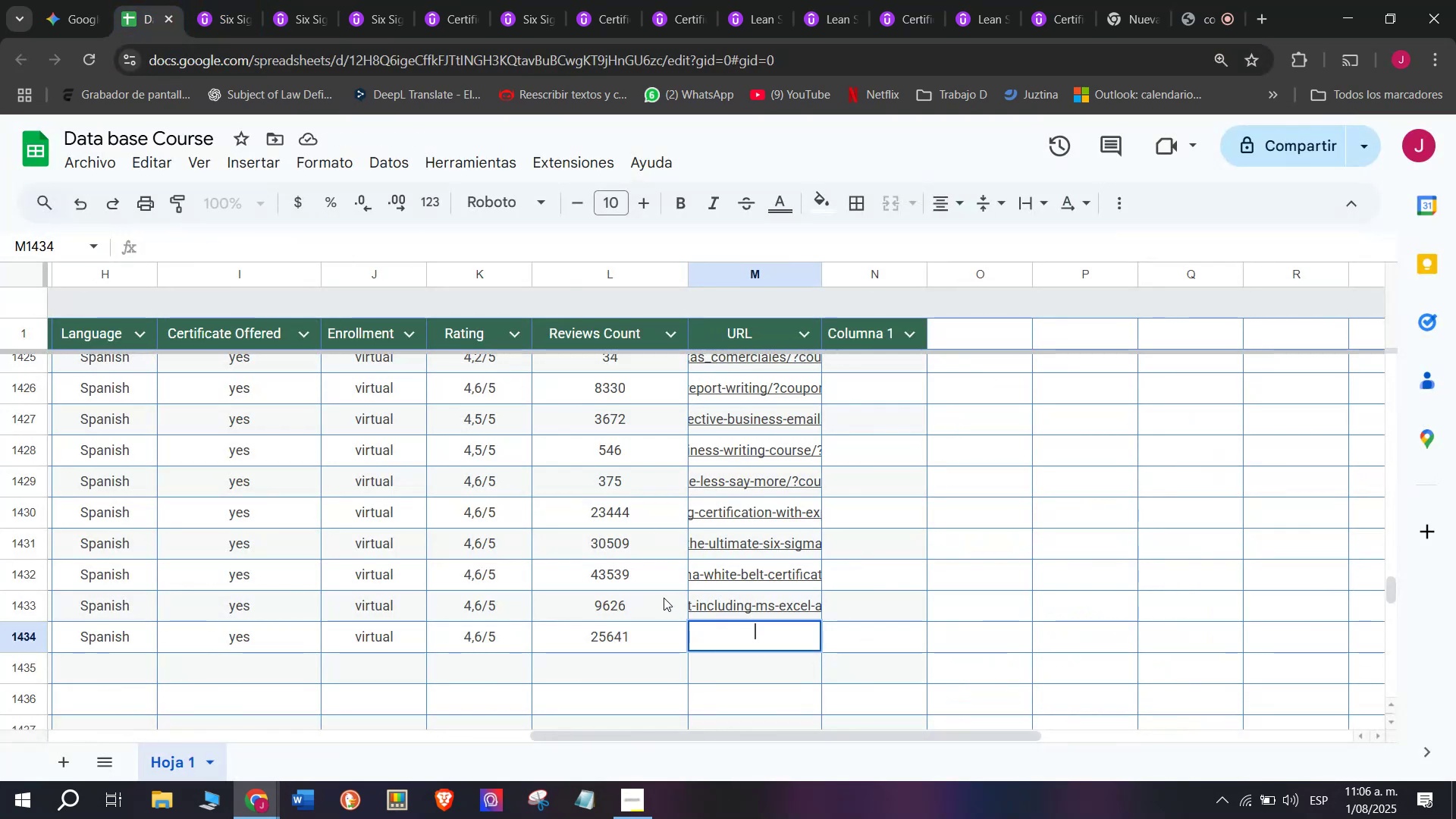 
key(Control+V)
 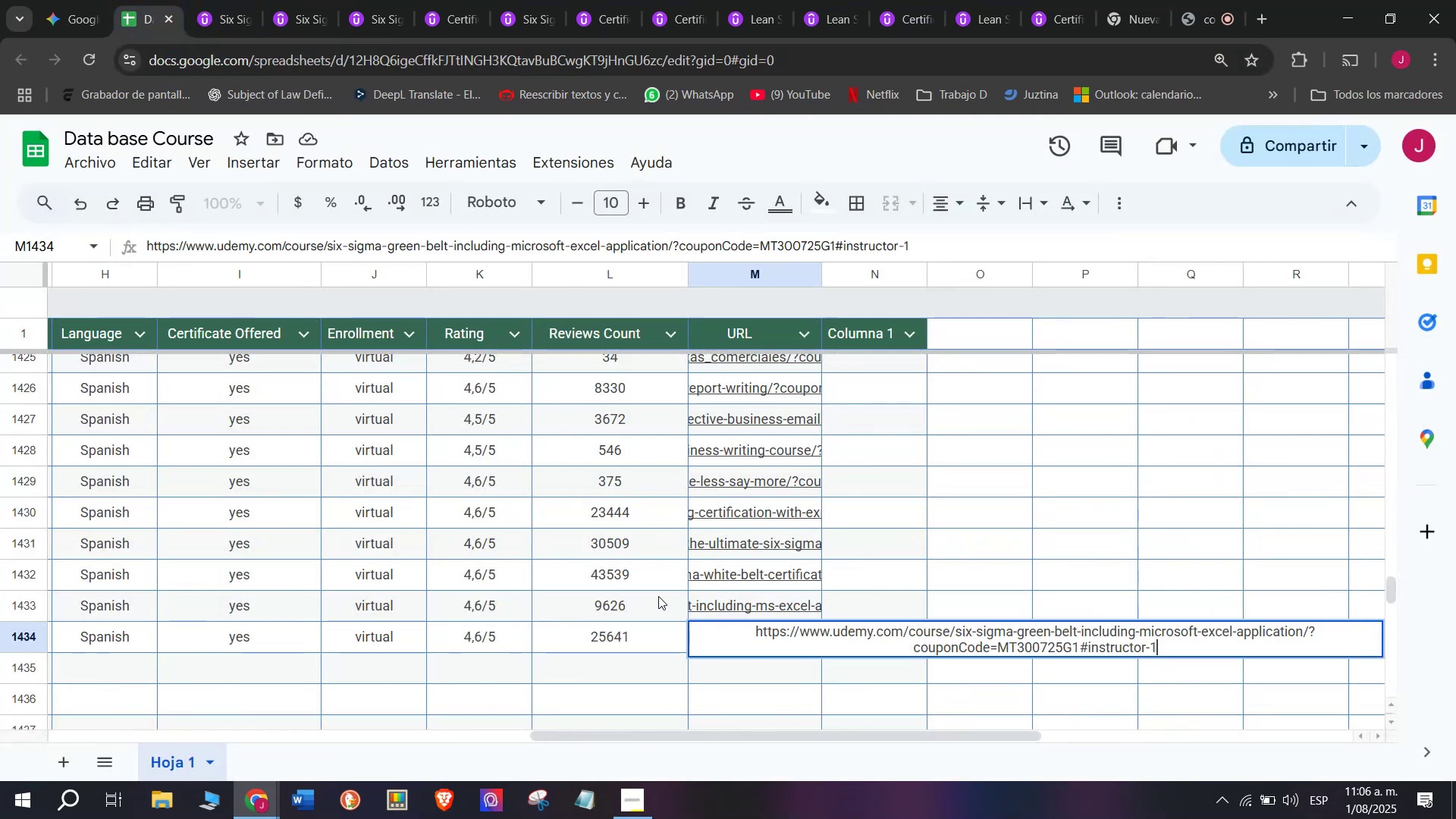 
left_click([658, 596])
 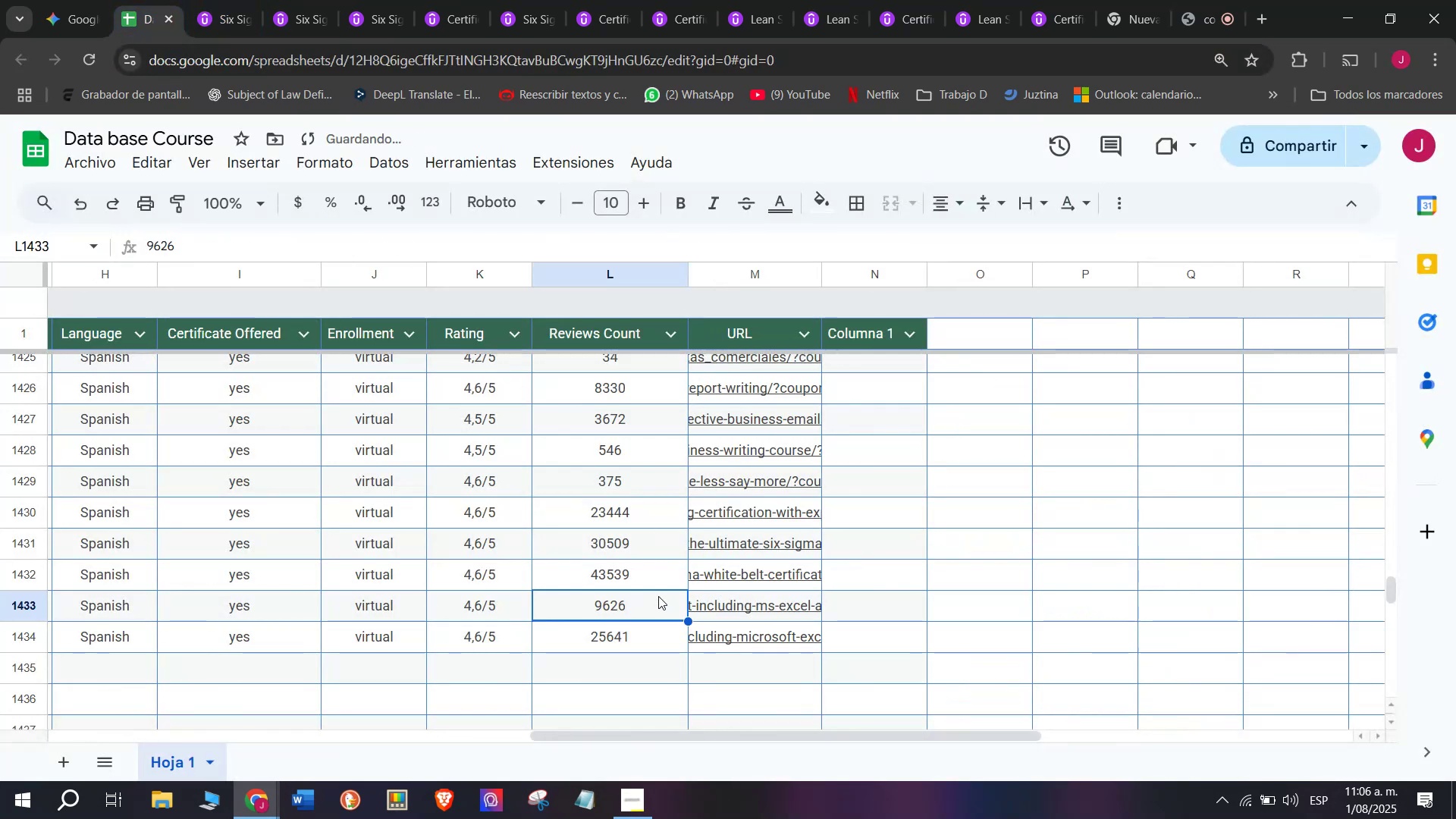 
scroll: coordinate [253, 642], scroll_direction: up, amount: 7.0
 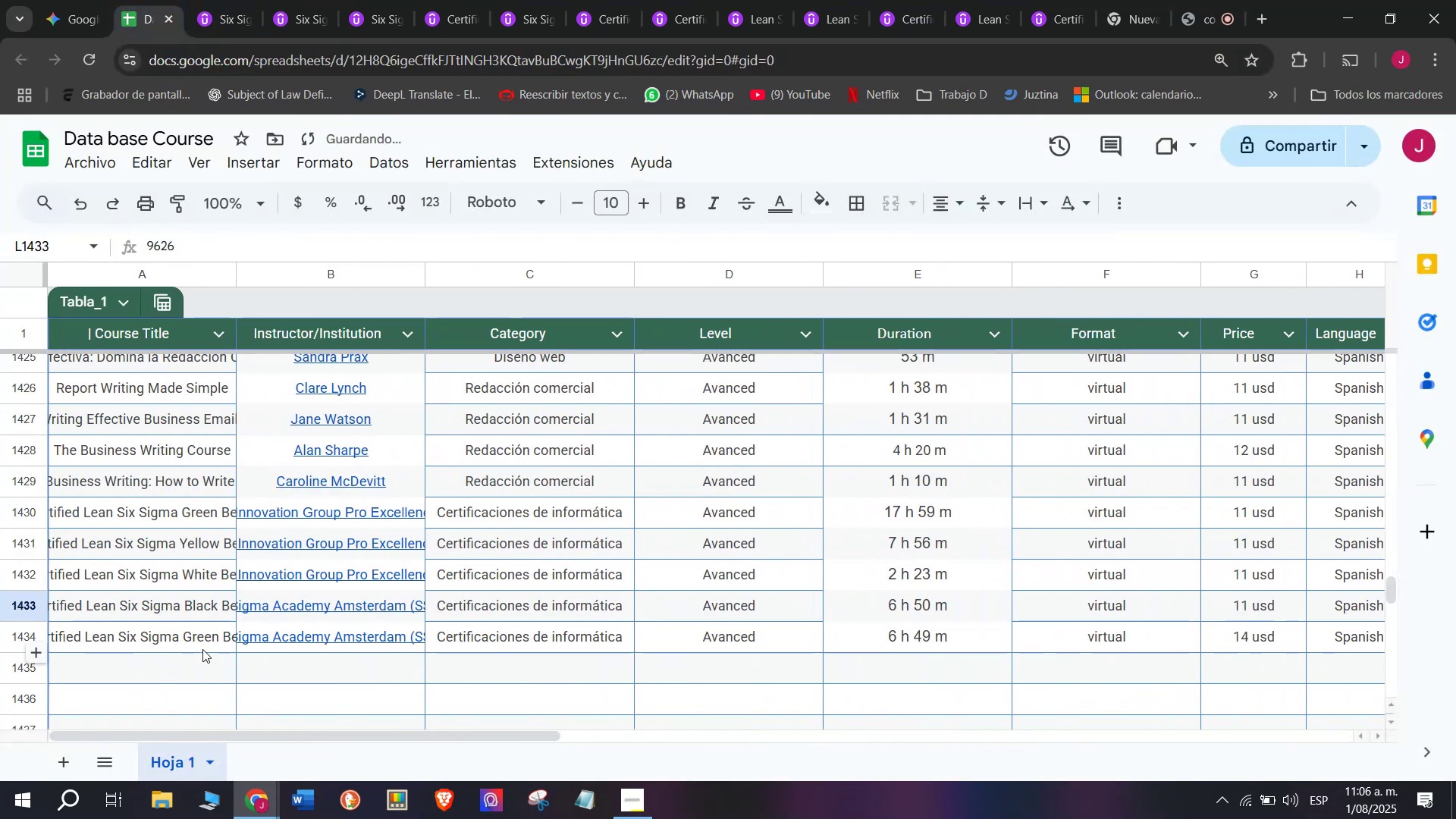 
left_click([202, 649])
 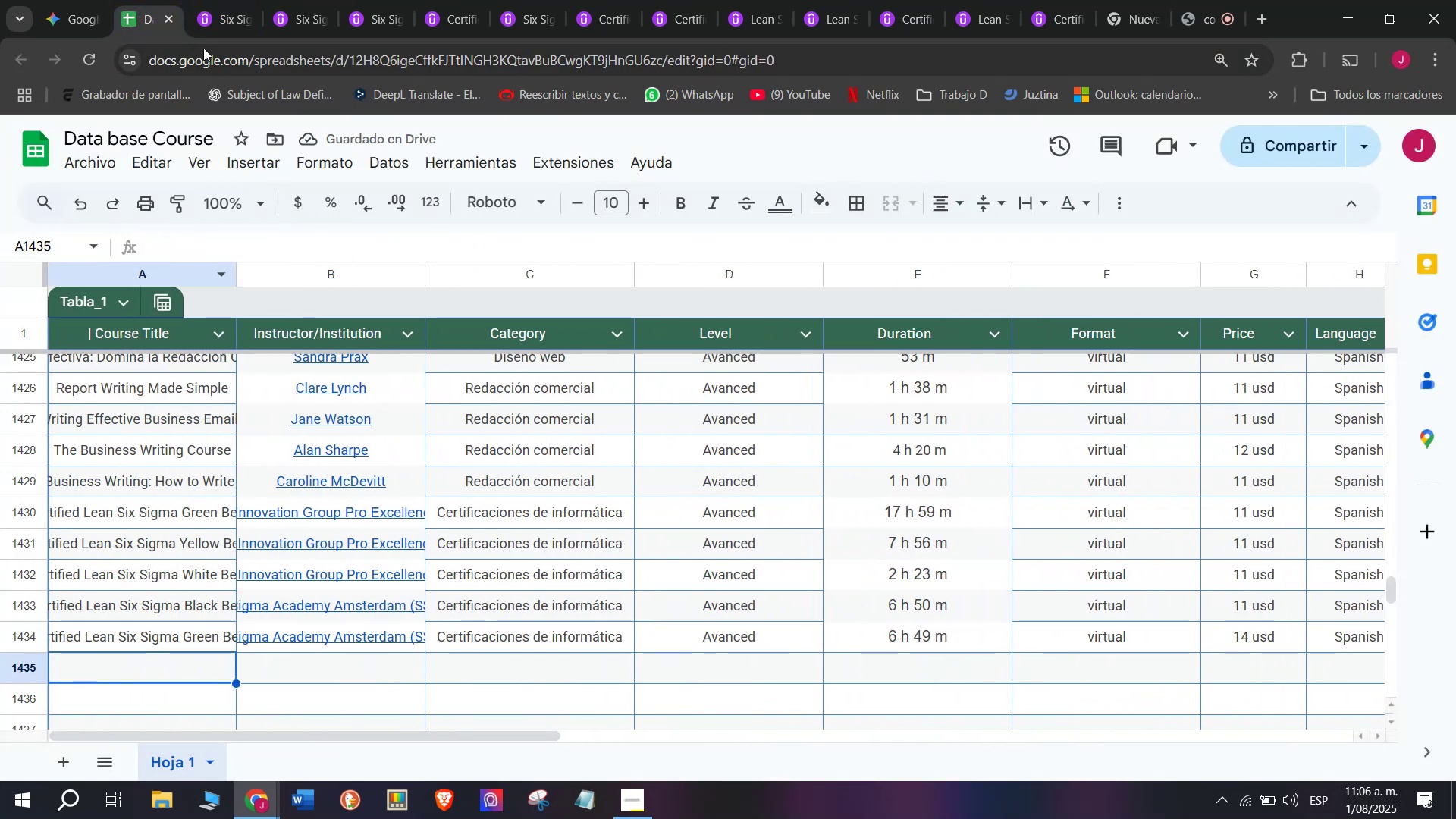 
left_click([227, 0])
 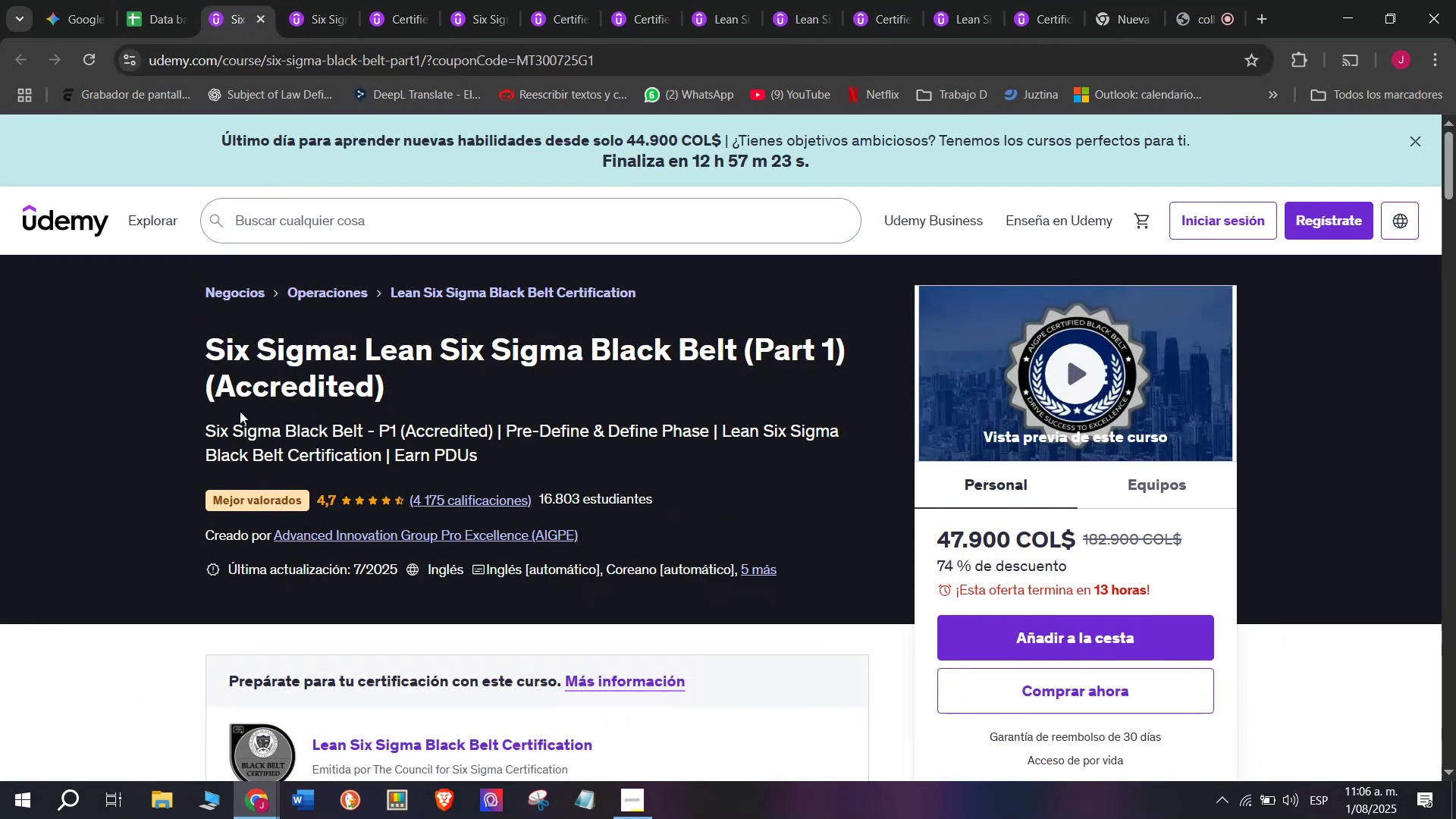 
left_click_drag(start_coordinate=[190, 338], to_coordinate=[457, 388])
 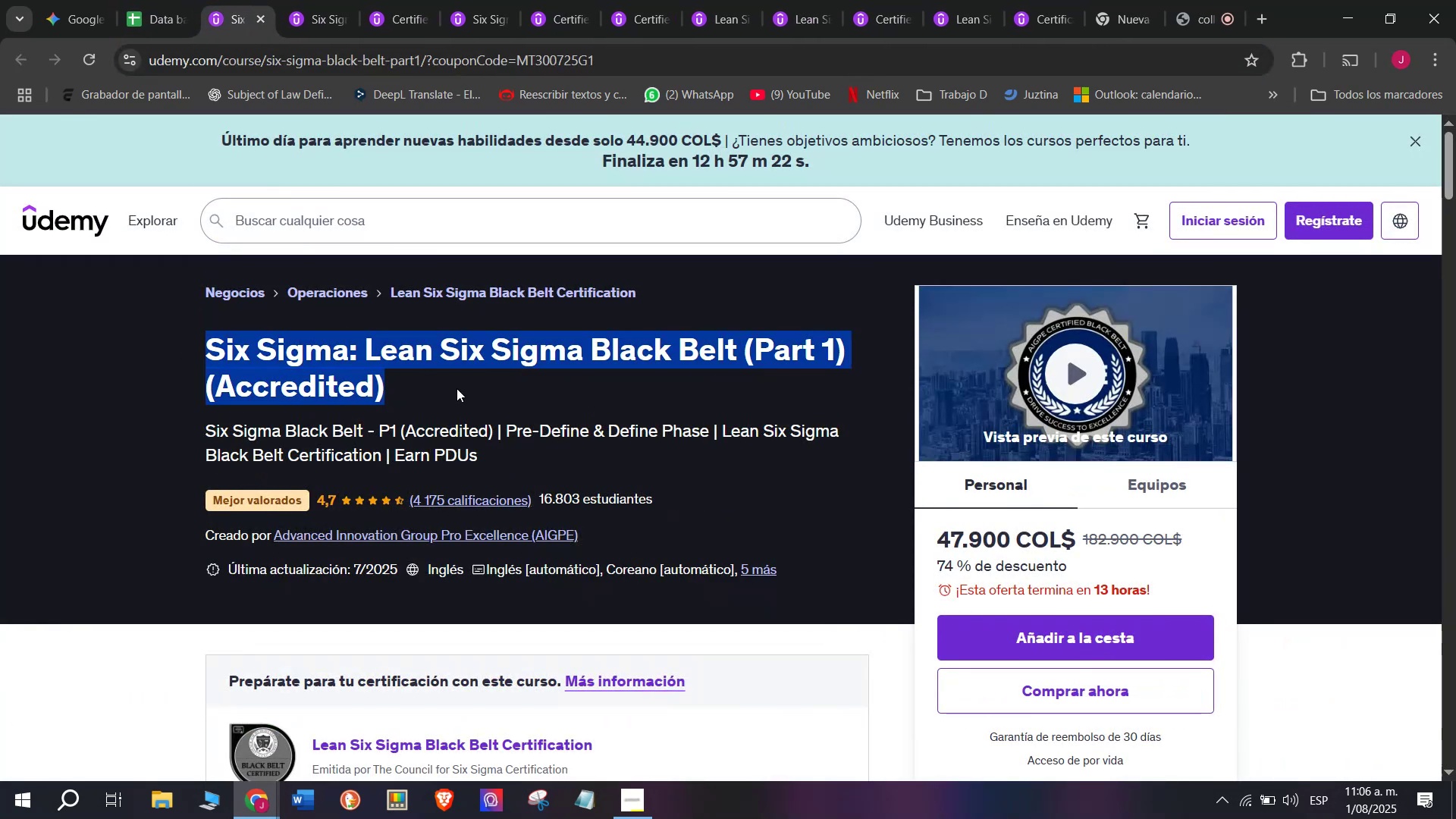 
key(Control+ControlLeft)
 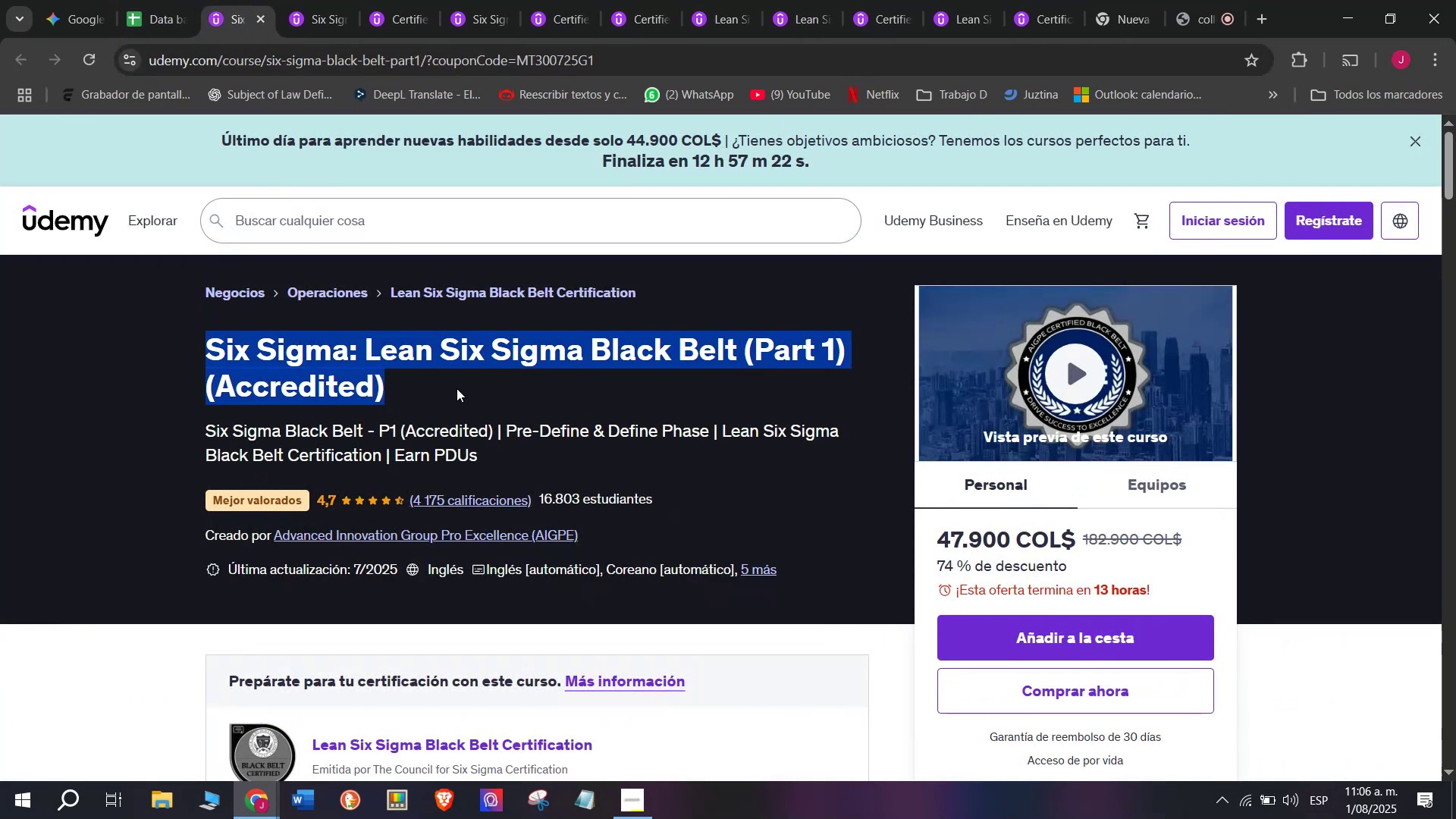 
key(Break)
 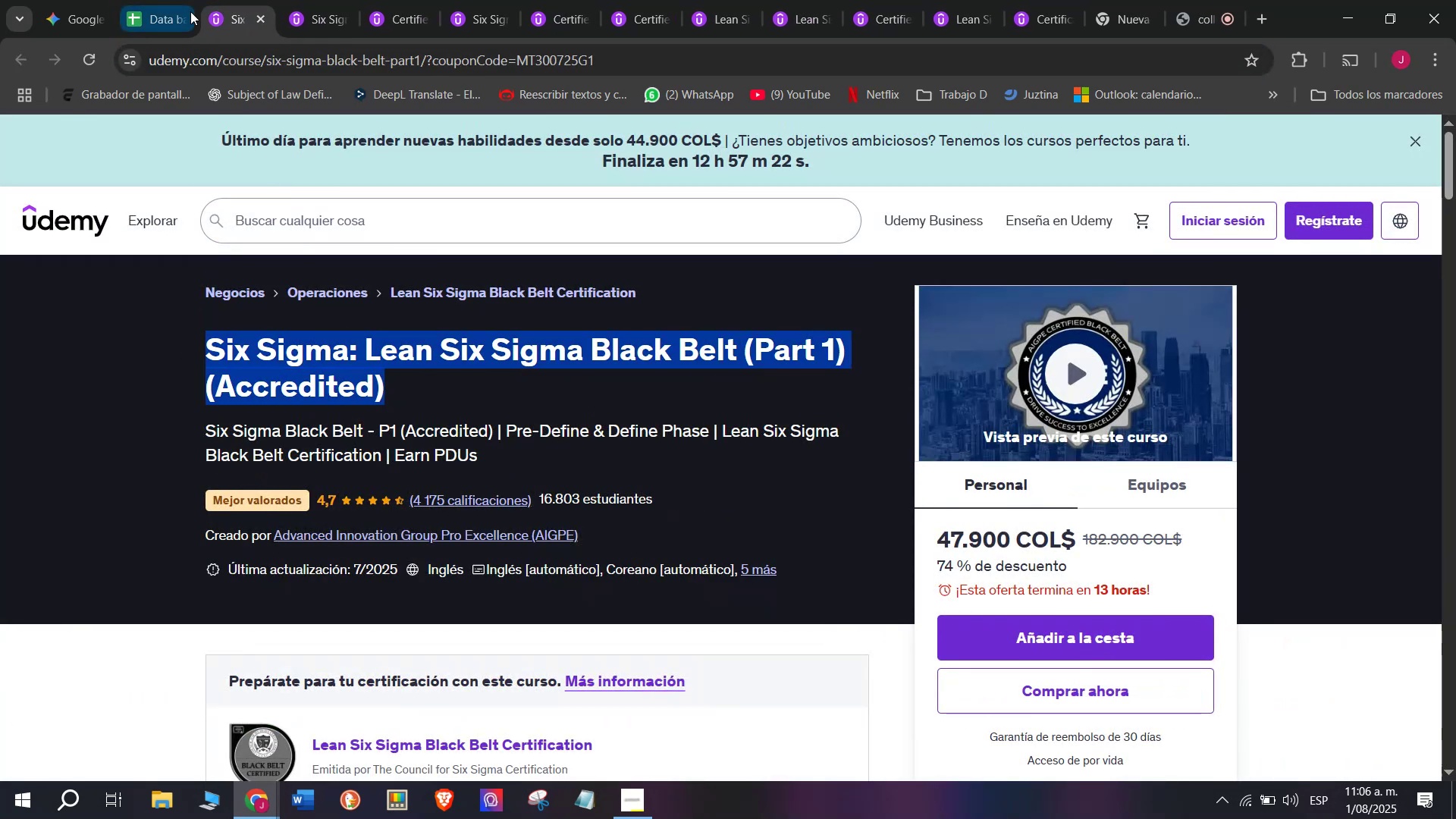 
key(Control+C)
 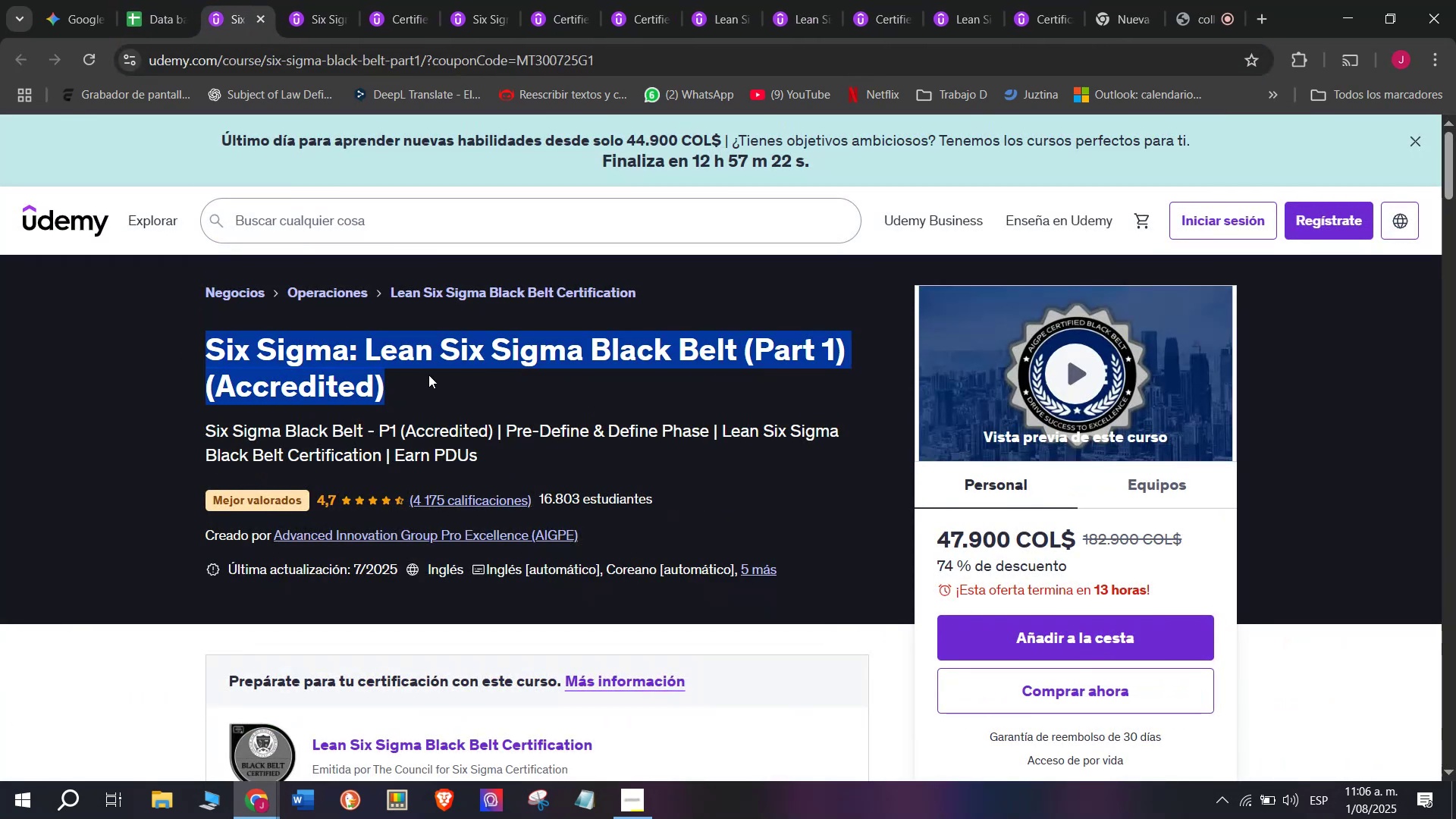 
key(Break)
 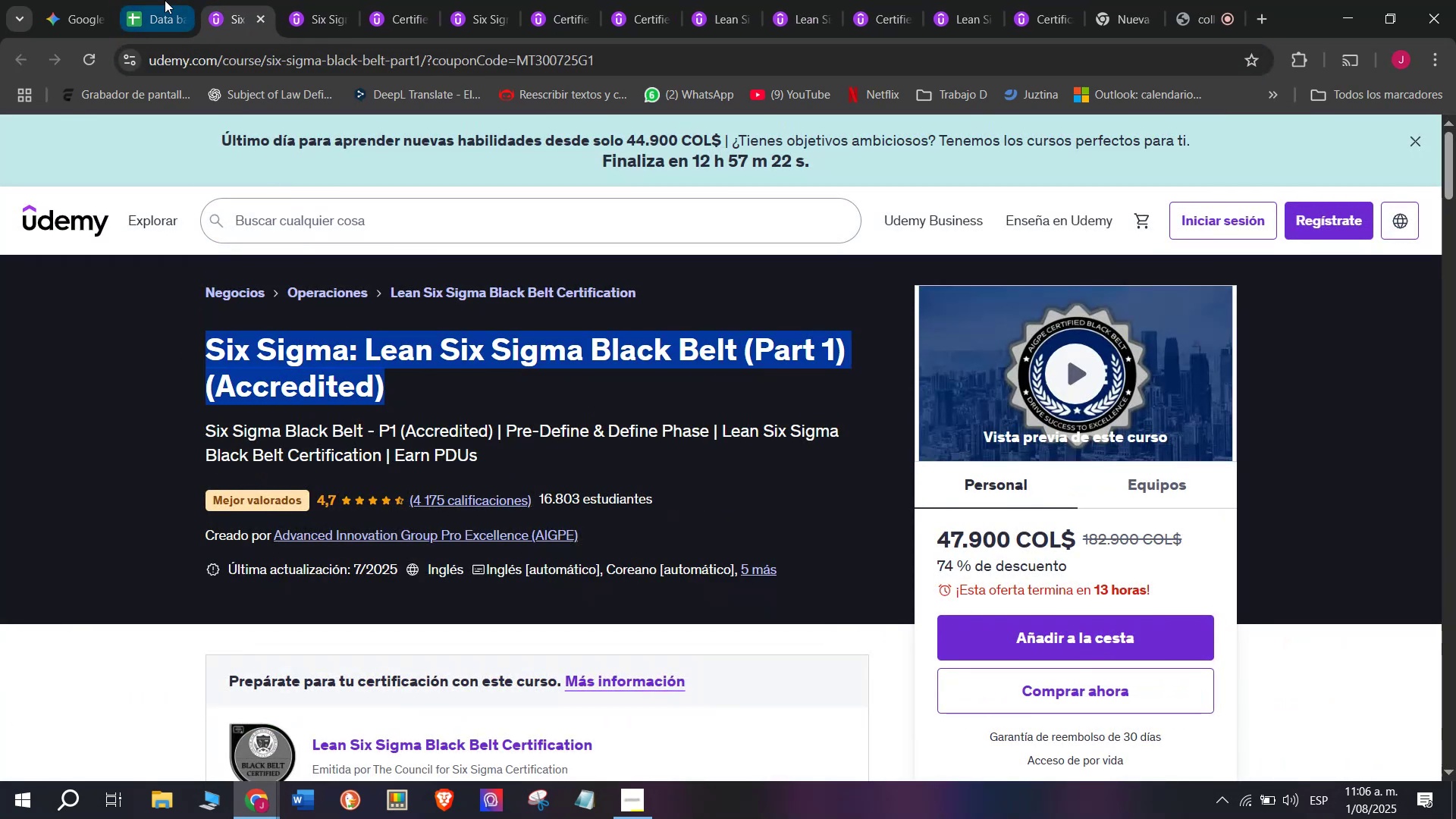 
key(Control+ControlLeft)
 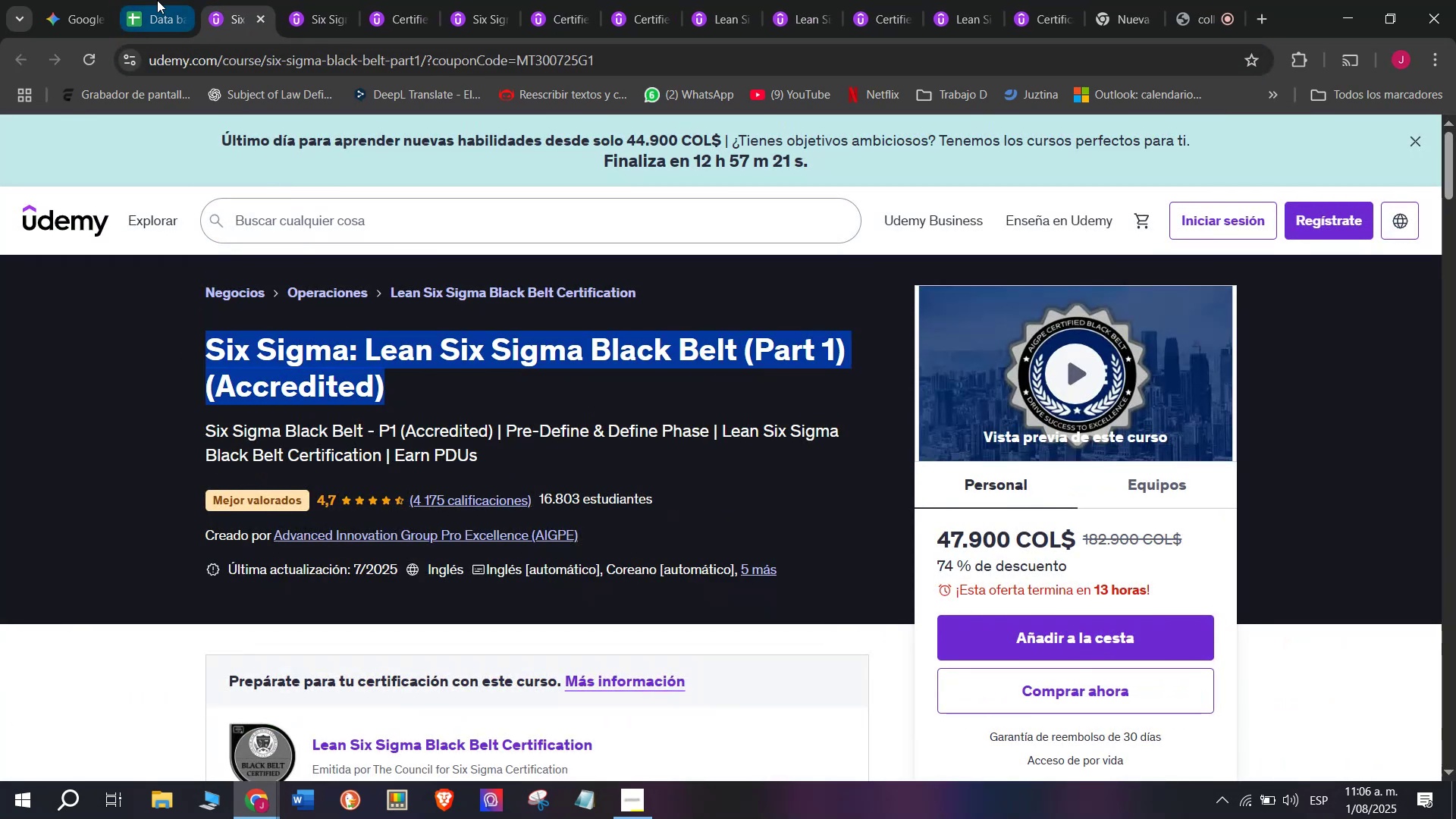 
key(Control+C)
 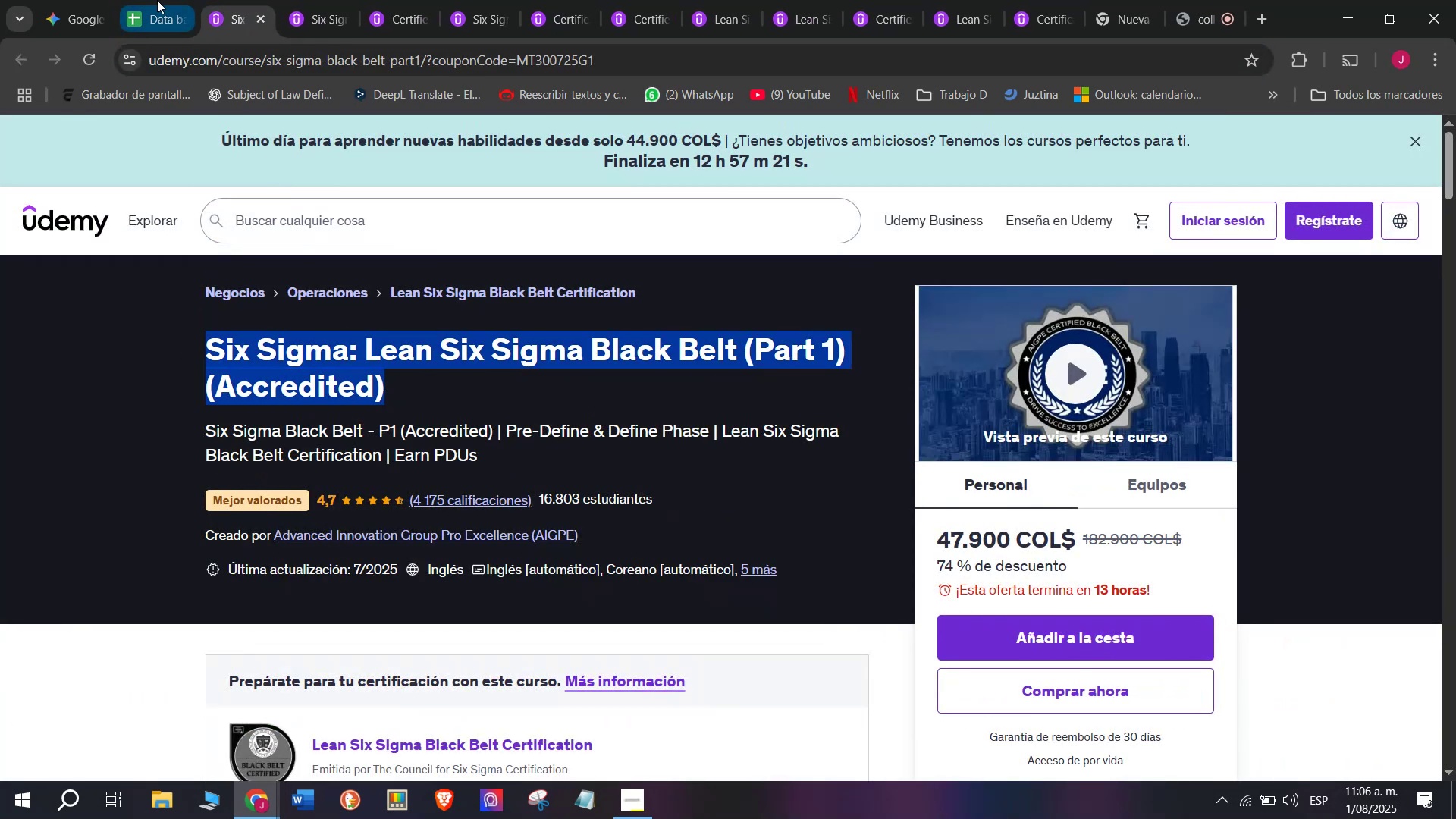 
left_click([157, 0])
 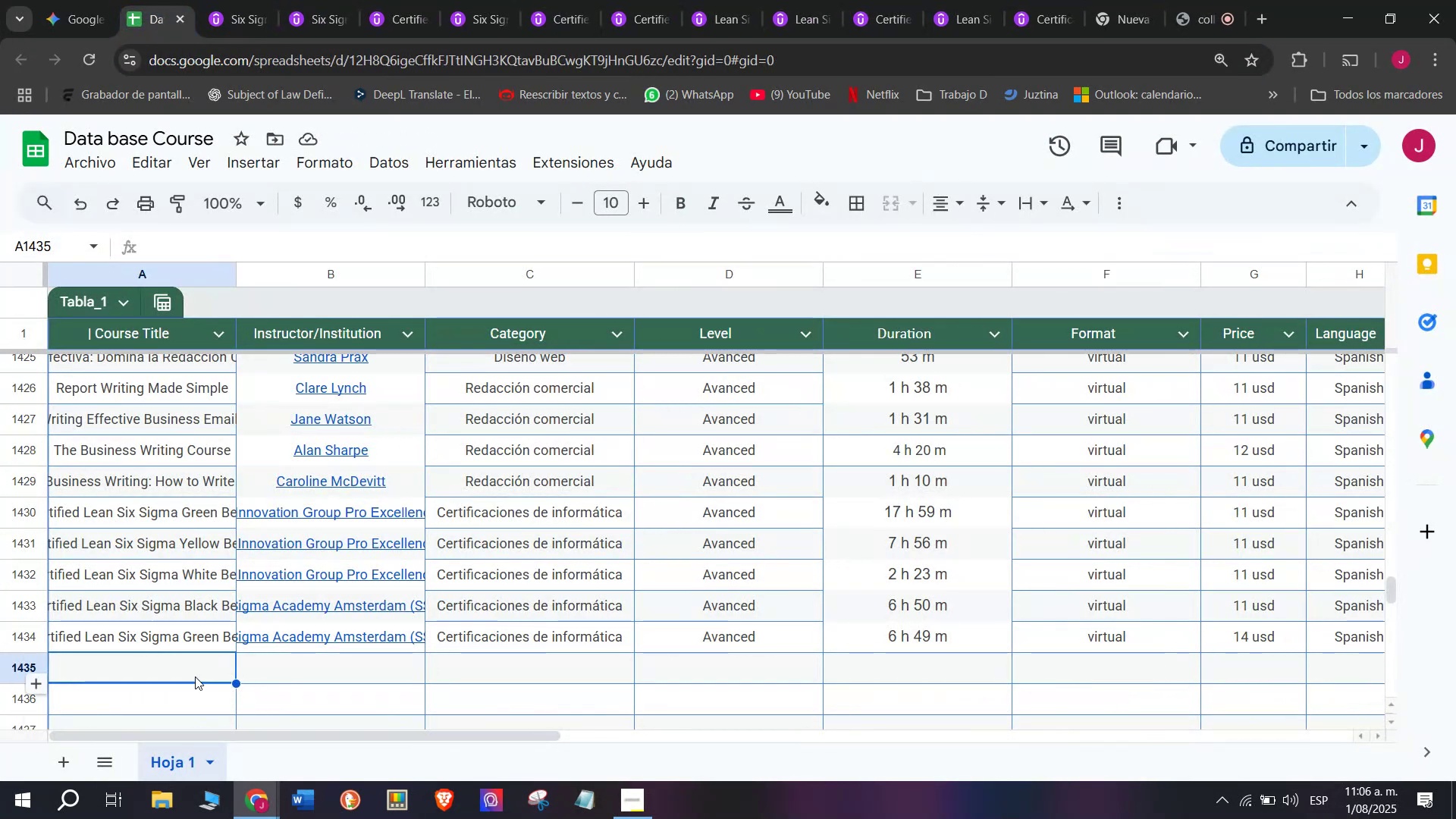 
double_click([195, 676])
 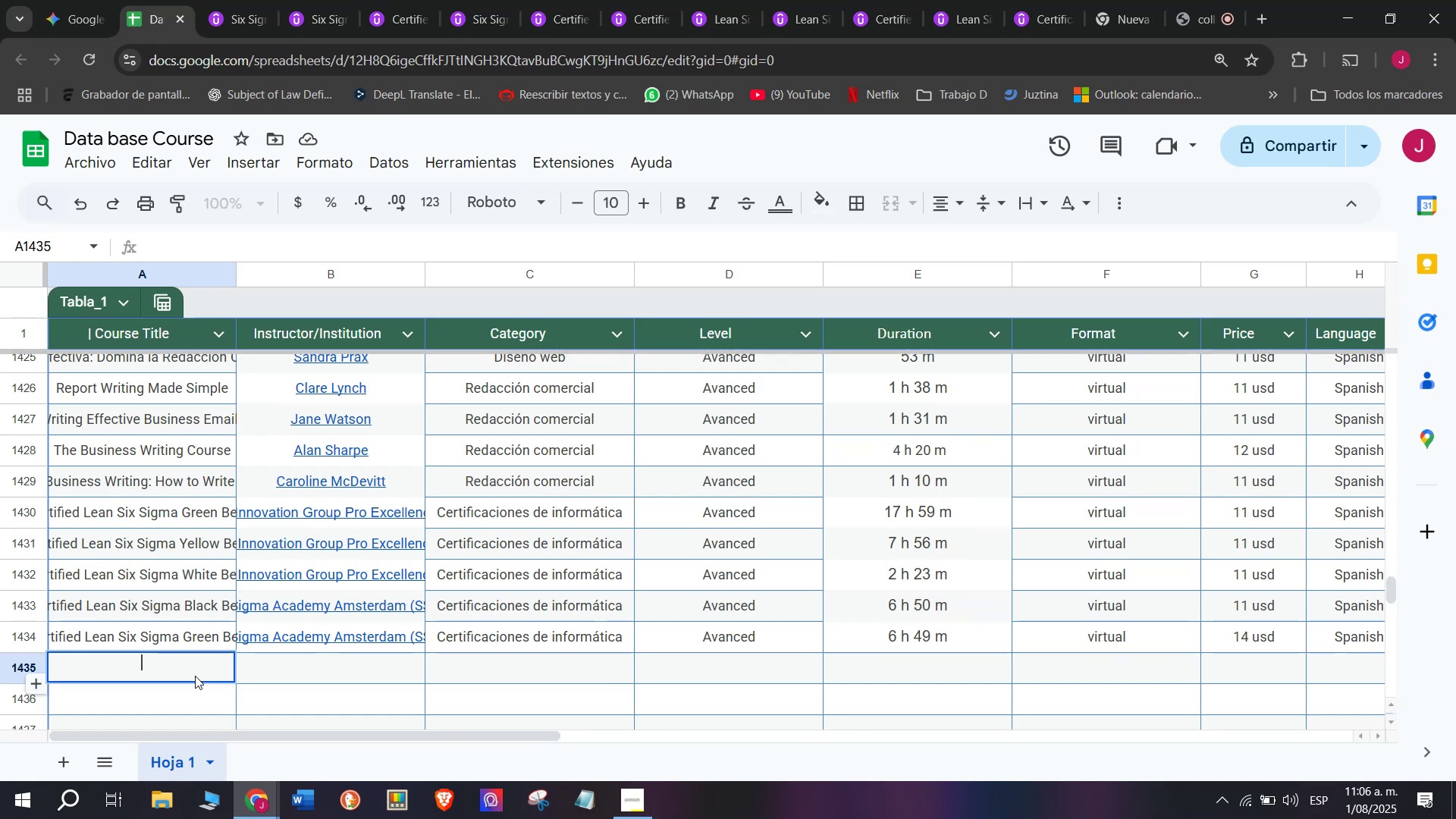 
key(Z)
 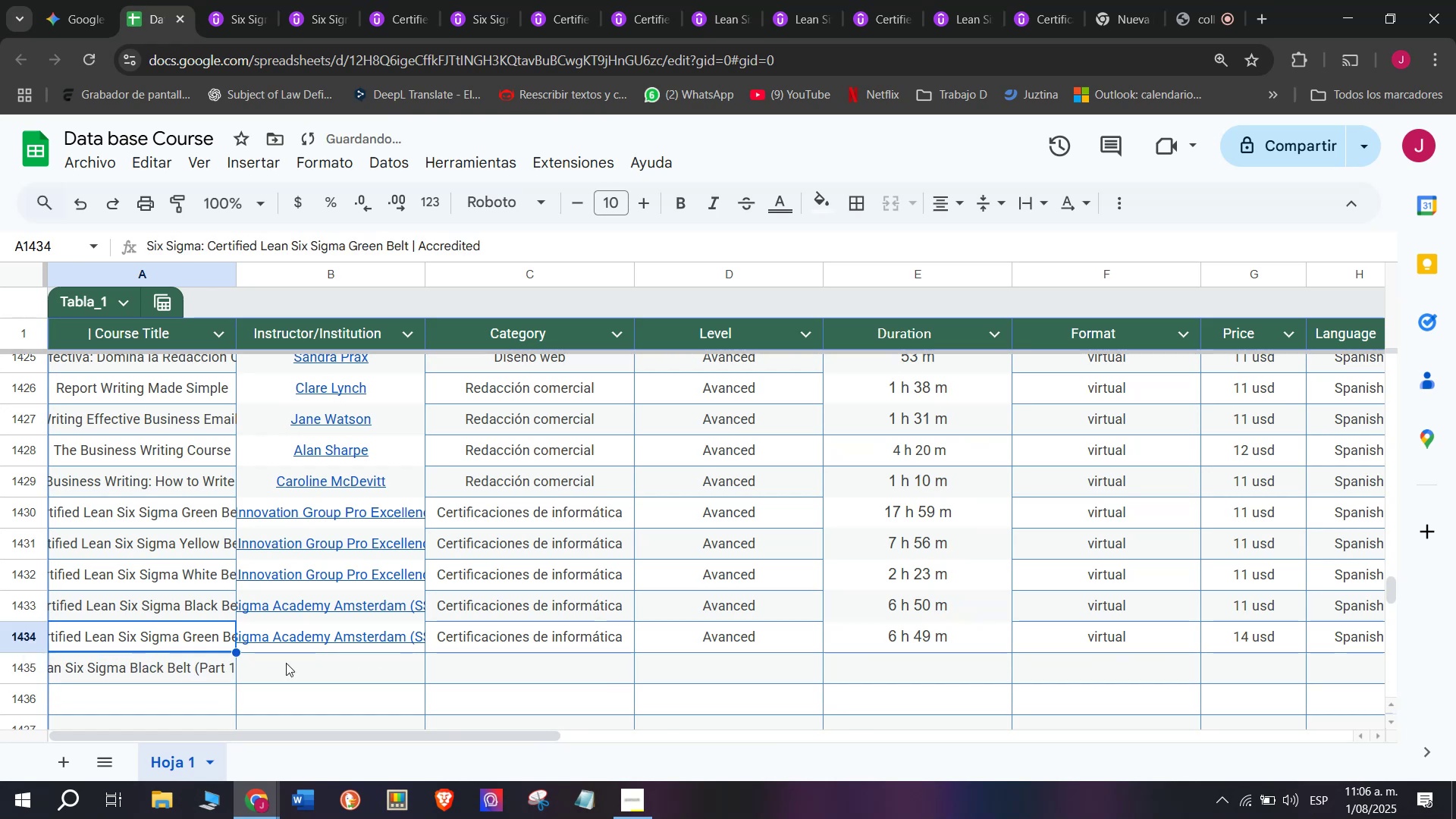 
key(Control+ControlLeft)
 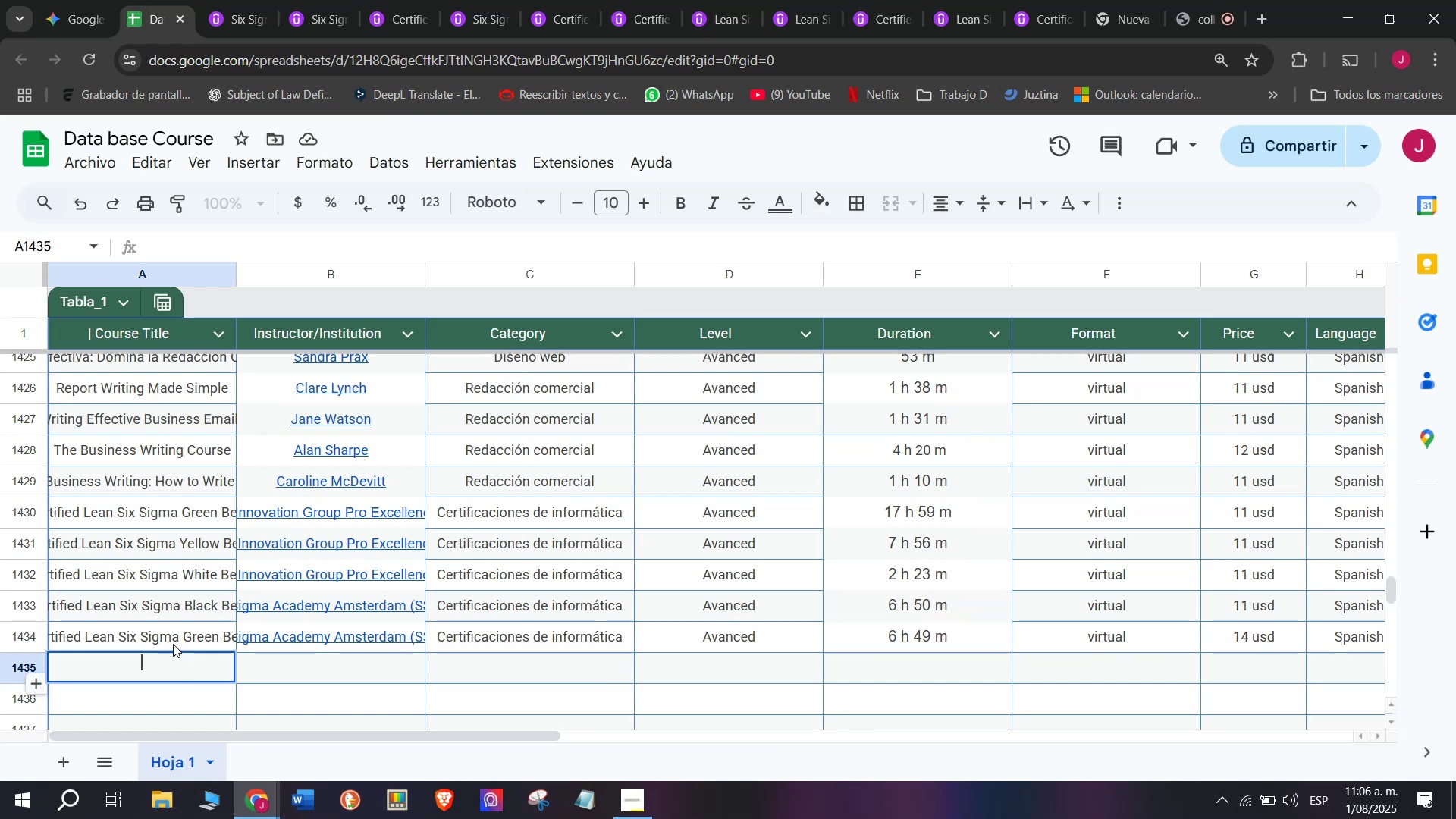 
key(Control+V)
 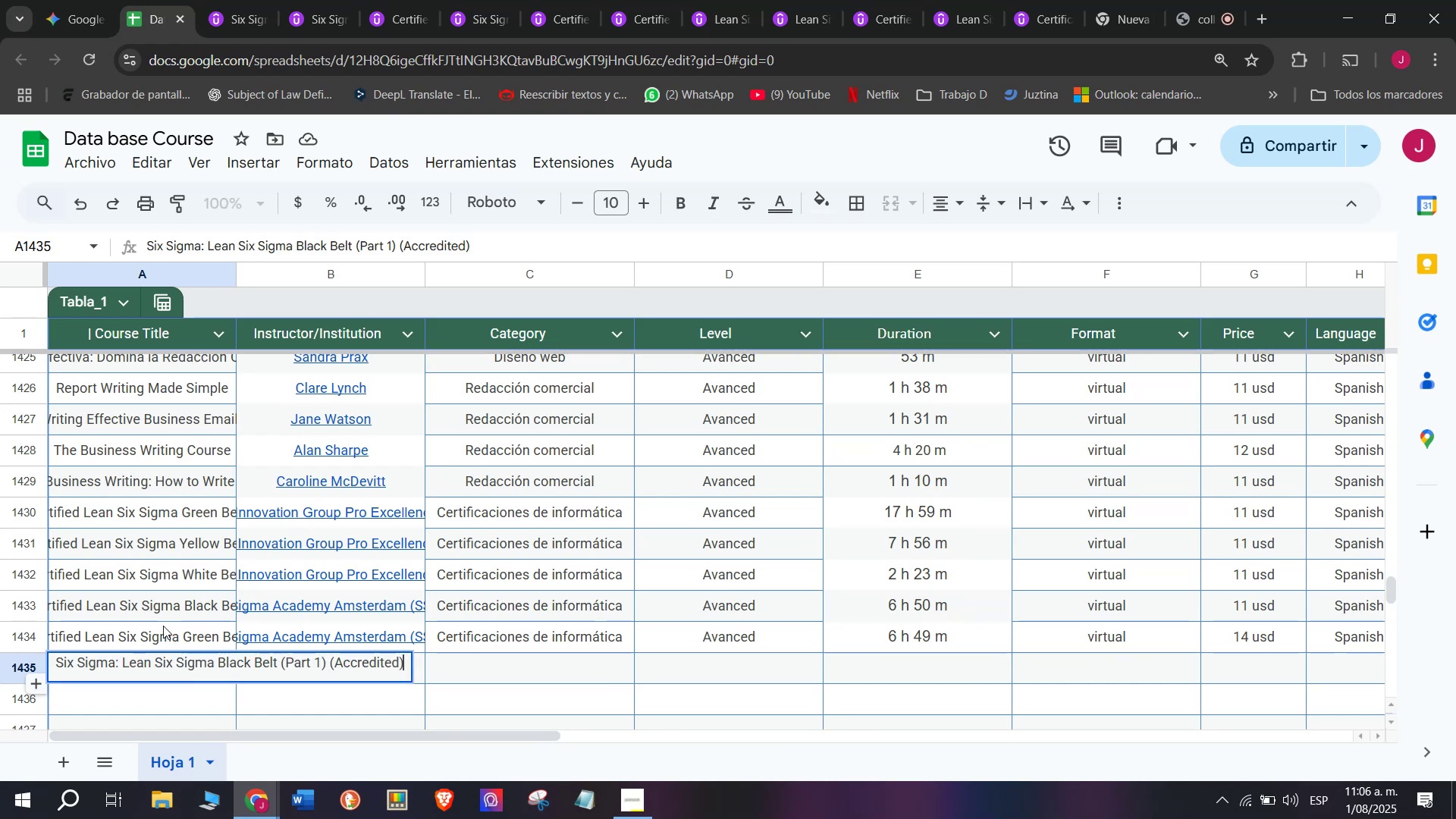 
triple_click([163, 626])
 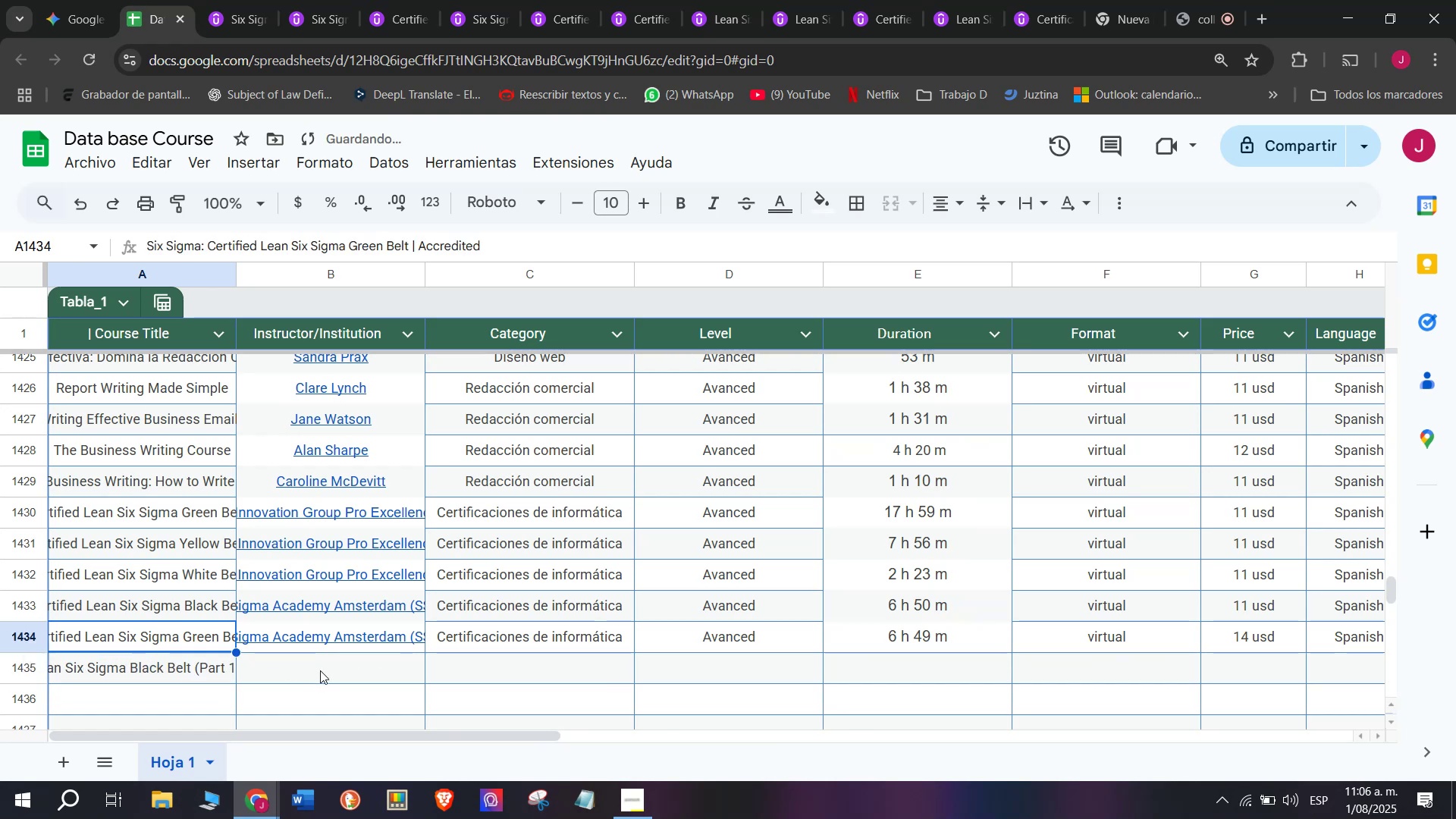 
triple_click([322, 670])
 